 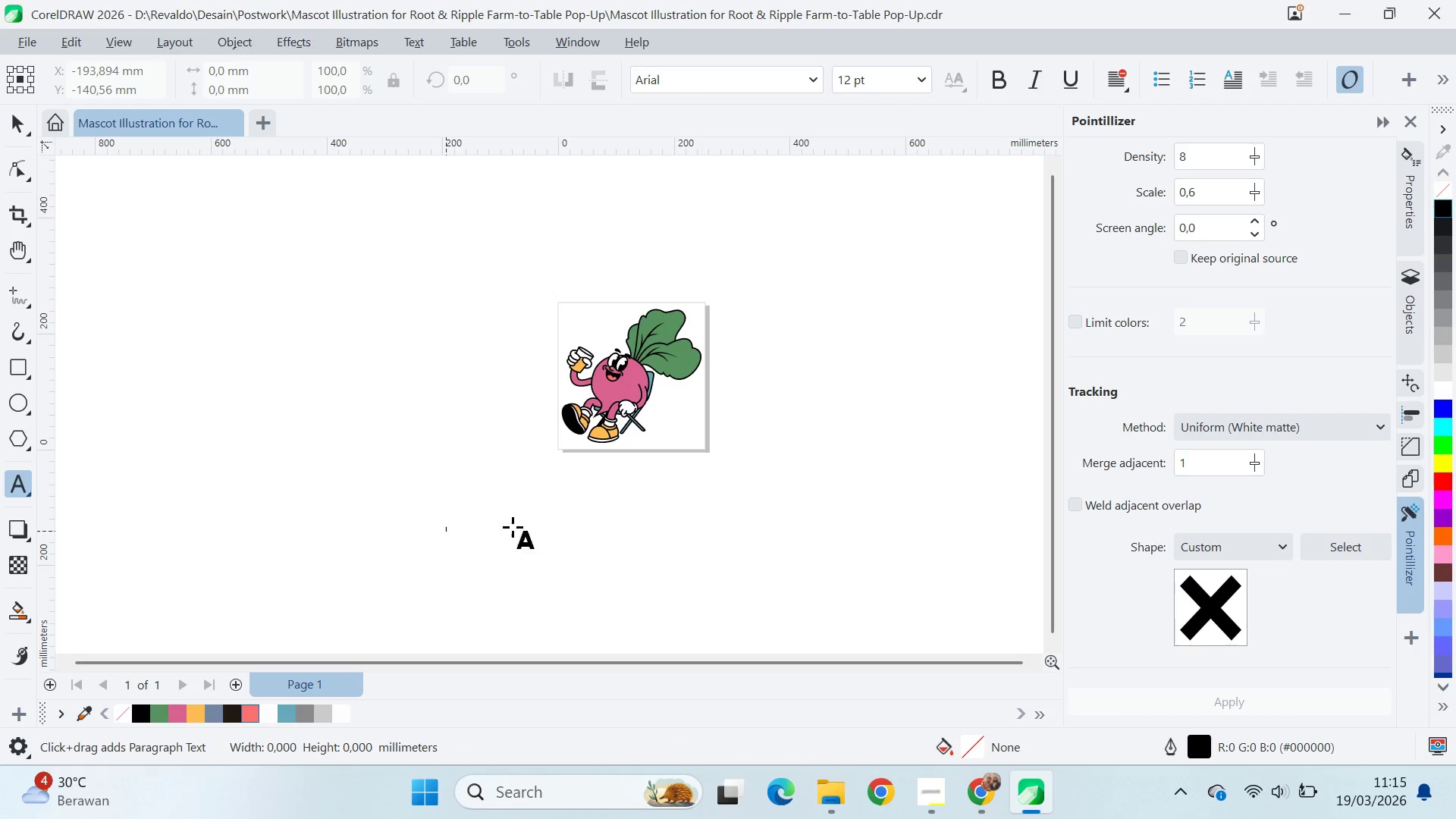 
key(Control+V)
 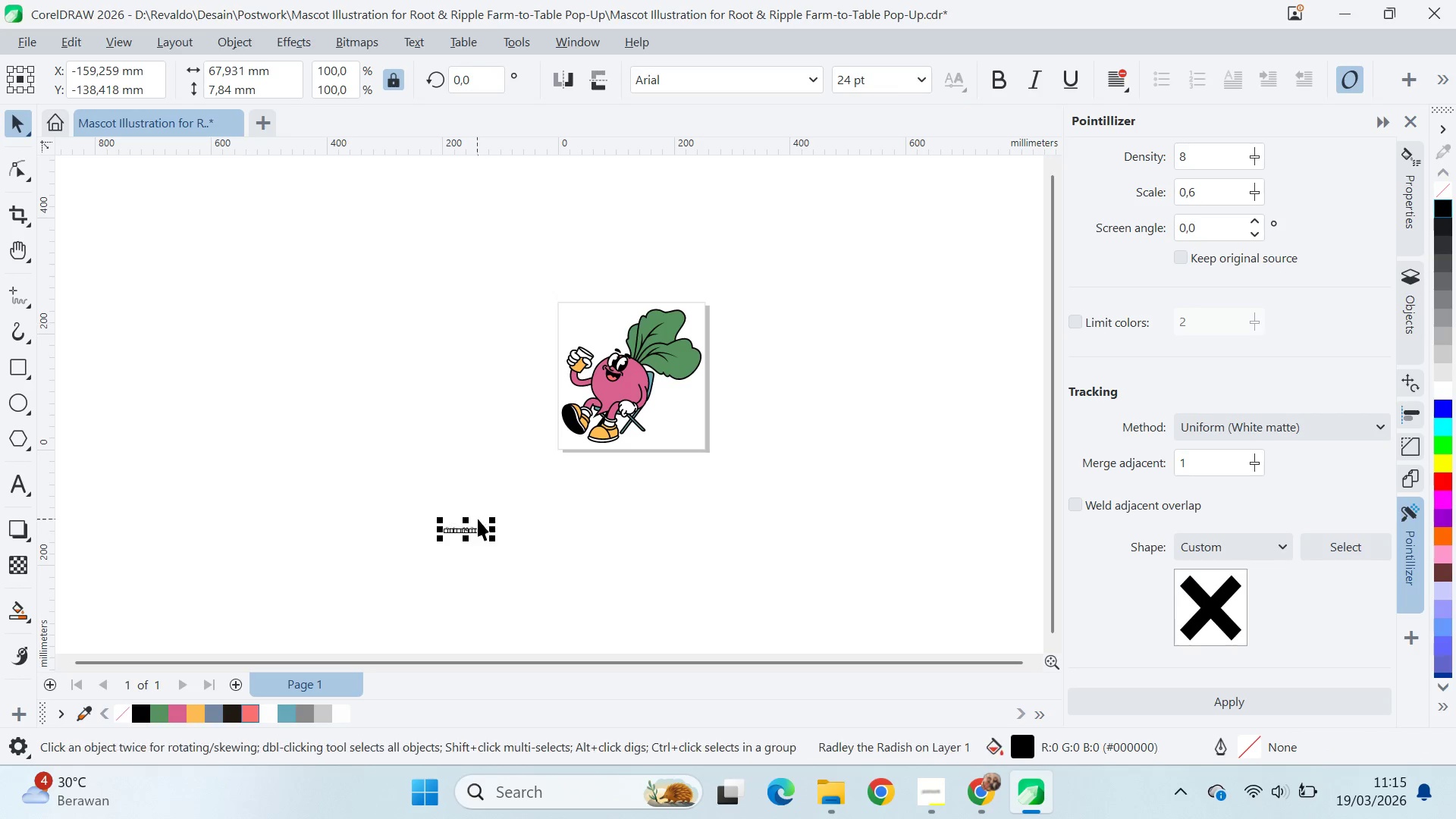 
left_click_drag(start_coordinate=[489, 519], to_coordinate=[629, 450])
 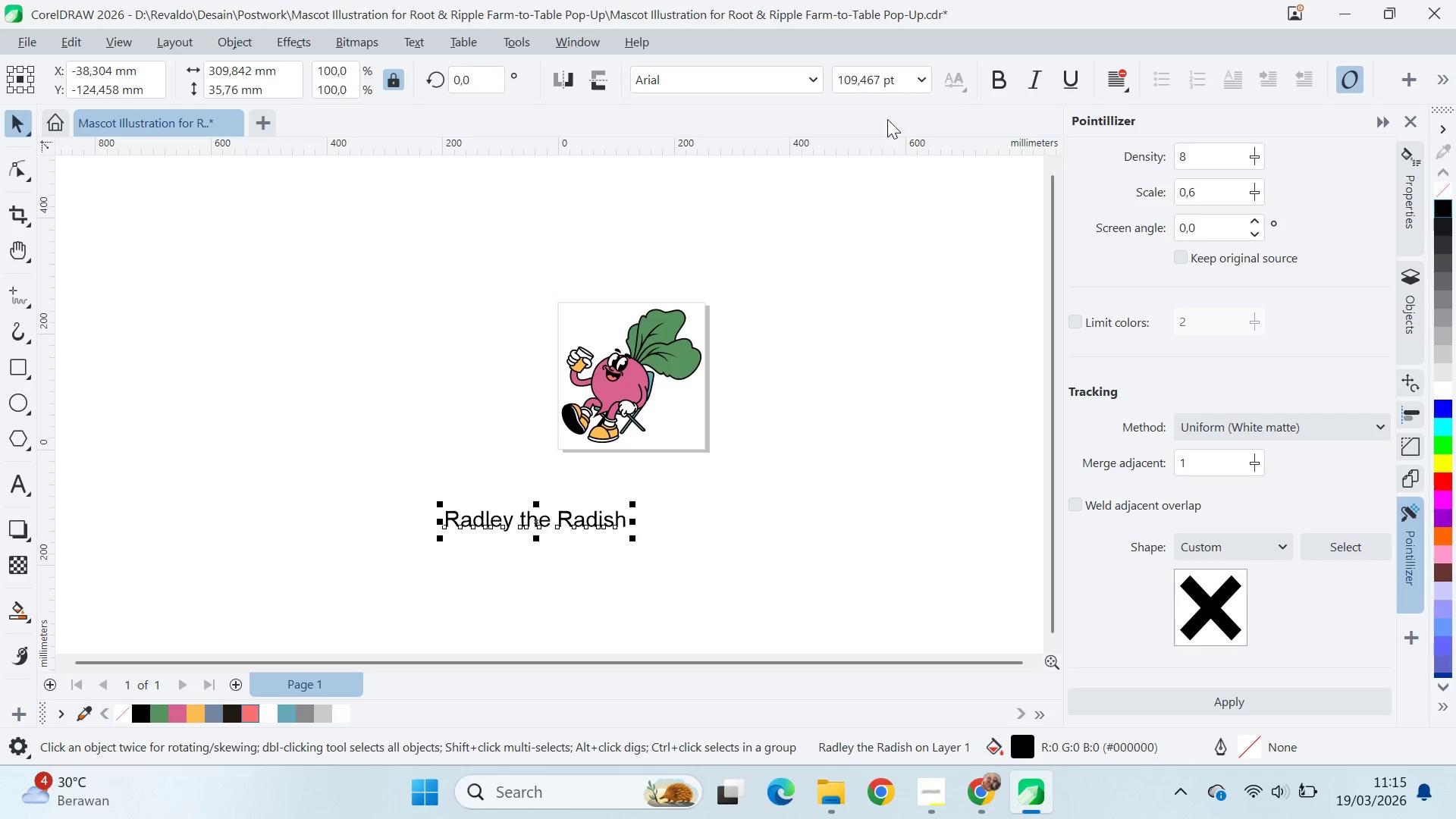 
mouse_move([808, 88])
 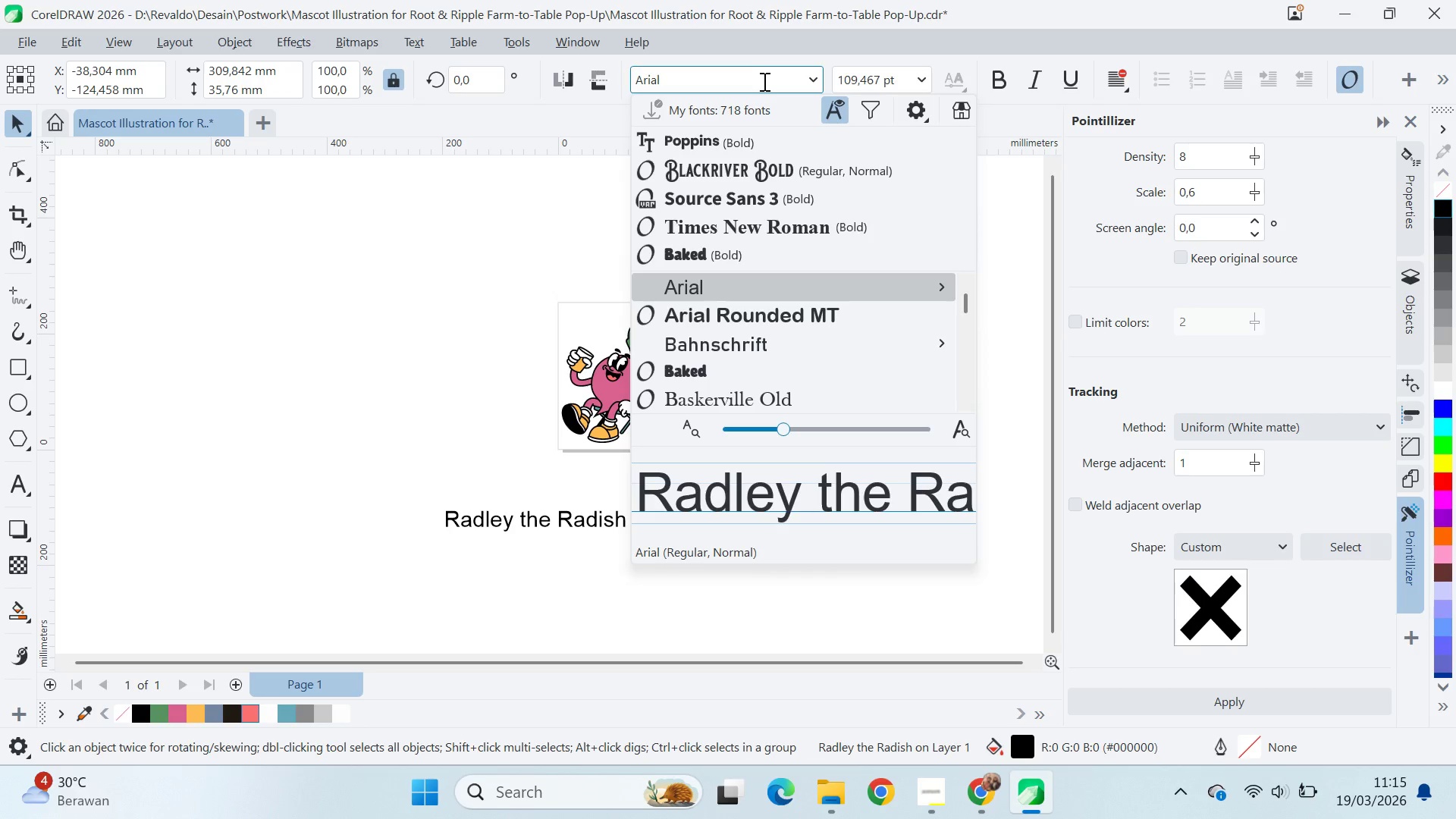 
double_click([763, 80])
 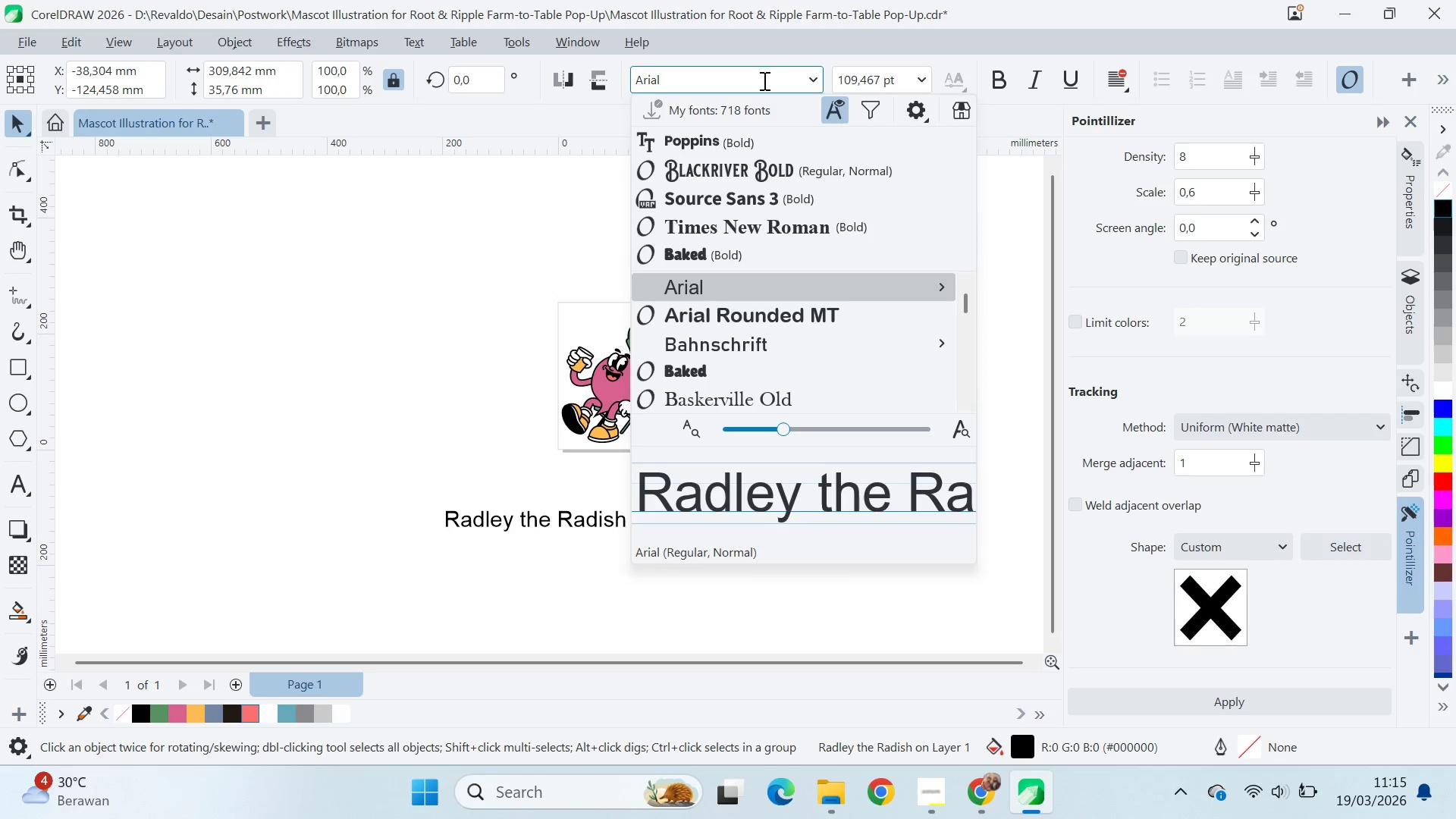 
key(Control+ControlLeft)
 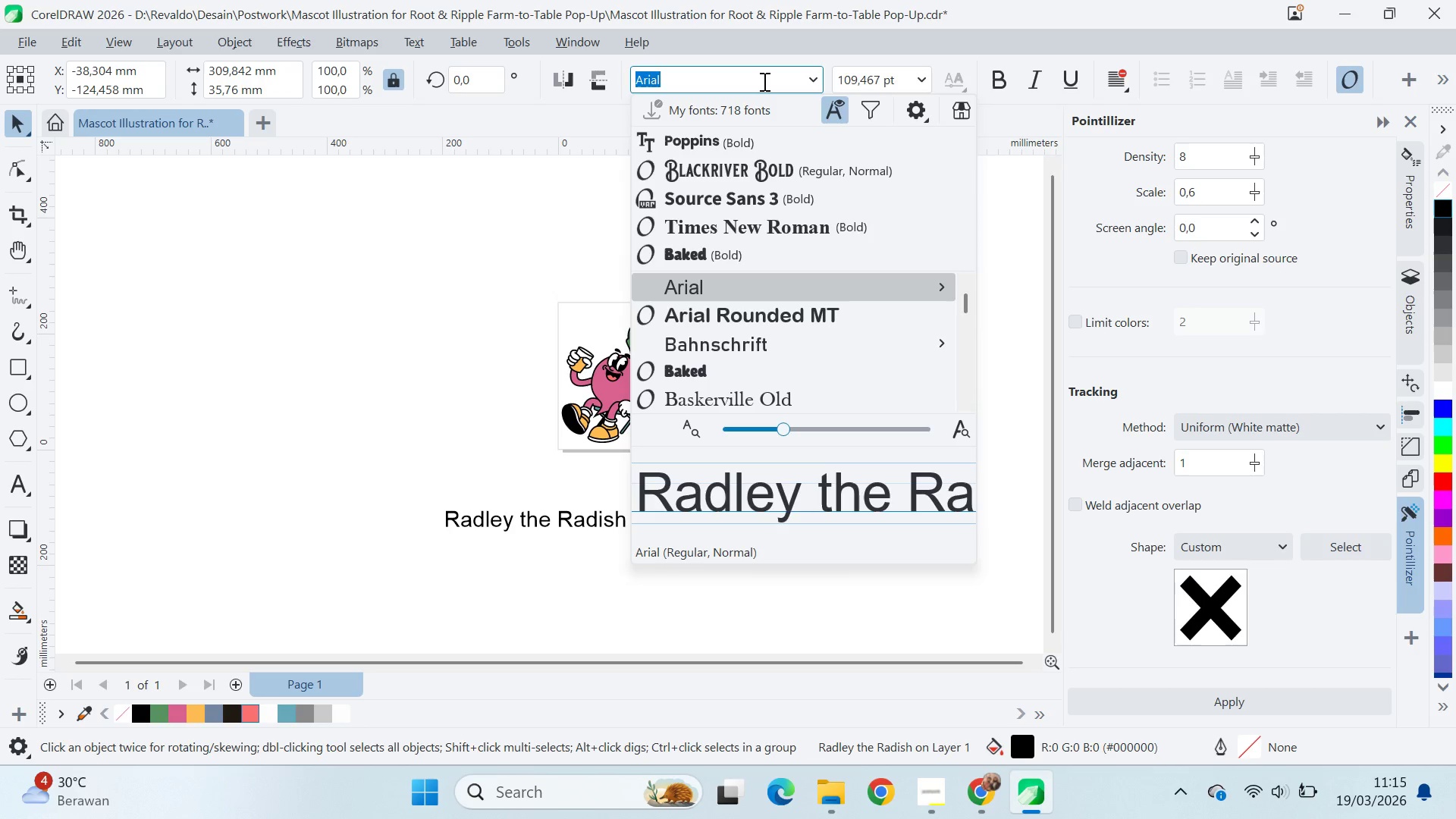 
key(Control+A)
 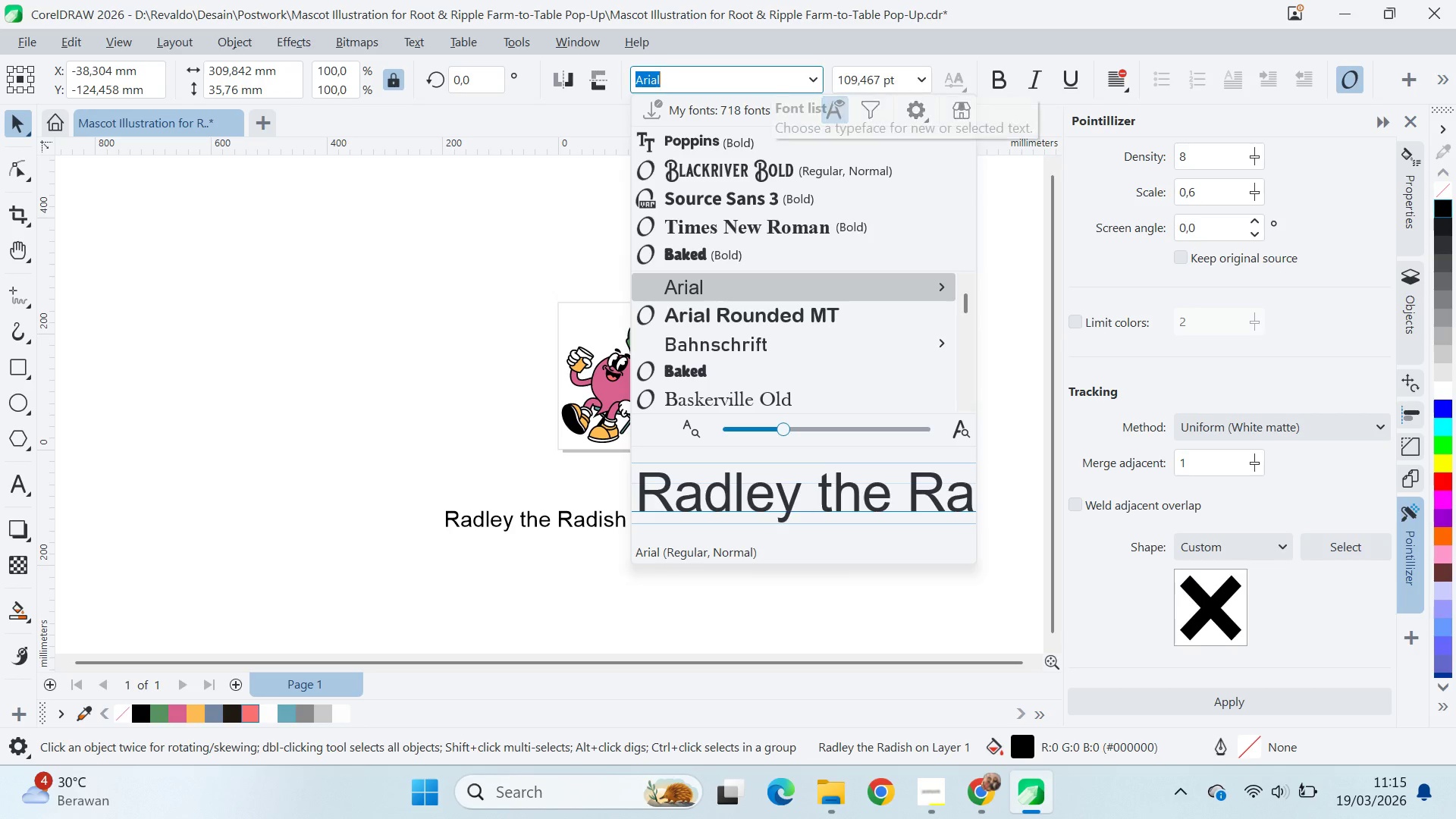 
type(supe)
 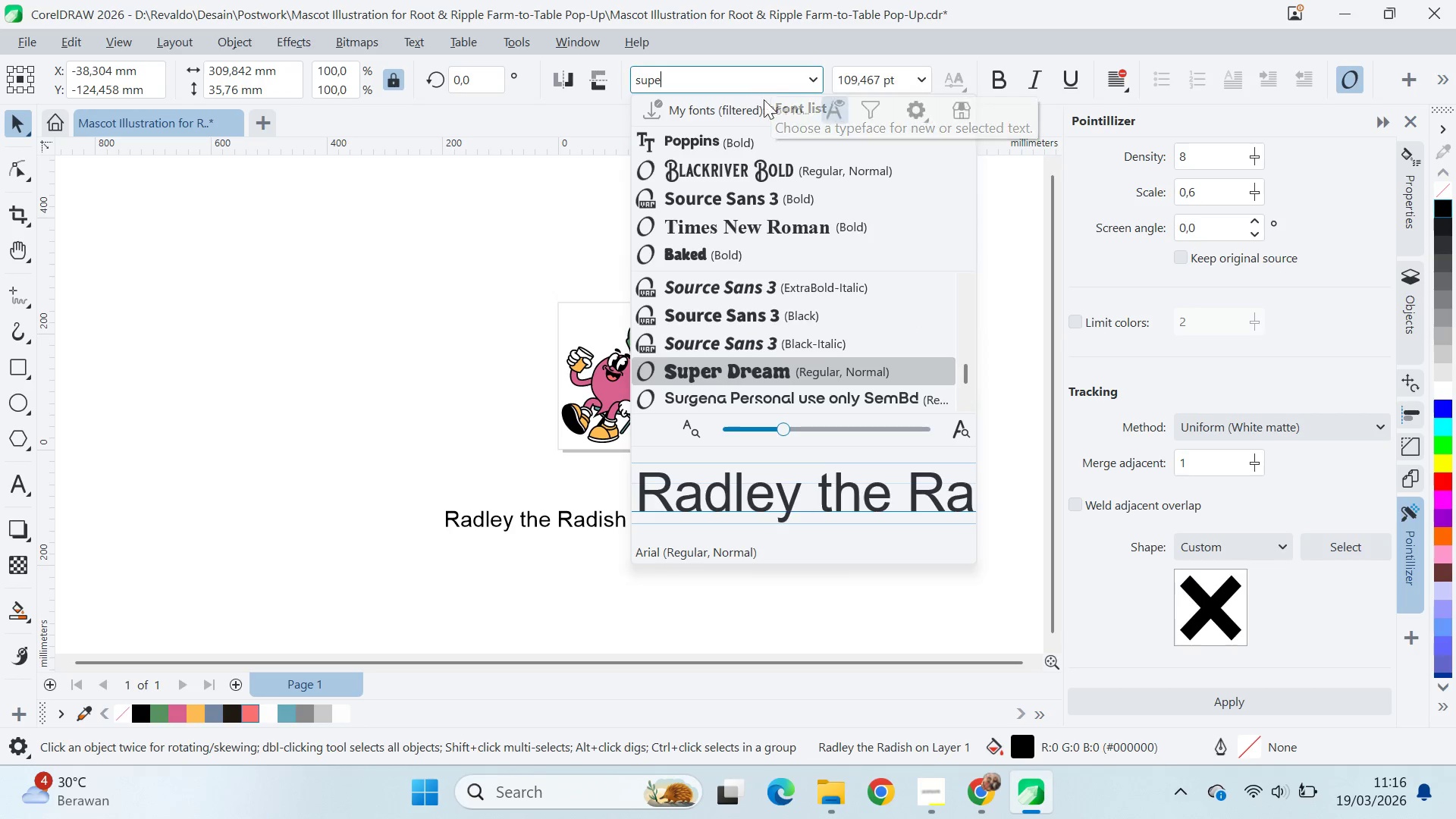 
left_click([808, 379])
 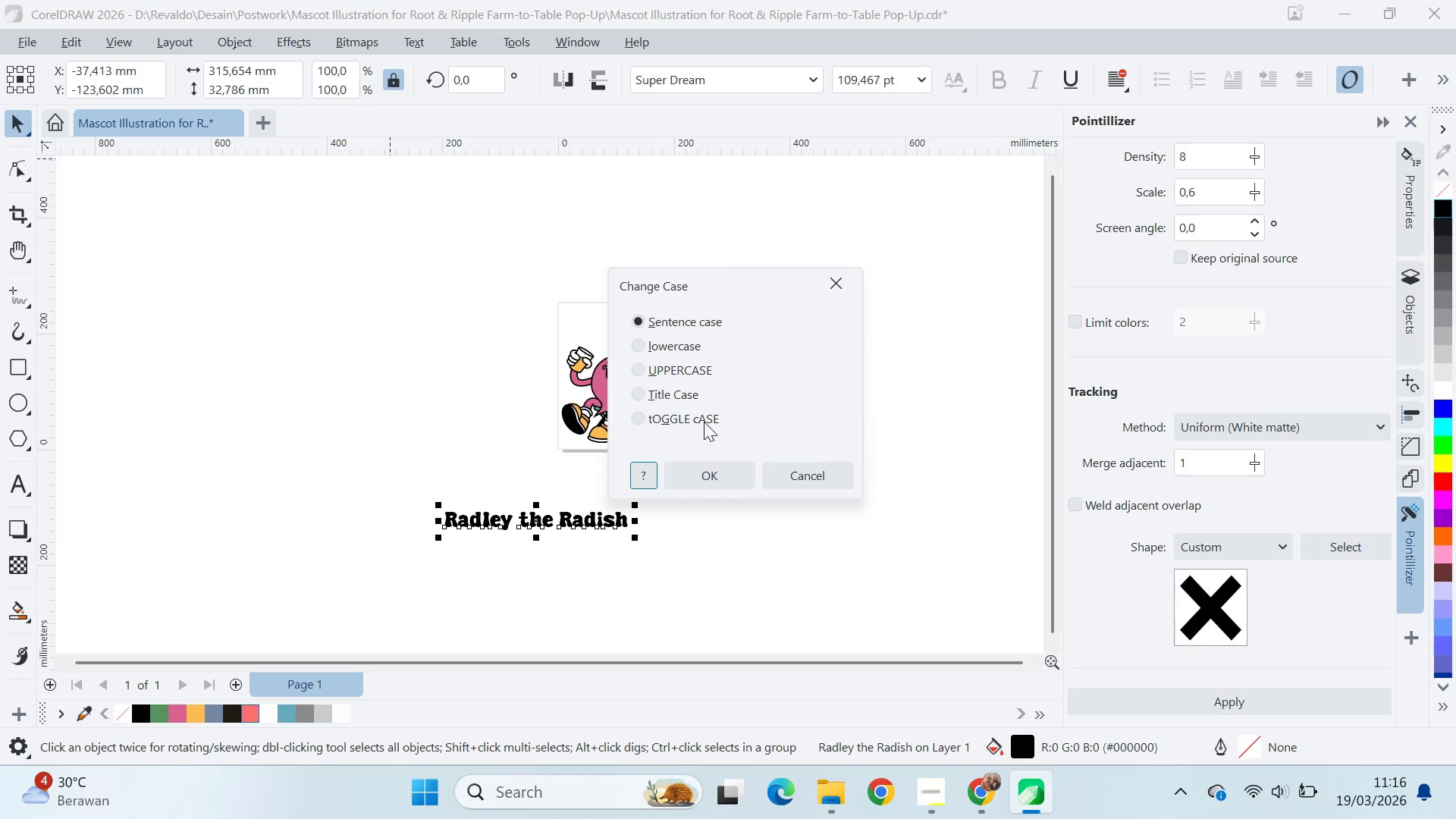 
triple_click([731, 481])
 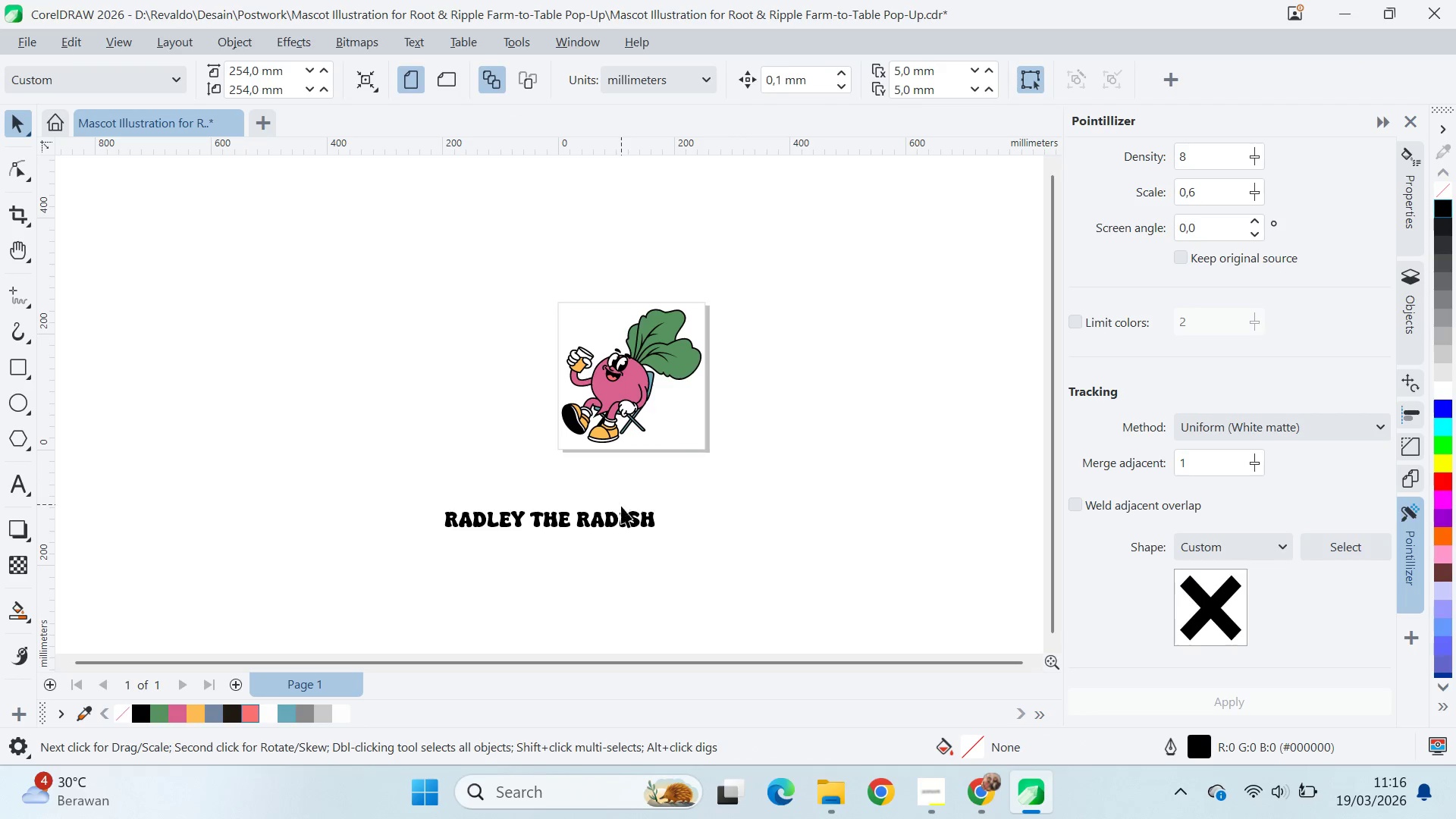 
left_click_drag(start_coordinate=[624, 518], to_coordinate=[705, 488])
 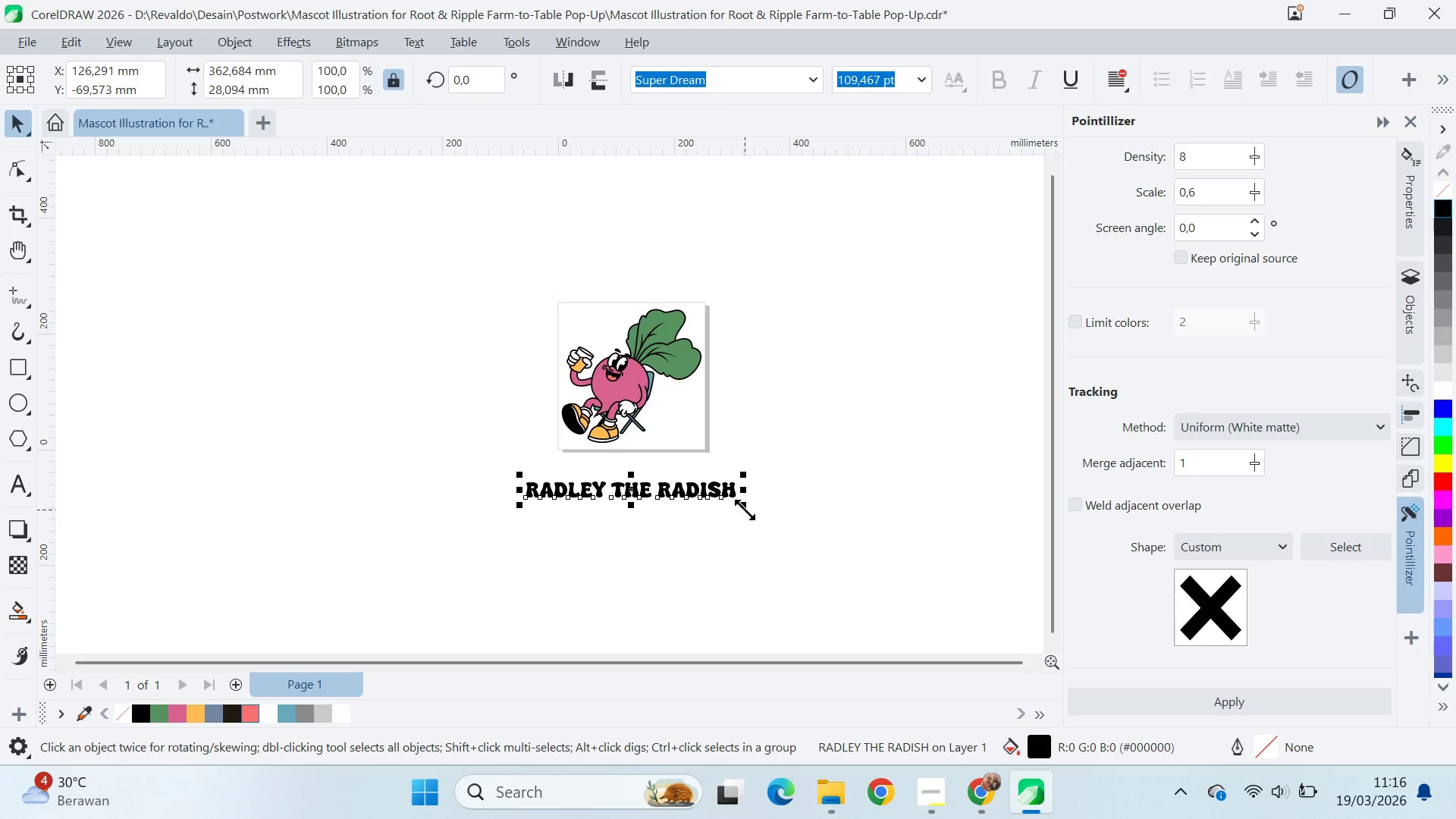 
left_click_drag(start_coordinate=[744, 510], to_coordinate=[822, 568])
 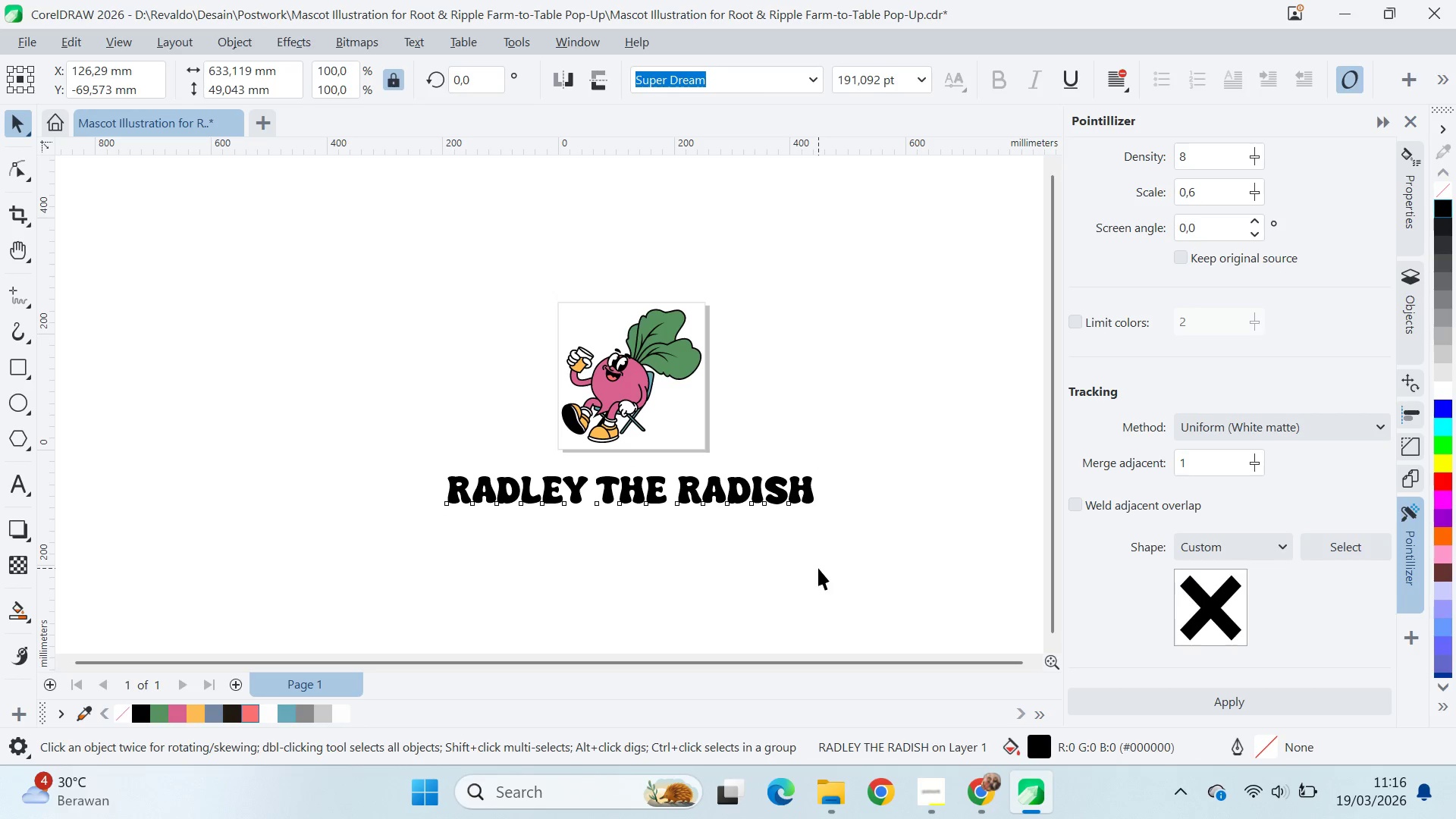 
hold_key(key=ShiftLeft, duration=1.27)
 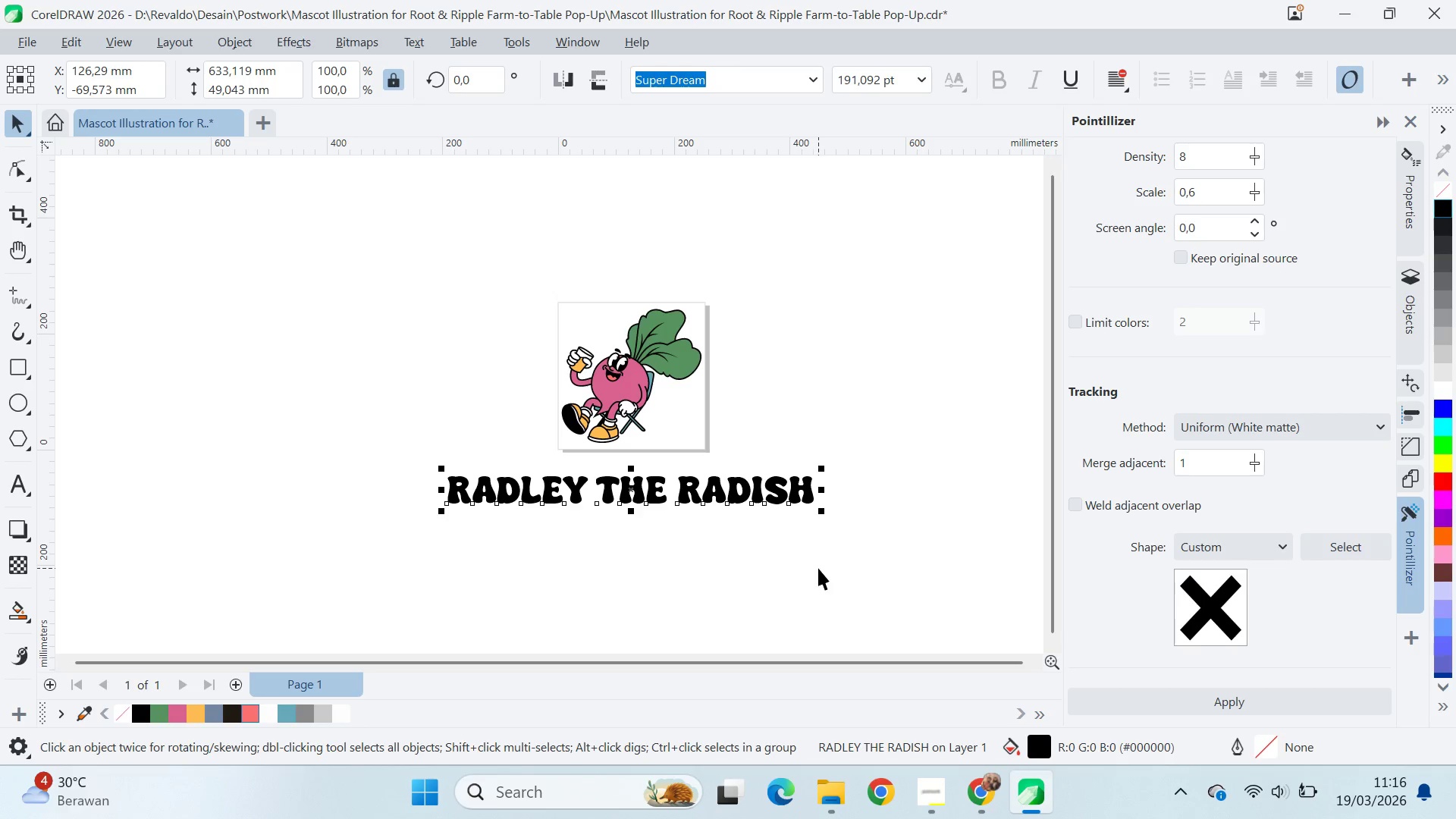 
left_click([818, 568])
 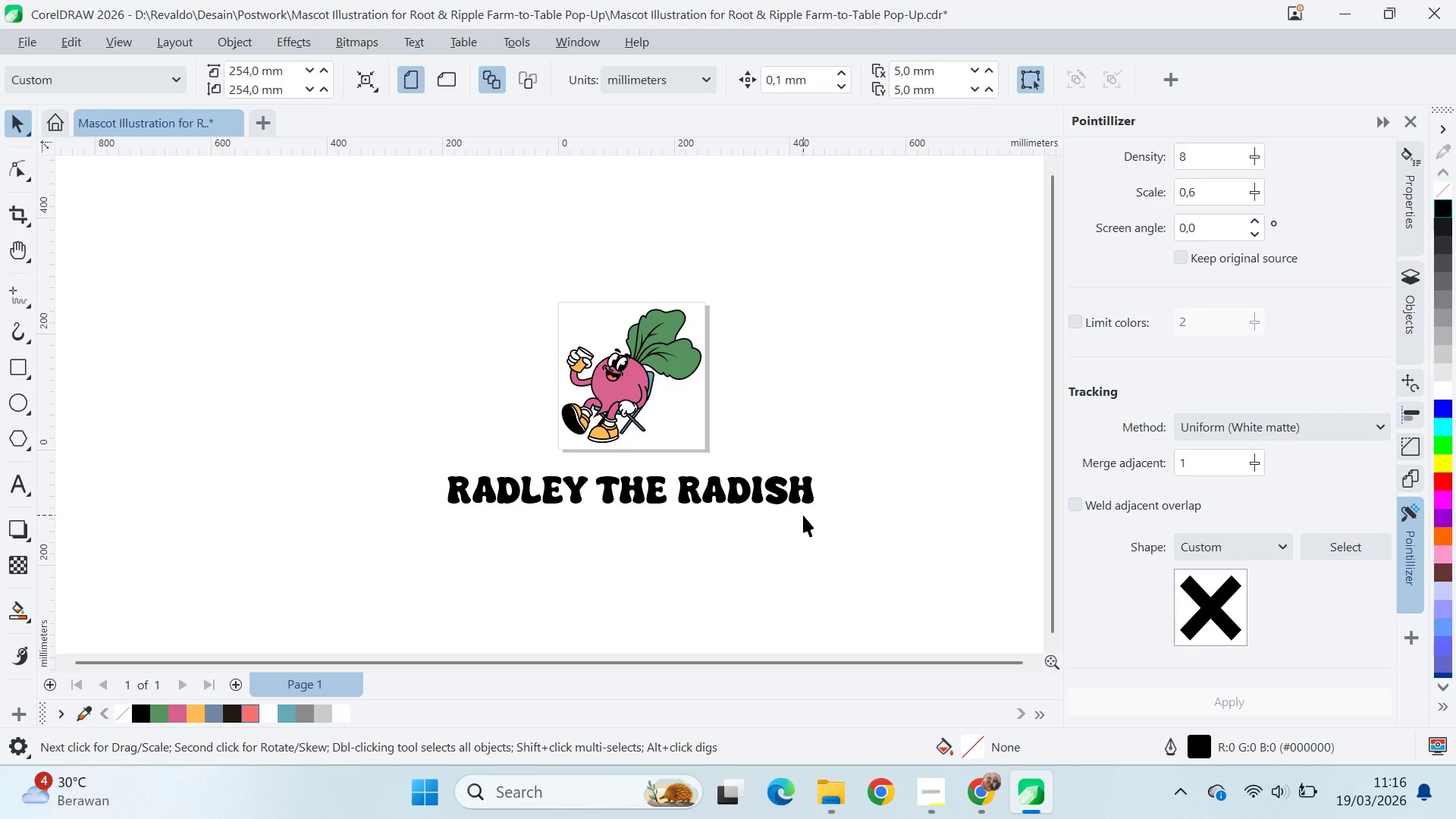 
left_click([802, 502])
 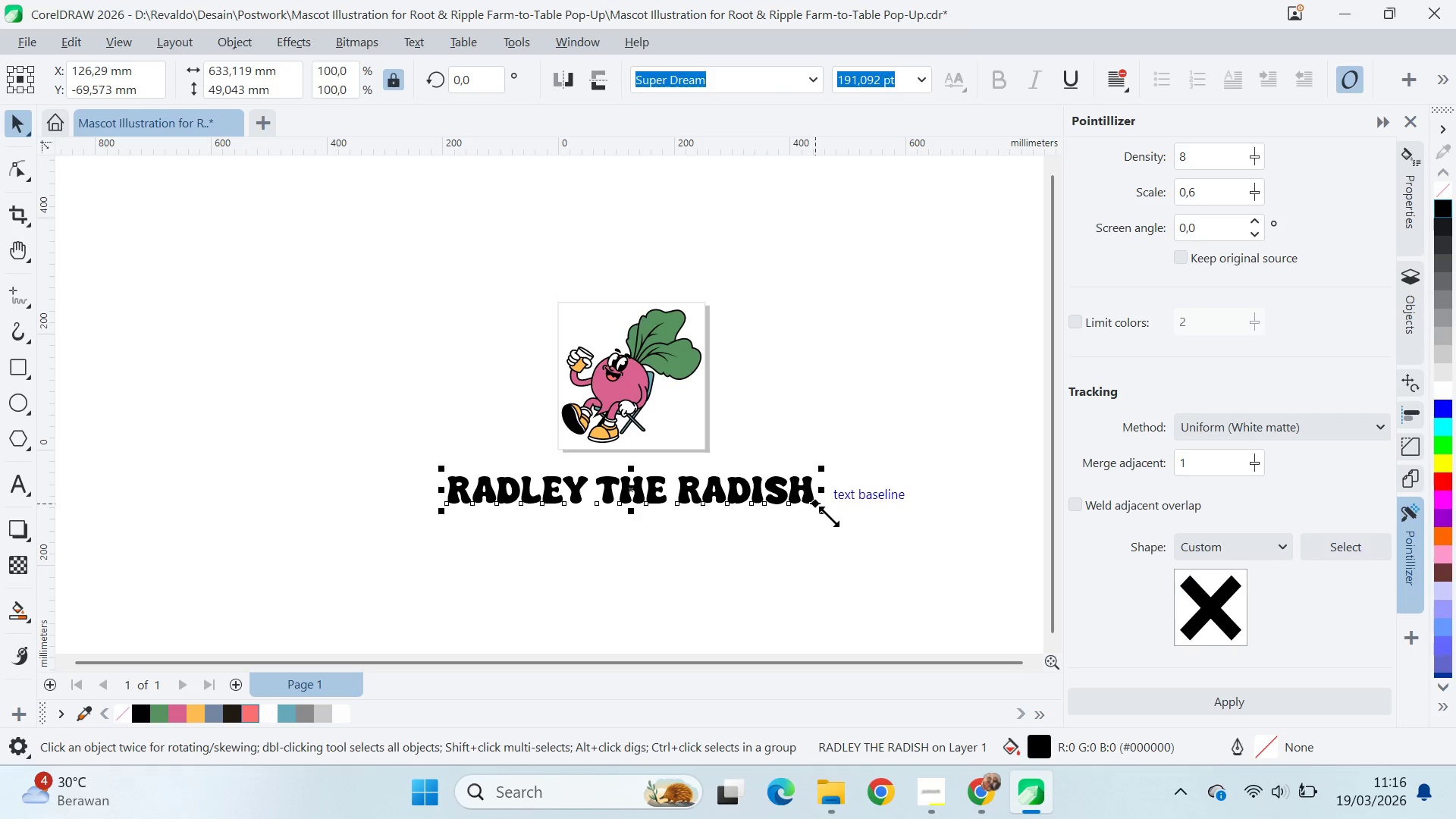 
left_click_drag(start_coordinate=[829, 516], to_coordinate=[720, 516])
 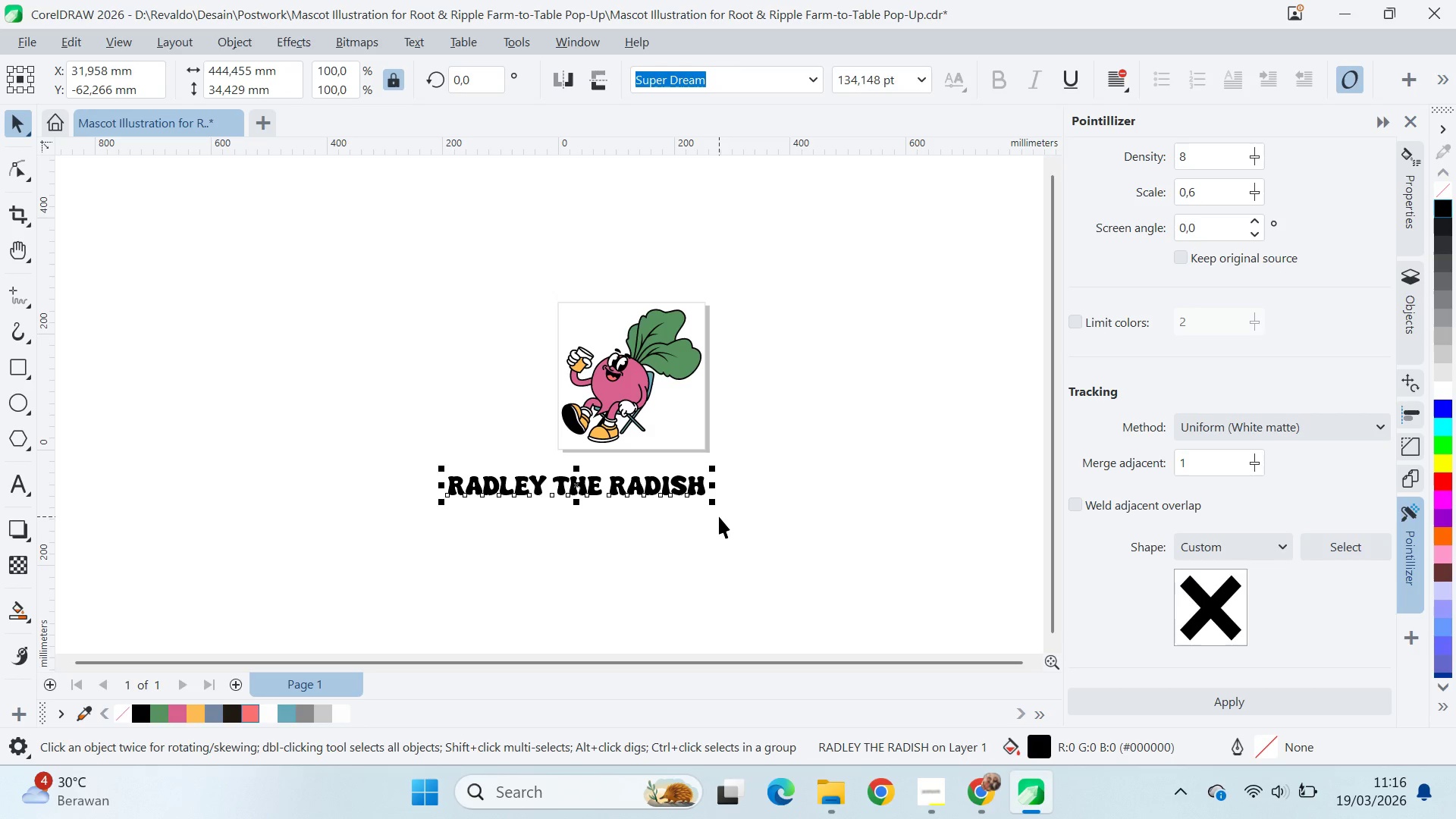 
key(Delete)
 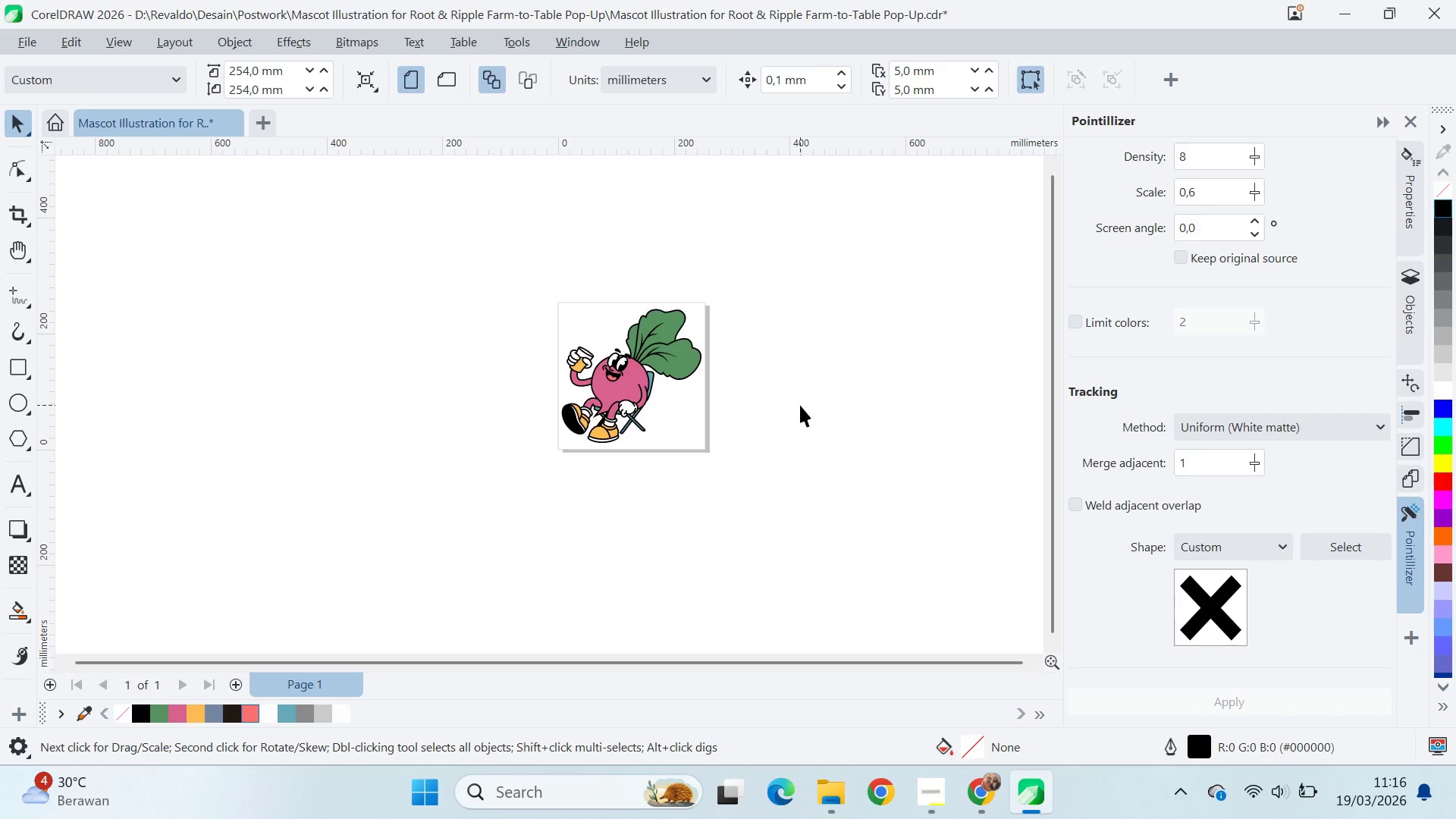 
key(Alt+Tab)
 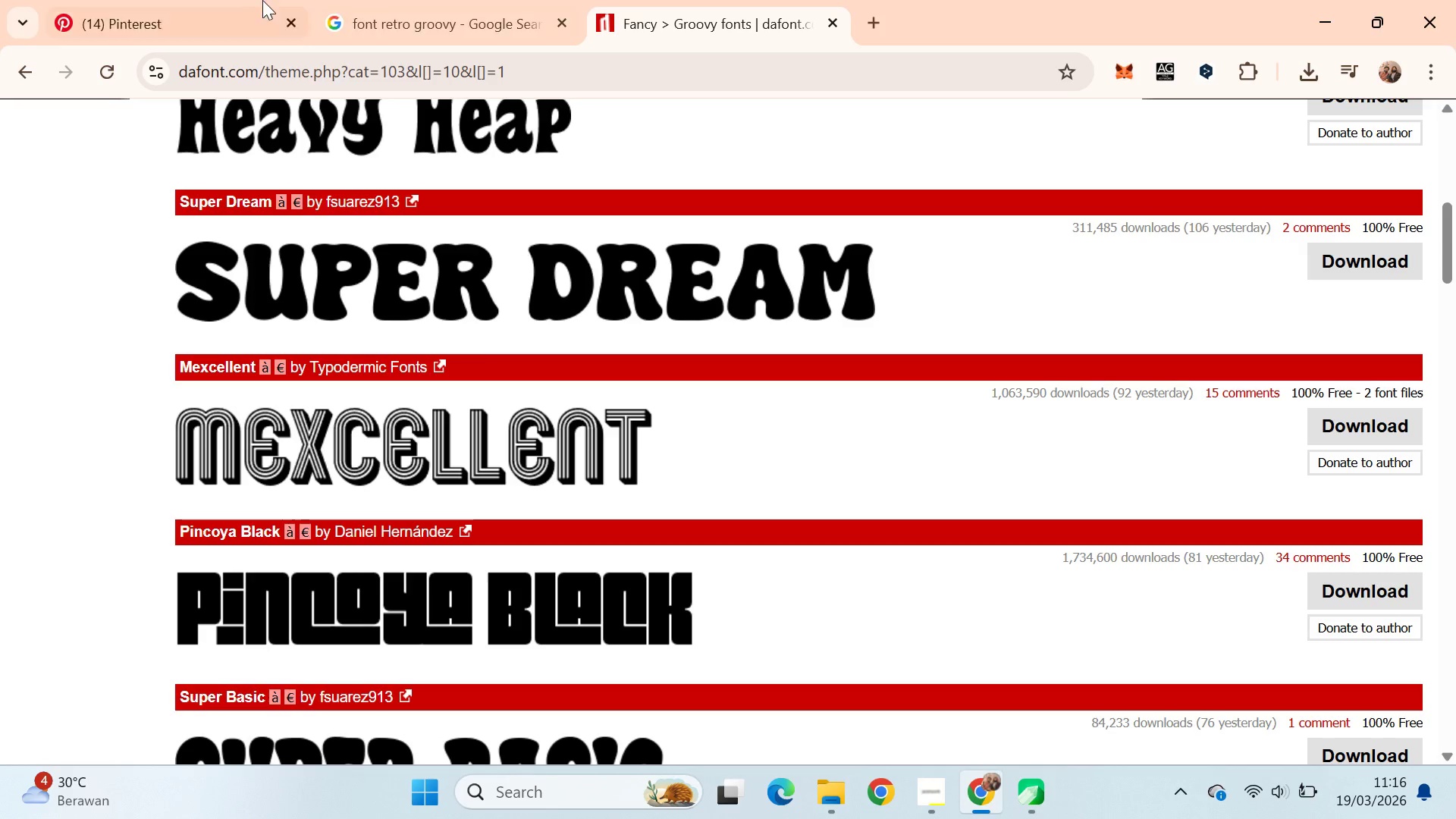 
left_click([202, 0])
 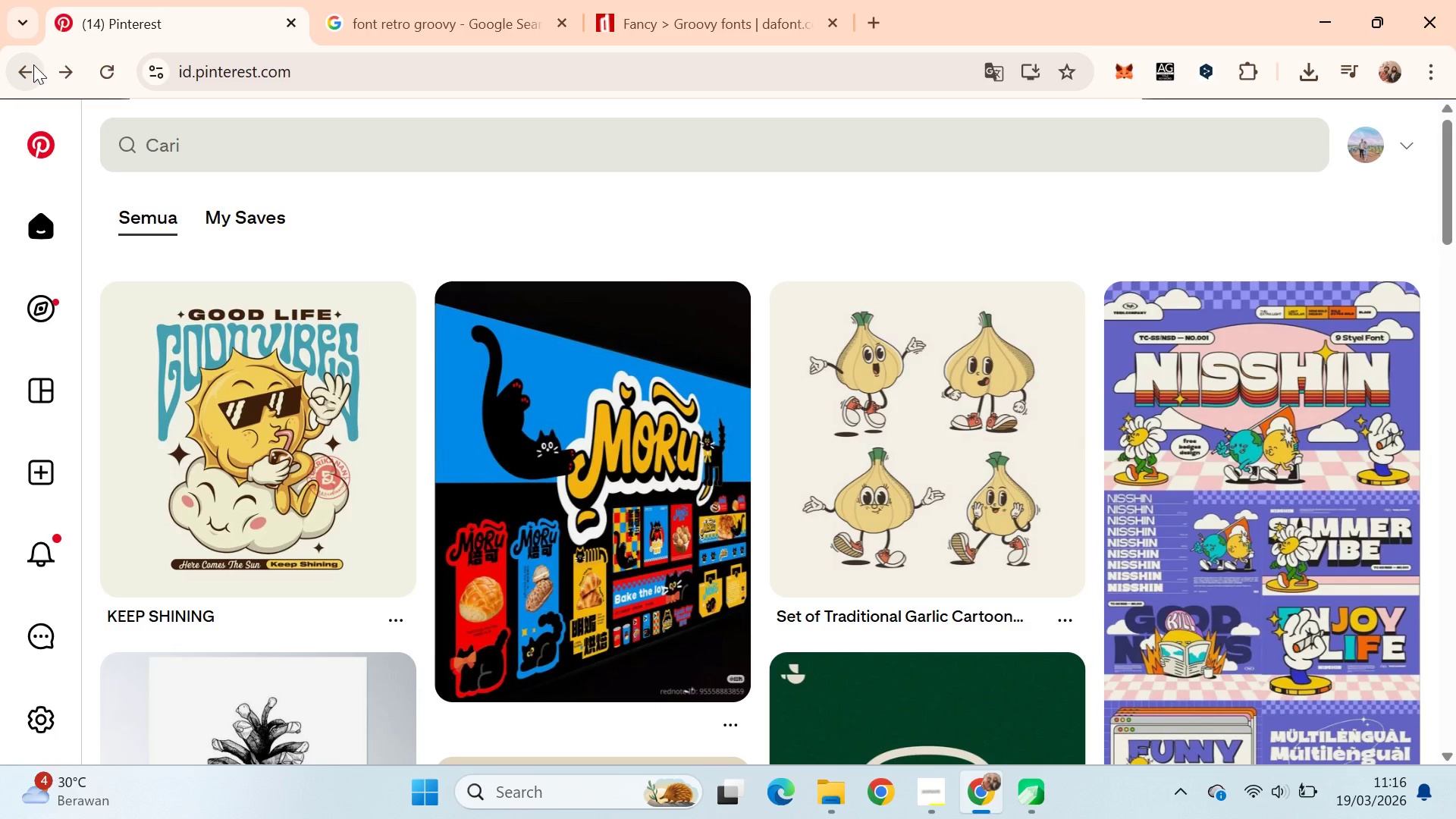 
key(Alt+AltLeft)
 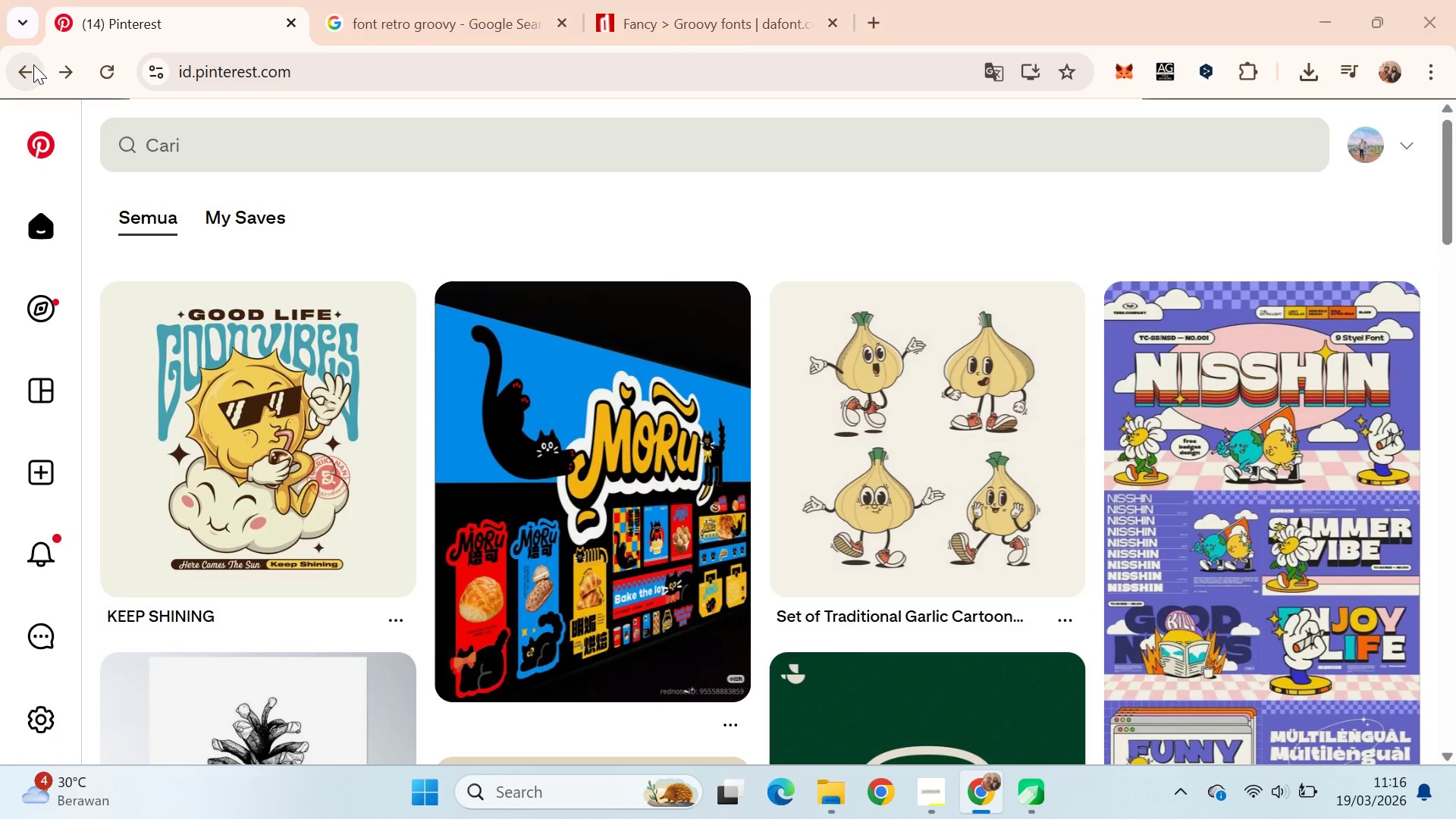 
key(Alt+Tab)
 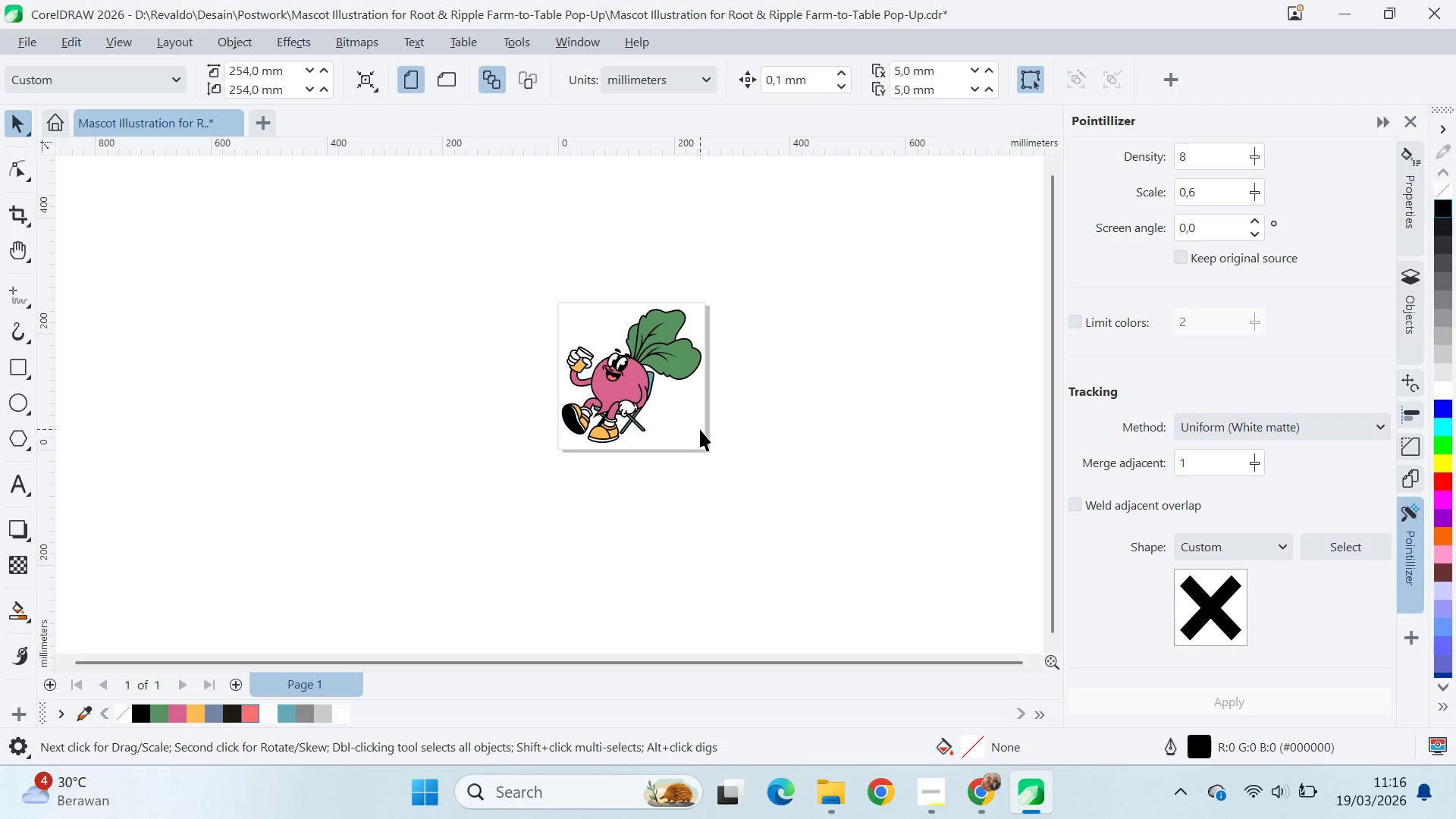 
key(Control+Z)
 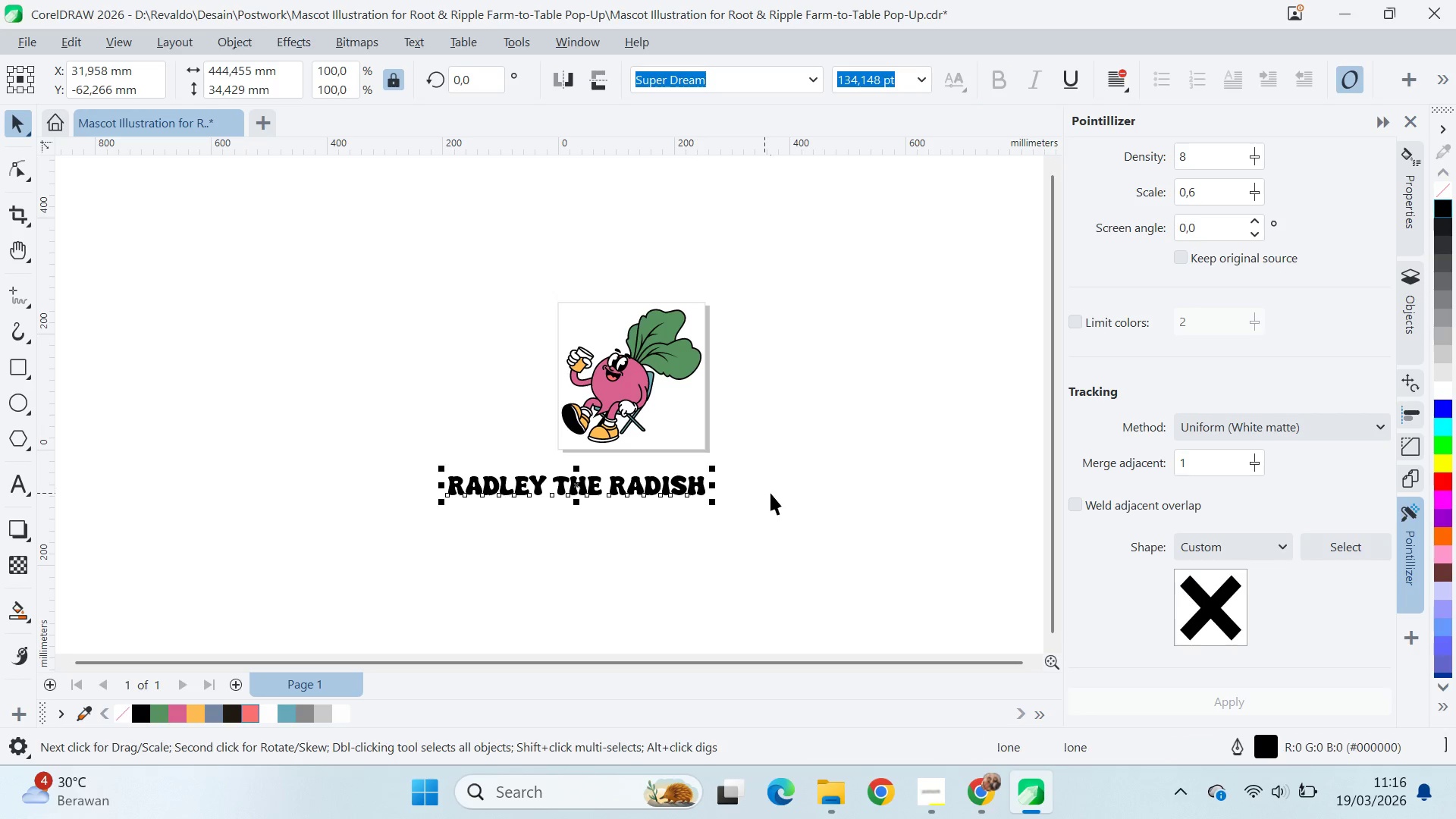 
left_click([770, 493])
 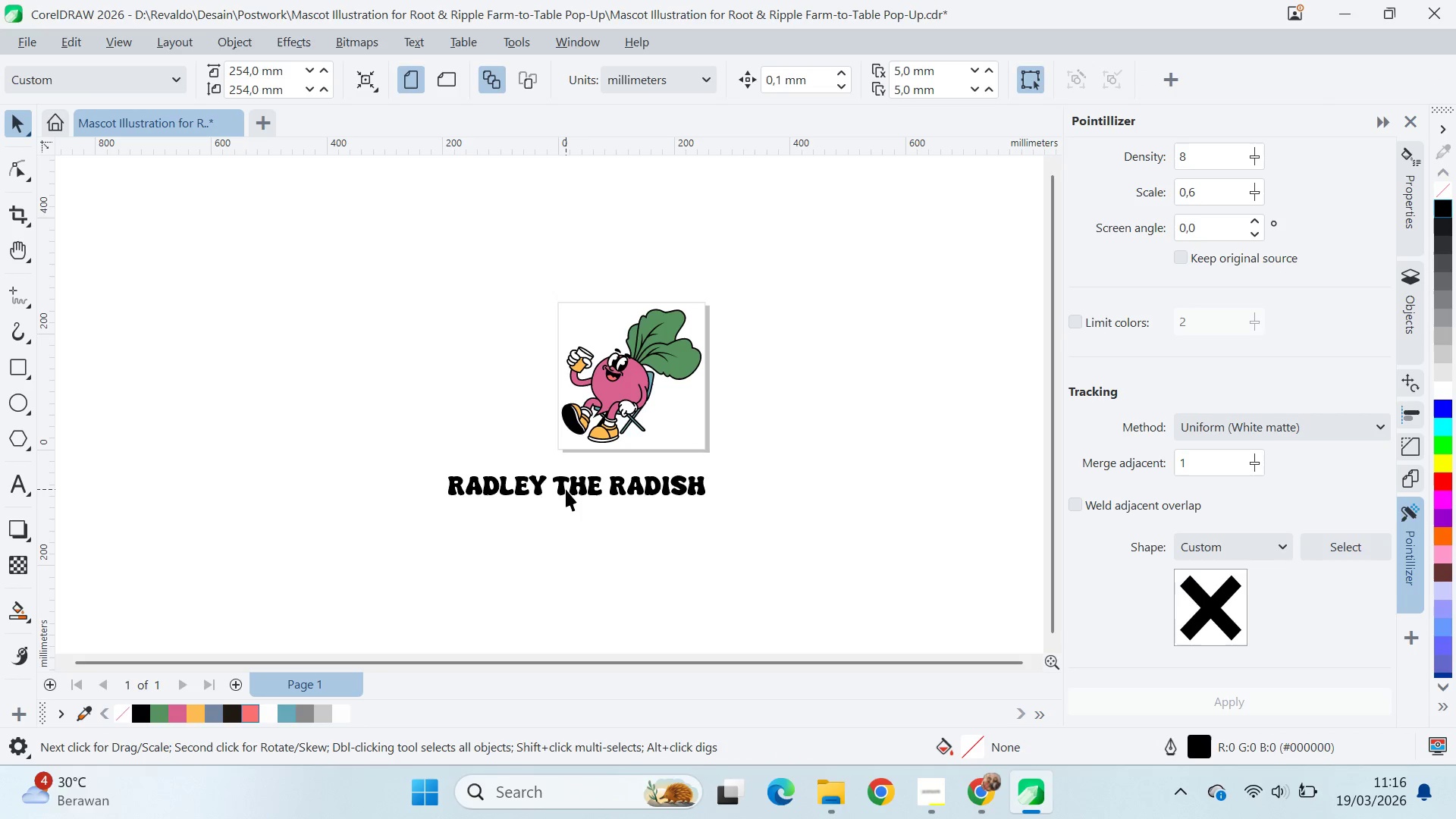 
key(Alt+AltLeft)
 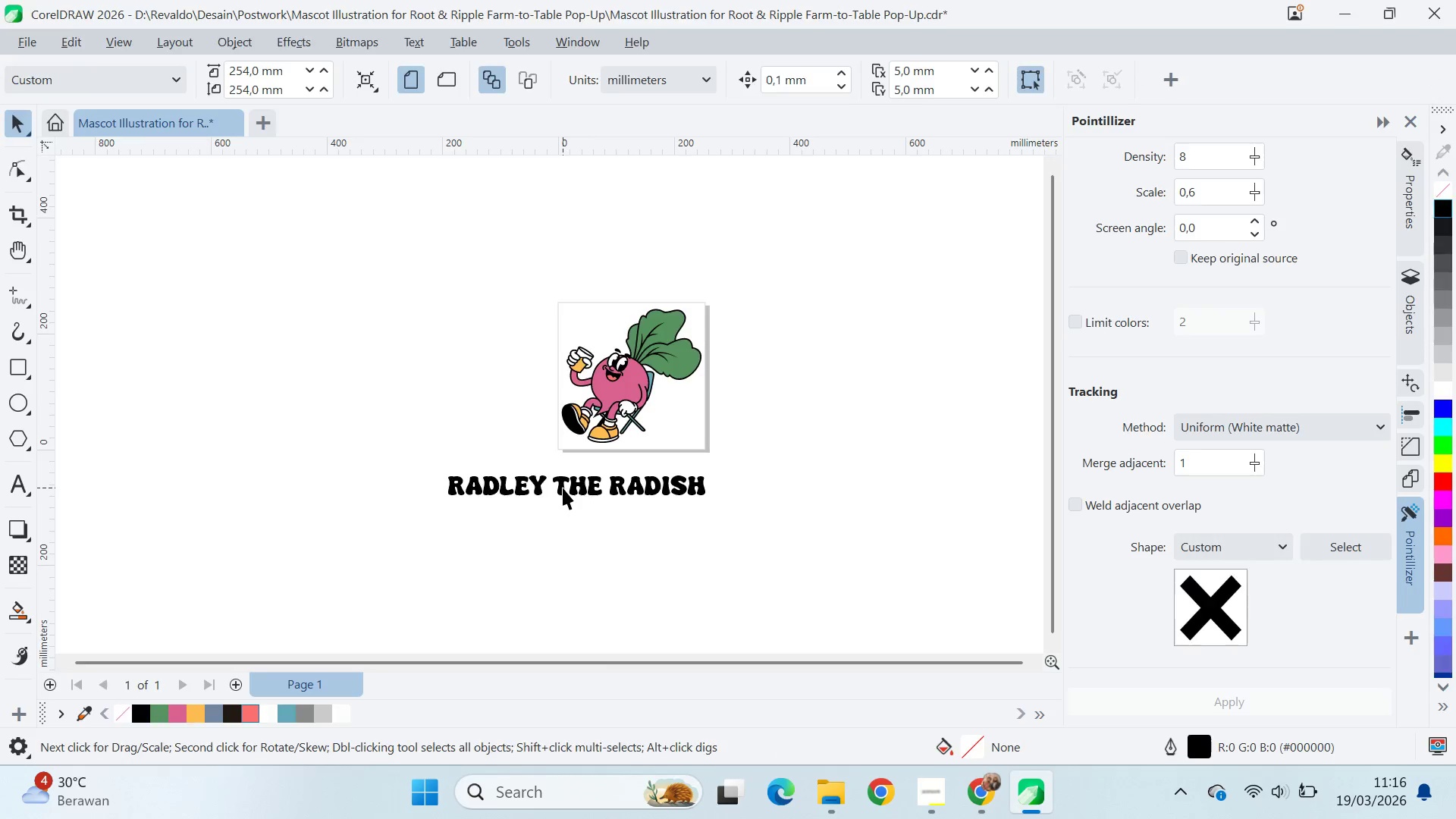 
key(Alt+Tab)
 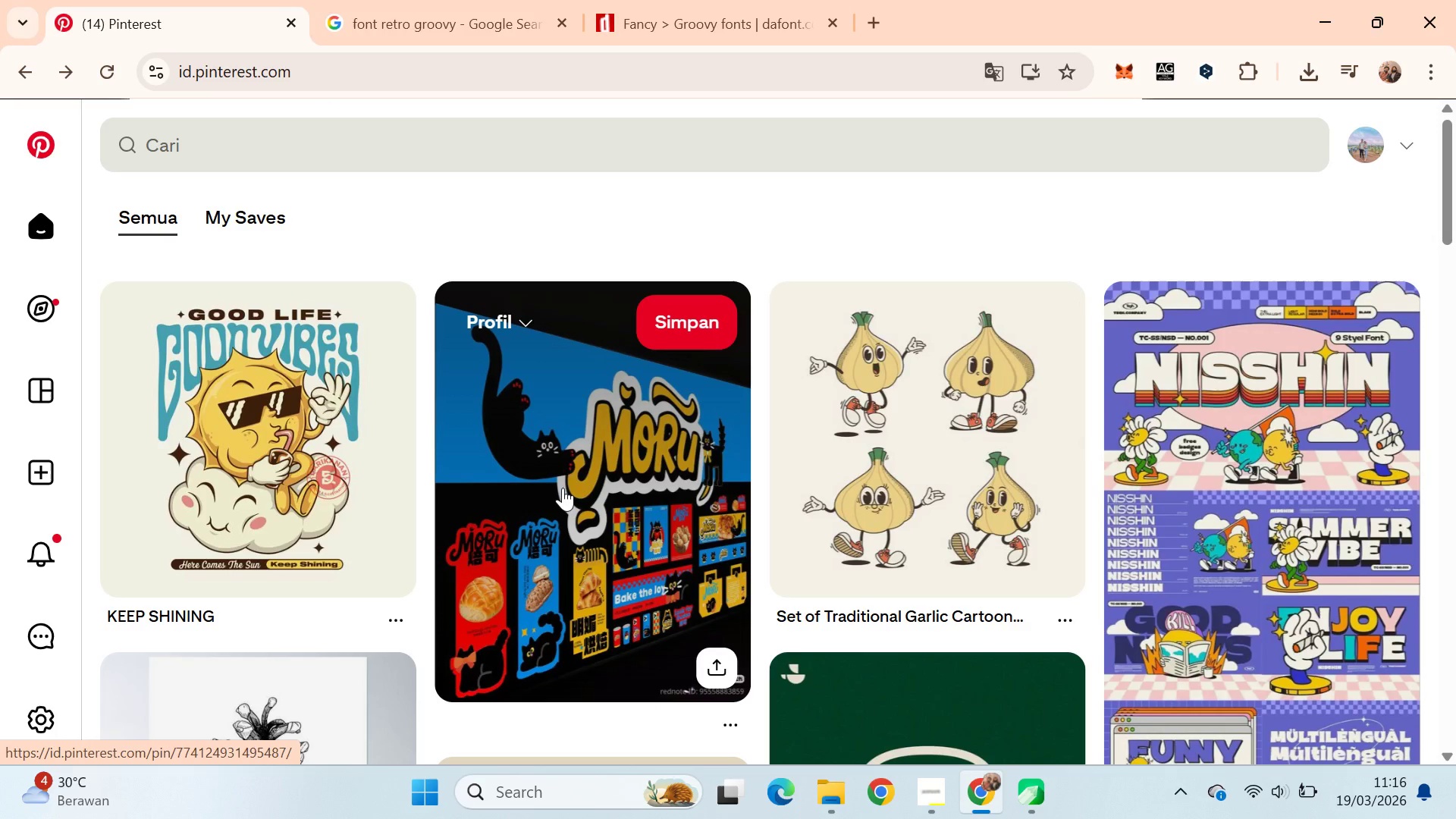 
key(Alt+AltLeft)
 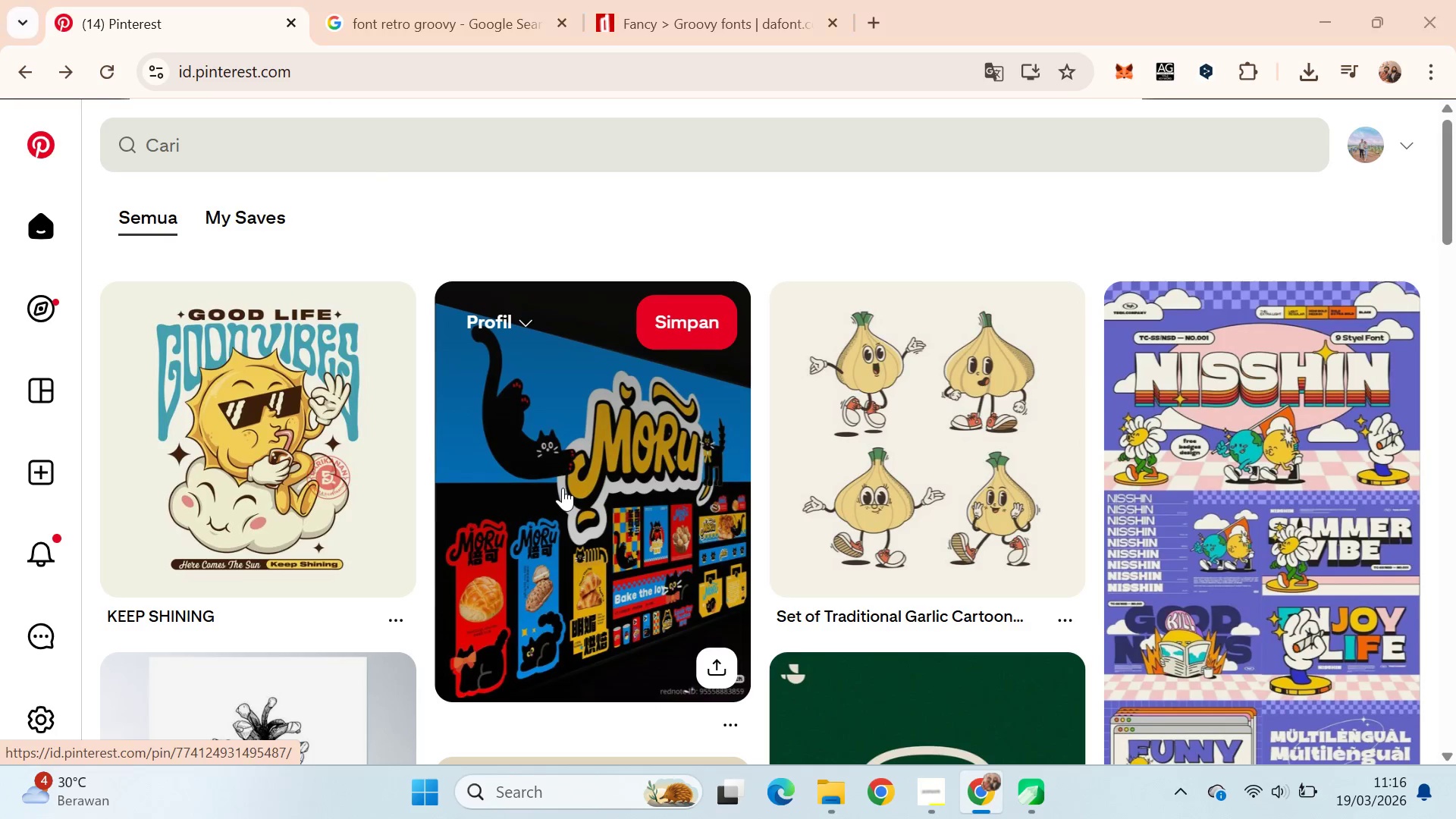 
key(Alt+Tab)
 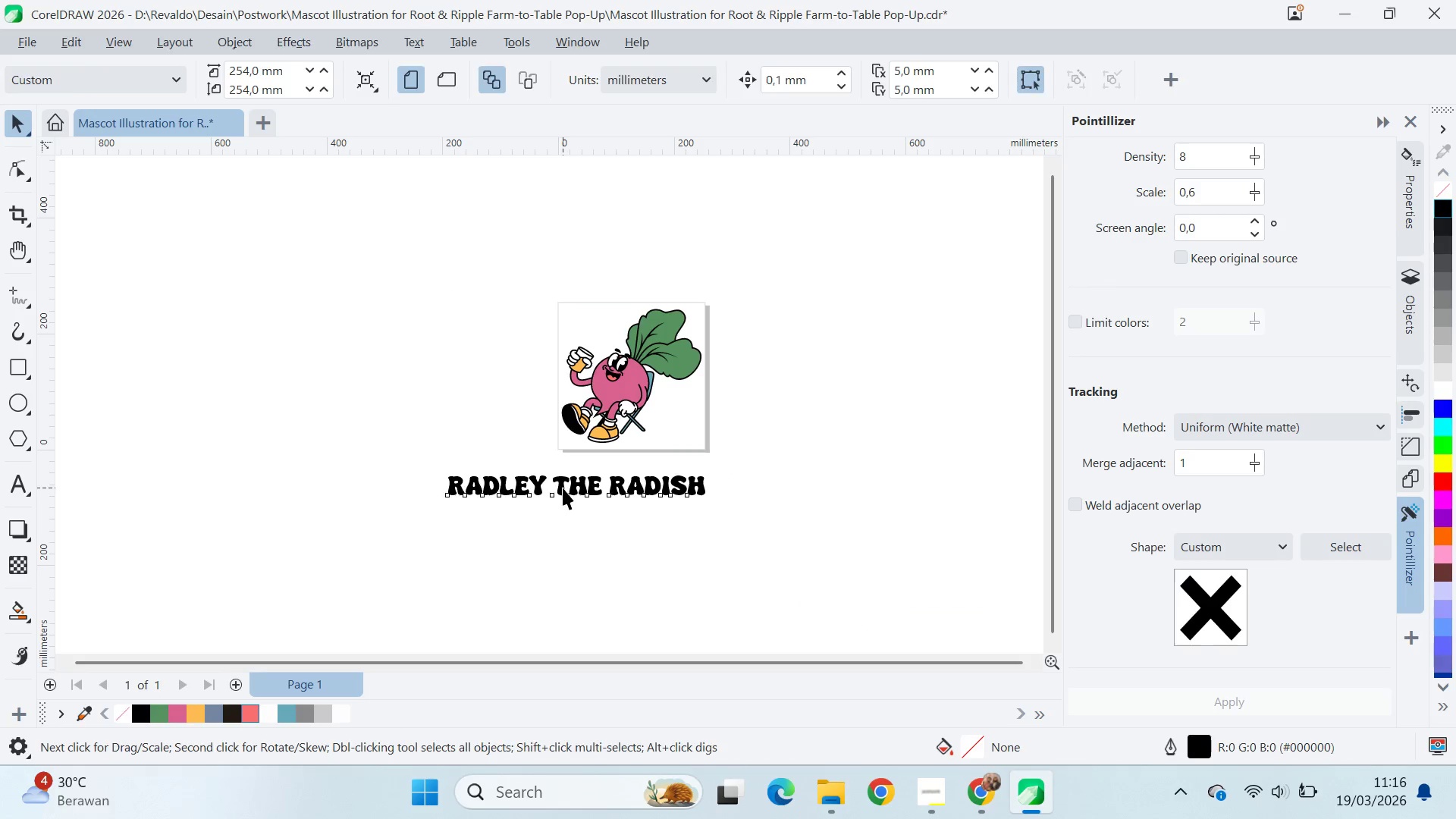 
double_click([563, 488])
 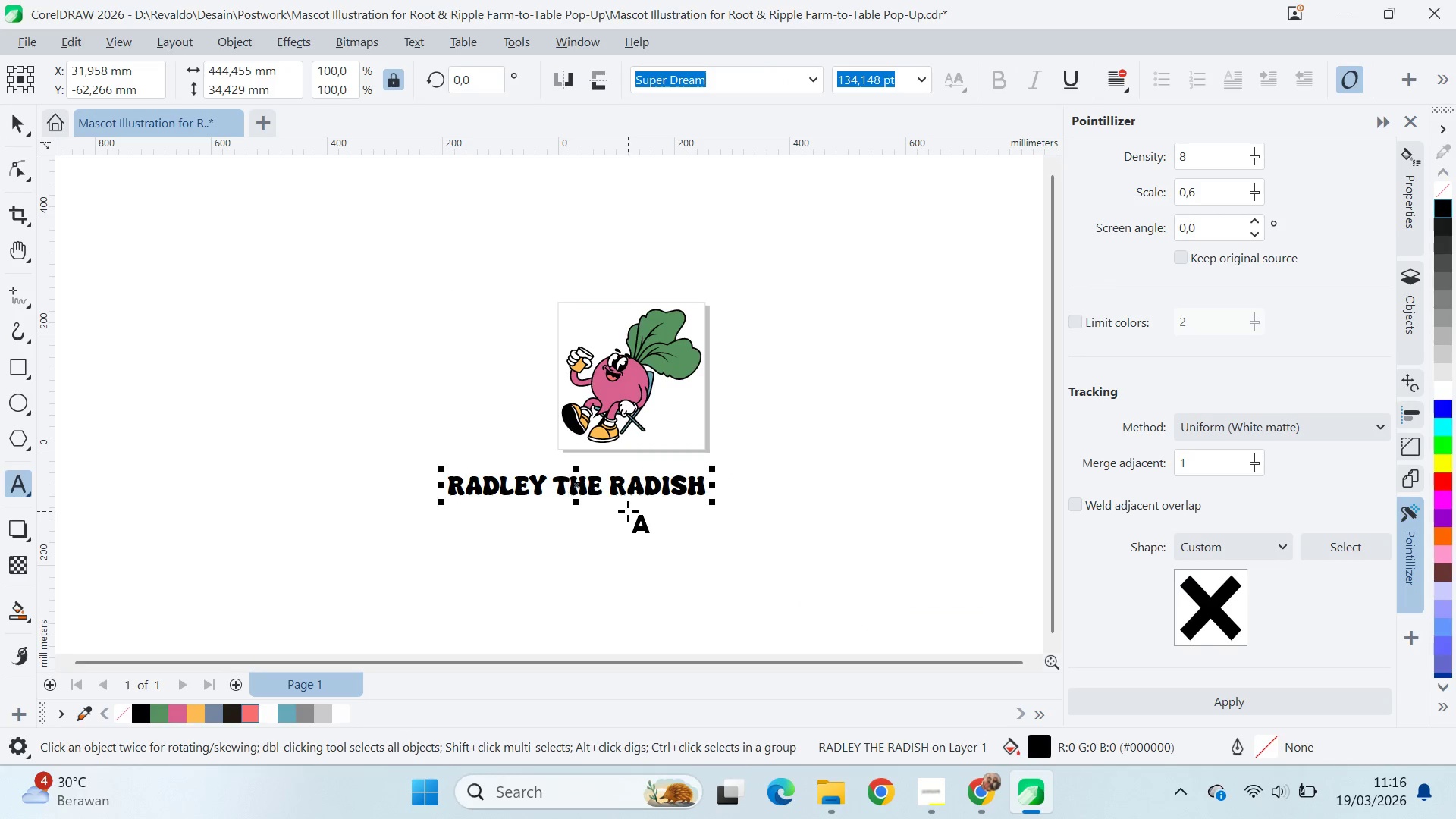 
key(ArrowLeft)
 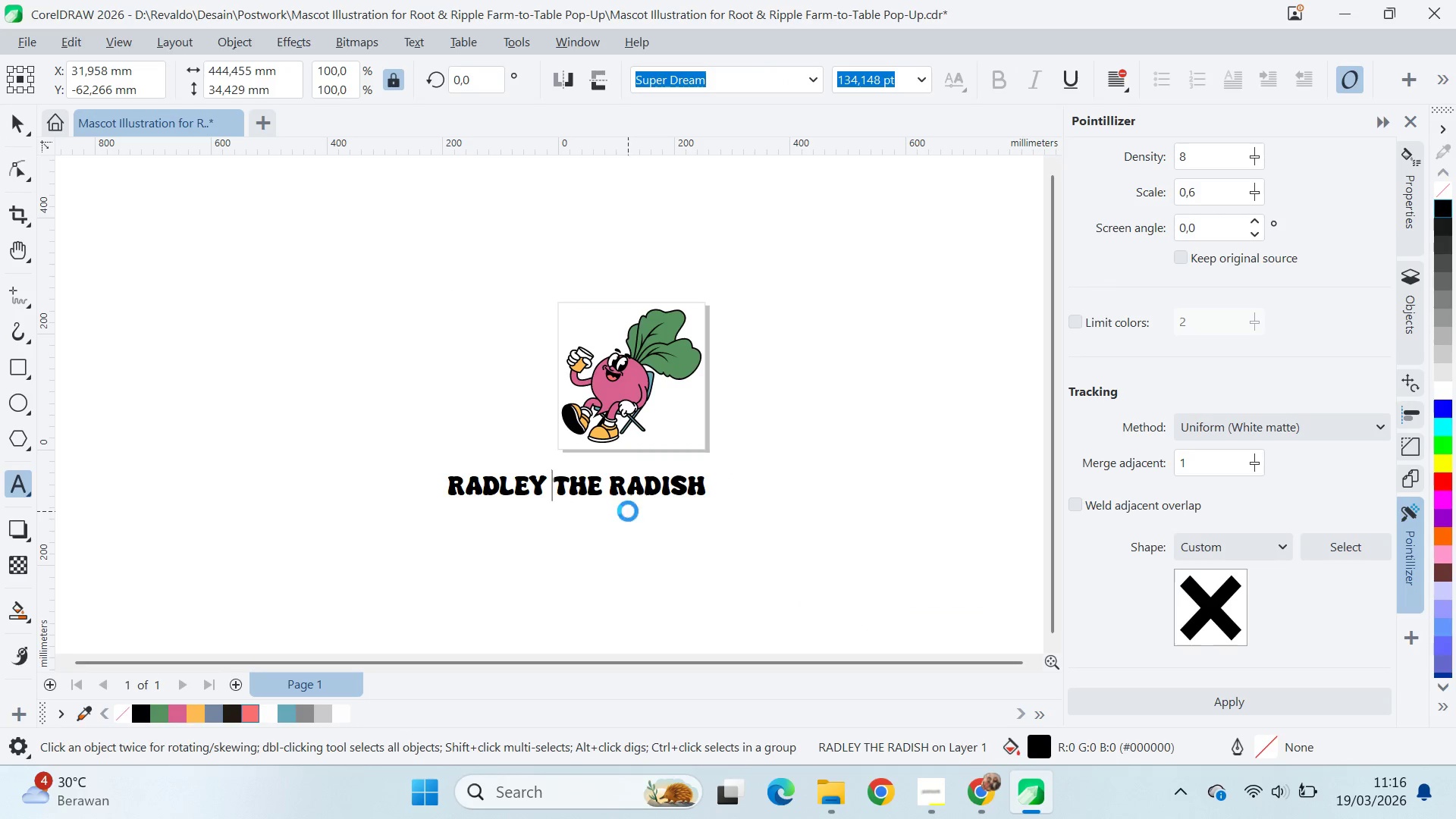 
key(Backslash)
 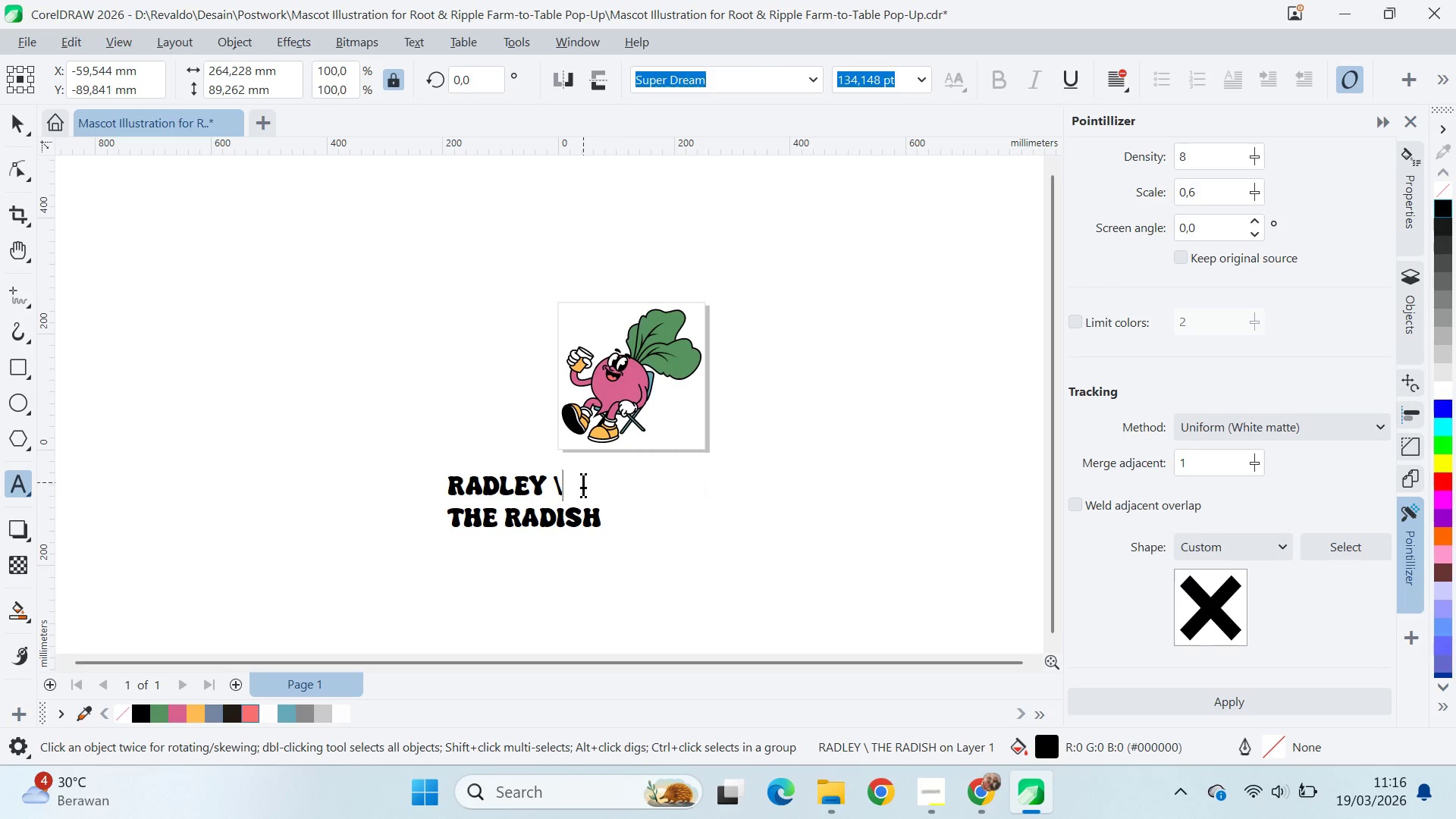 
key(Enter)
 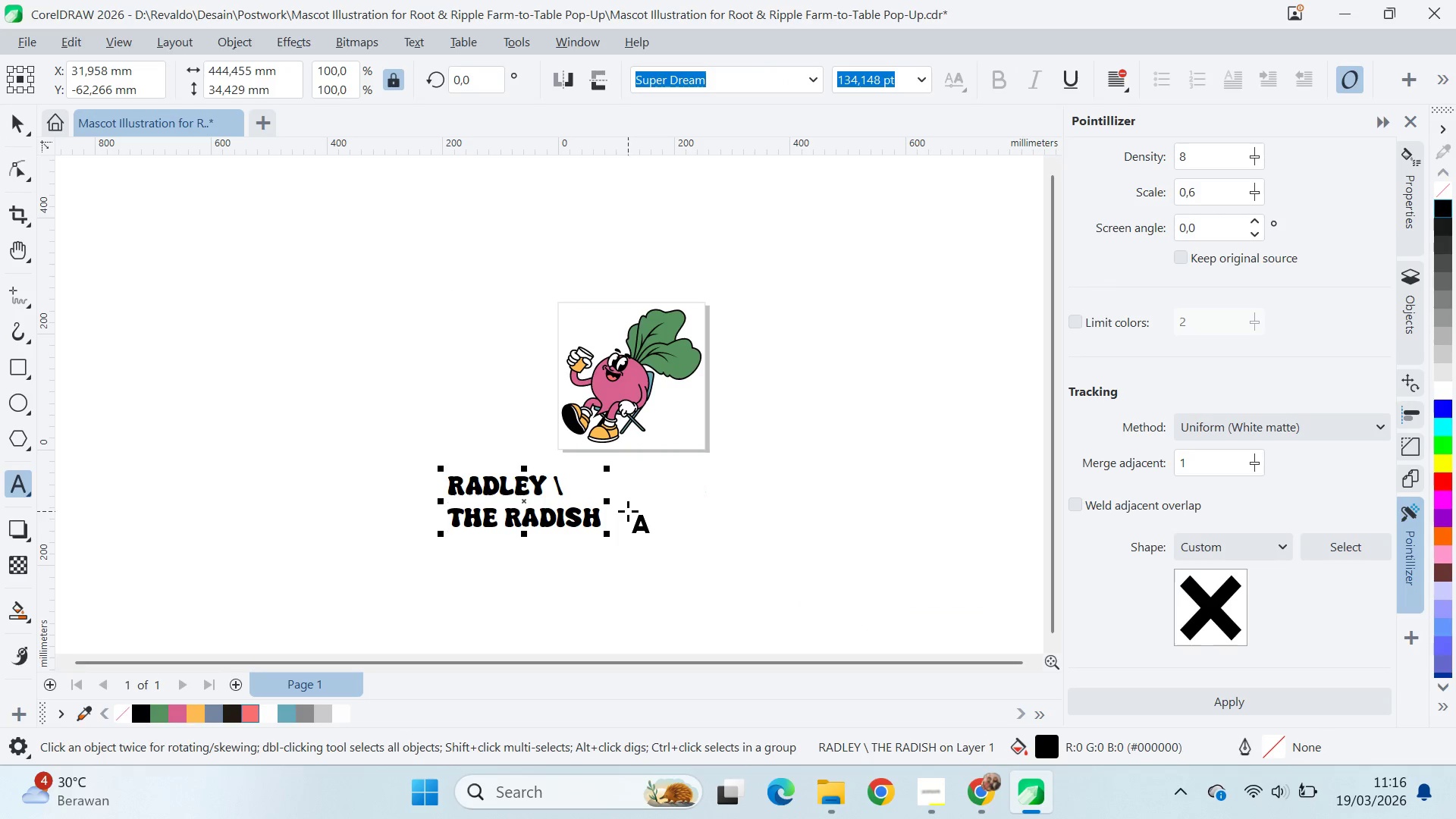 
key(Backspace)
 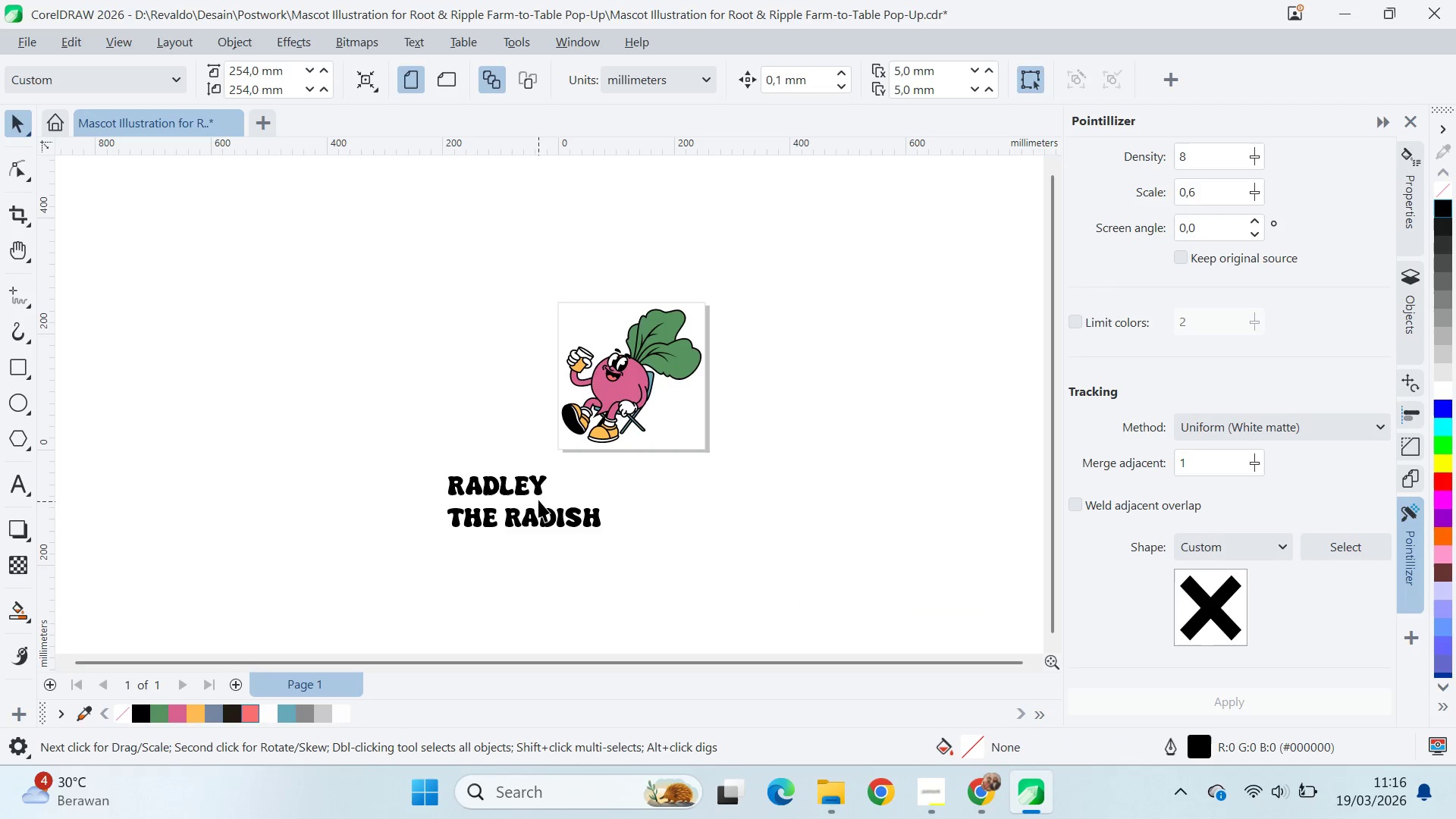 
key(Control+K)
 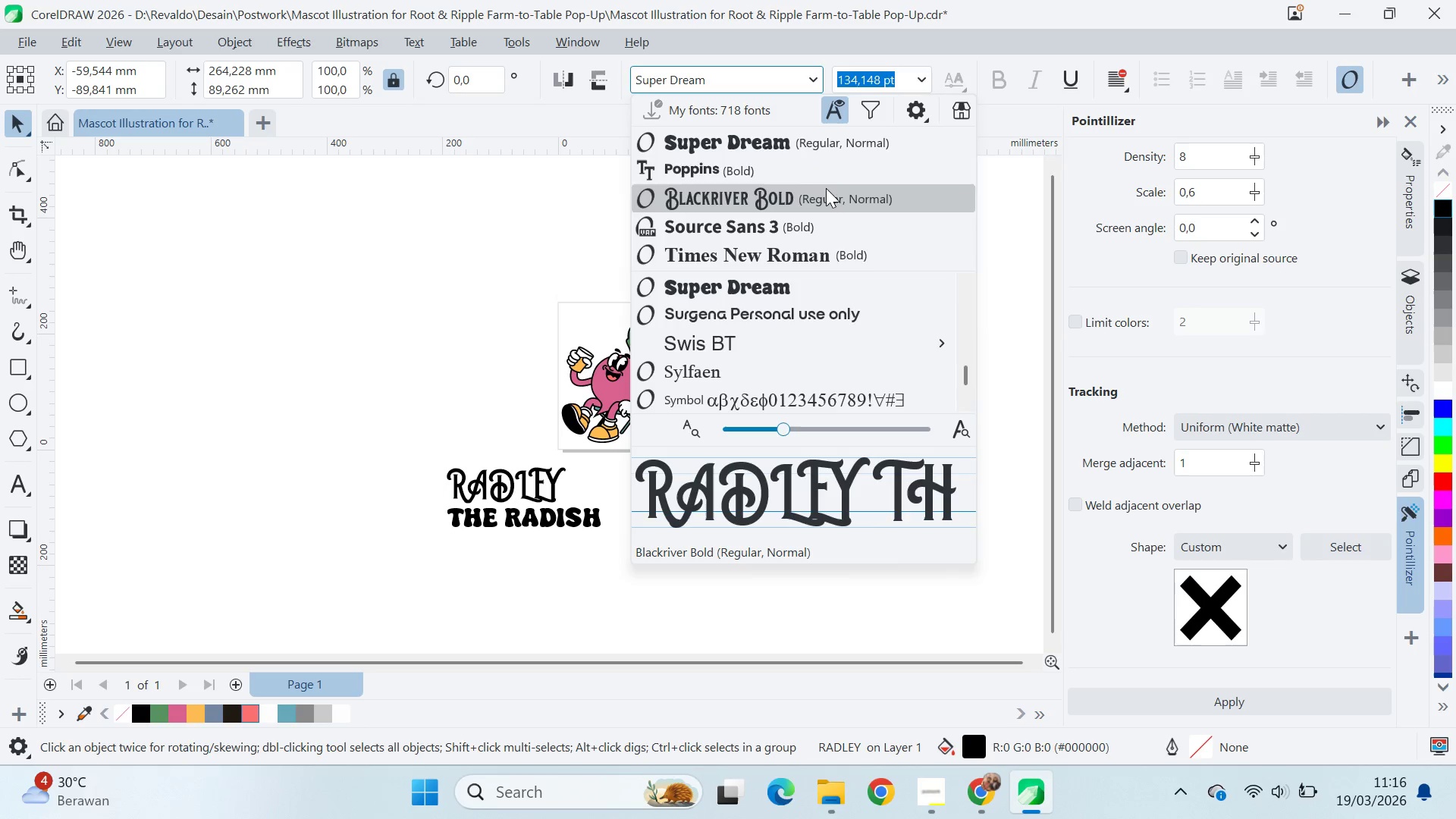 
wait(8.0)
 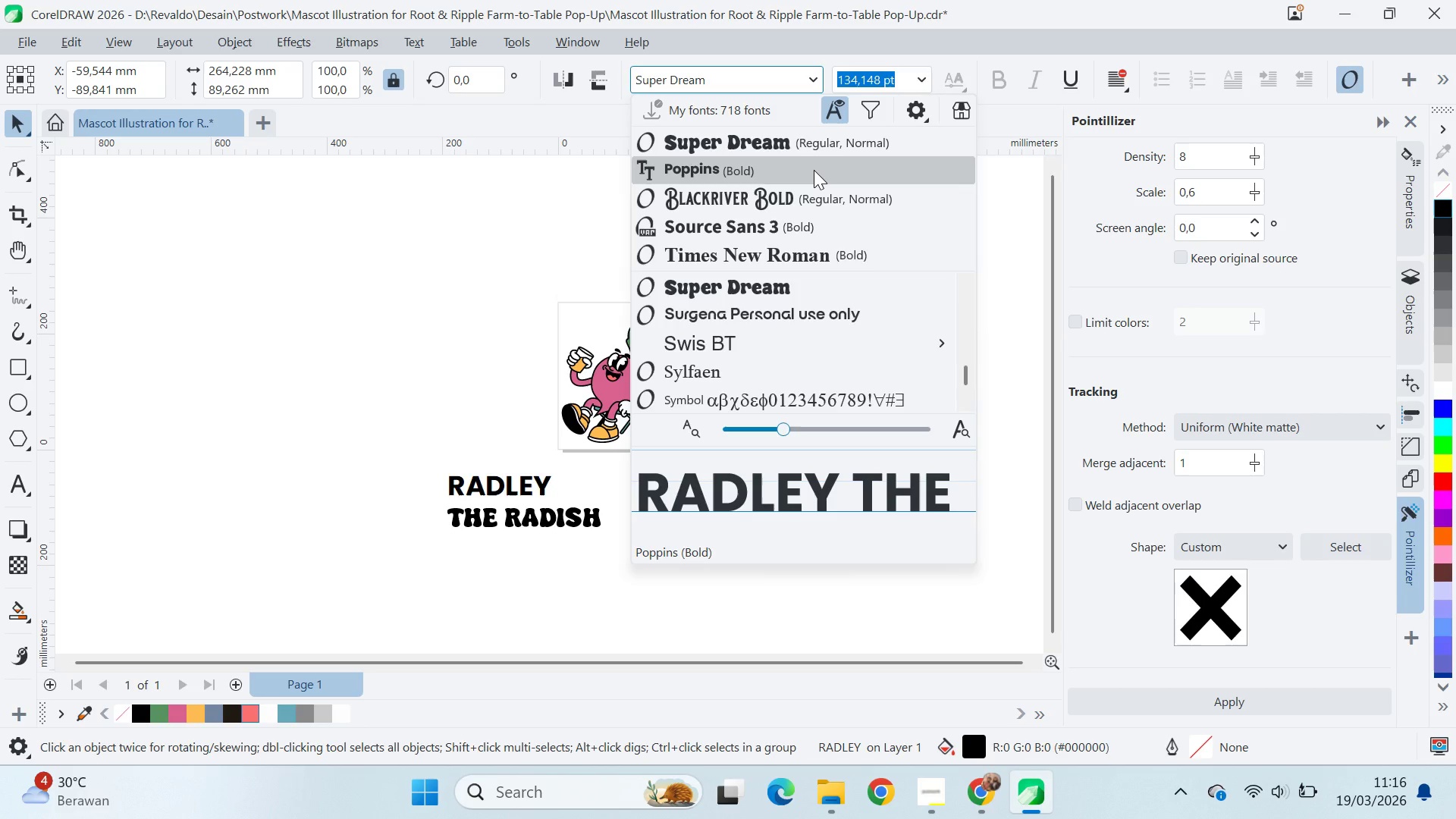 
left_click([826, 171])
 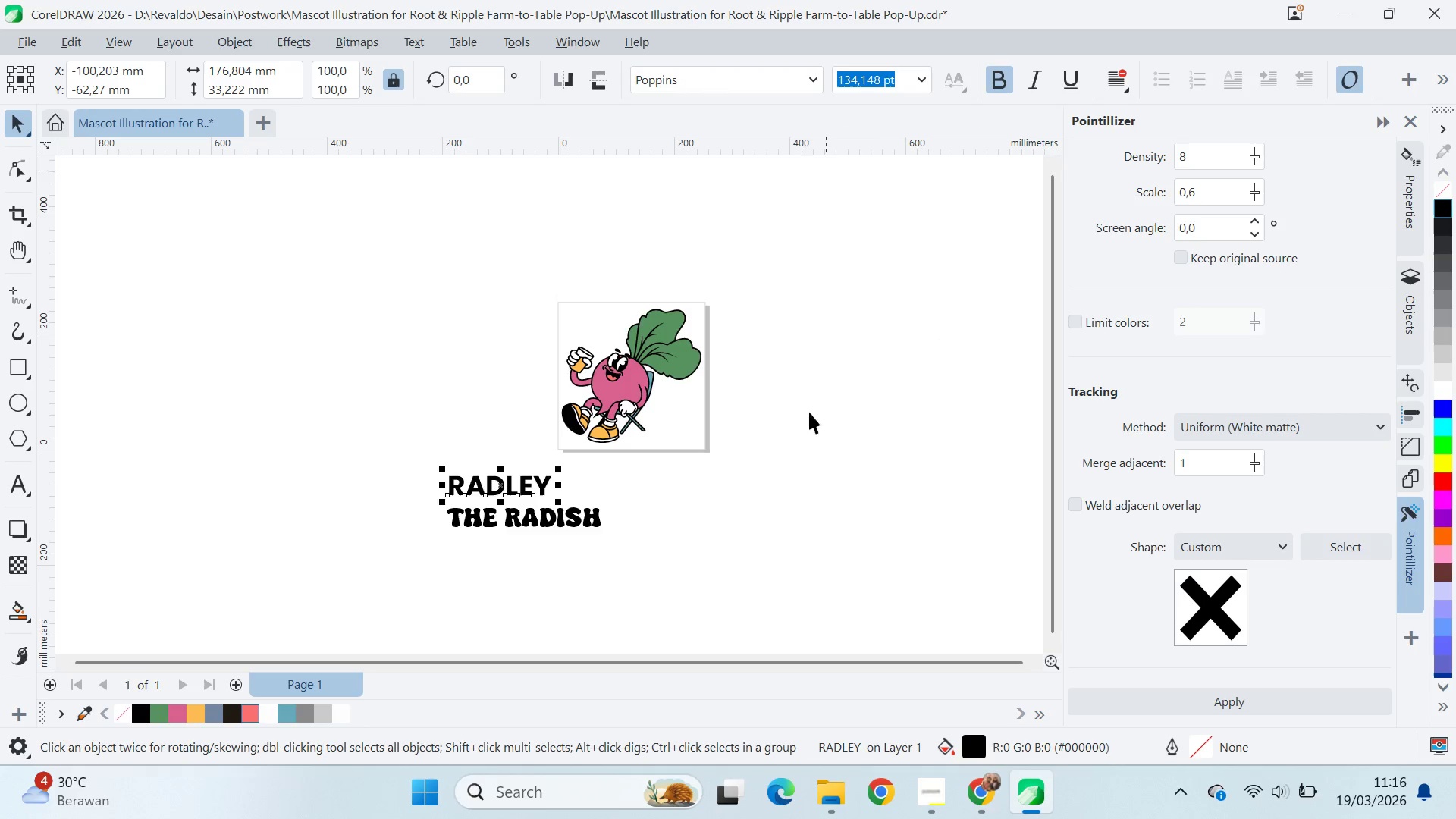 
left_click([811, 443])
 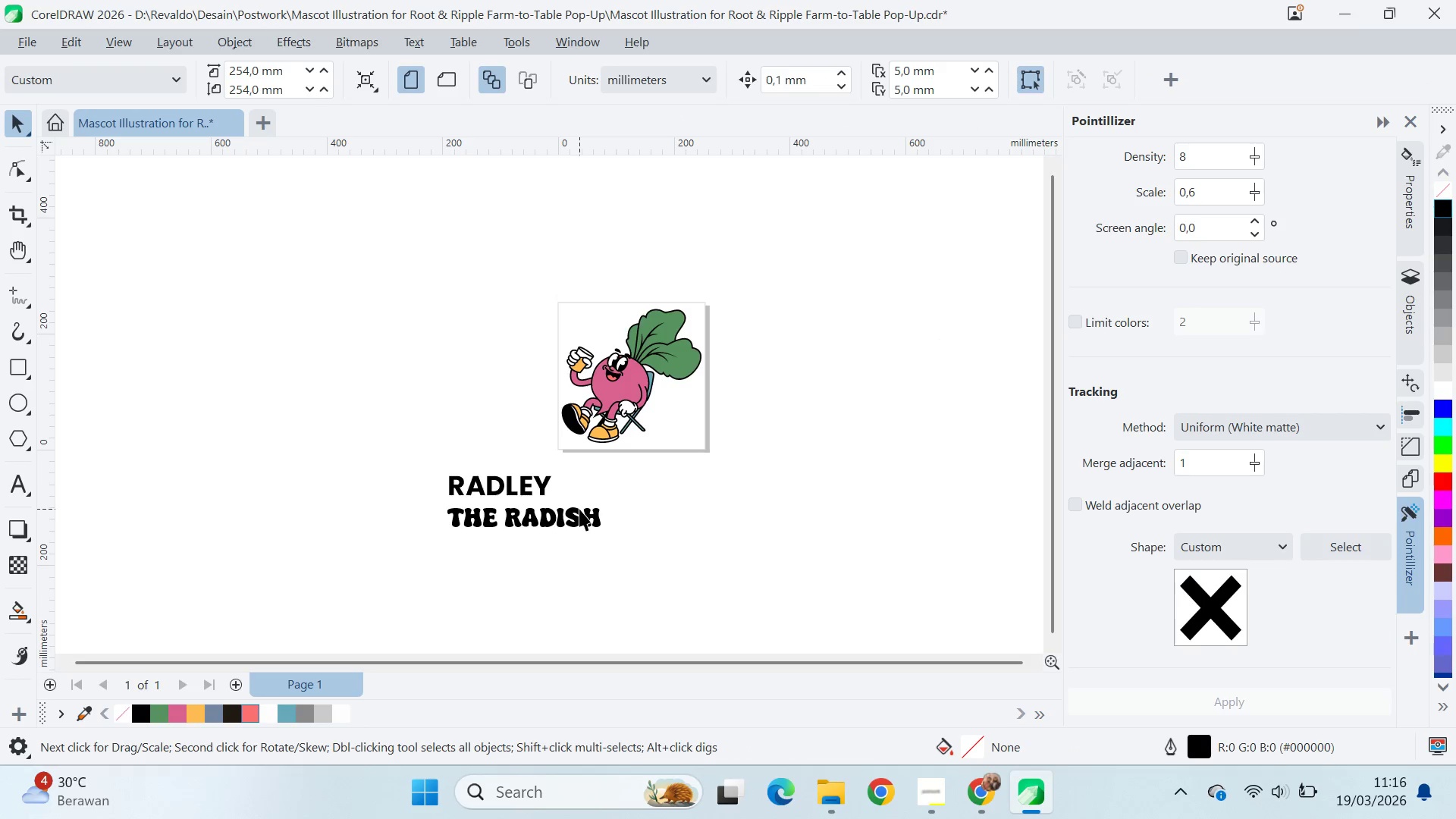 
left_click([579, 516])
 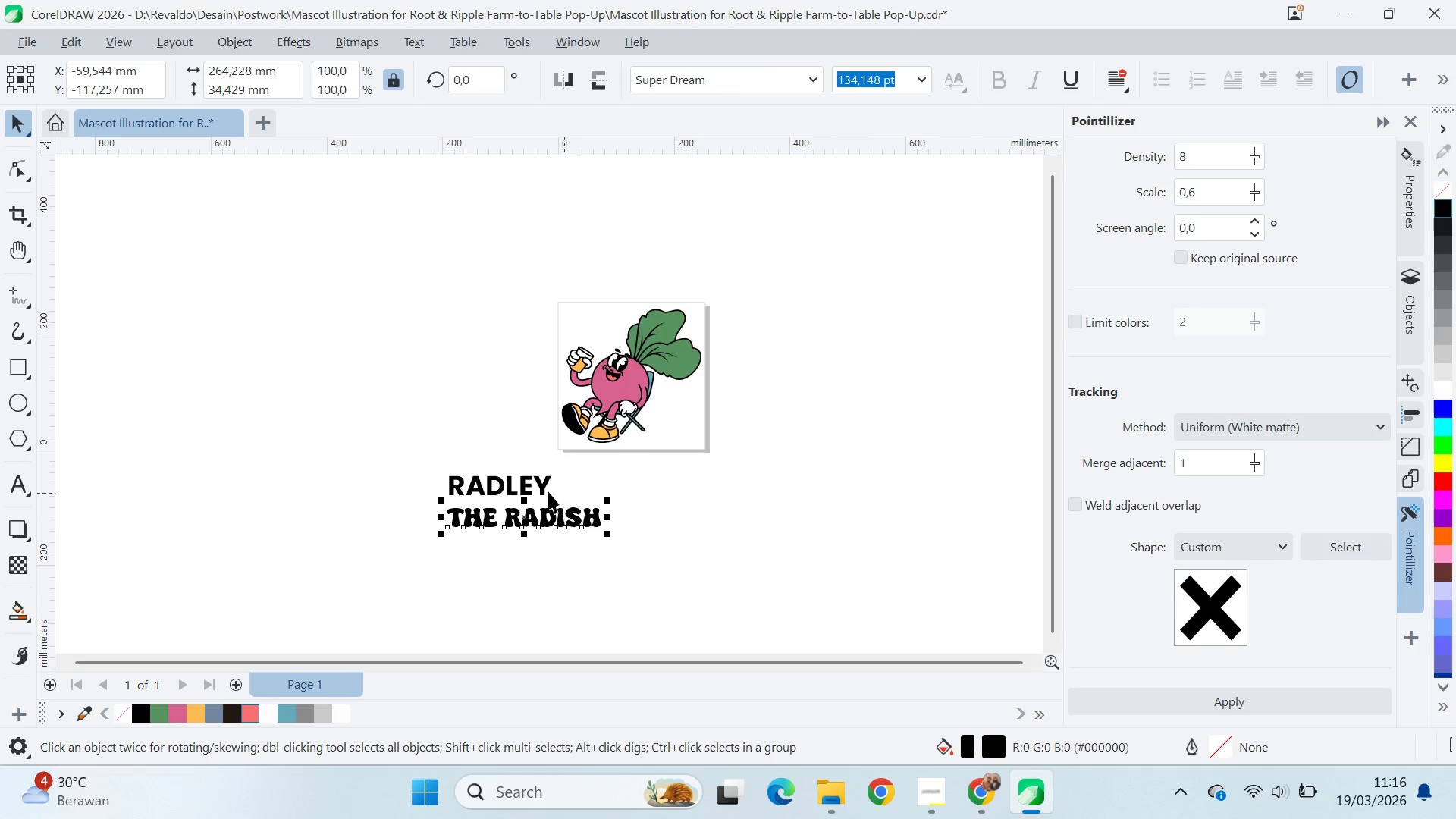 
hold_key(key=ShiftLeft, duration=0.31)
double_click([543, 482])
 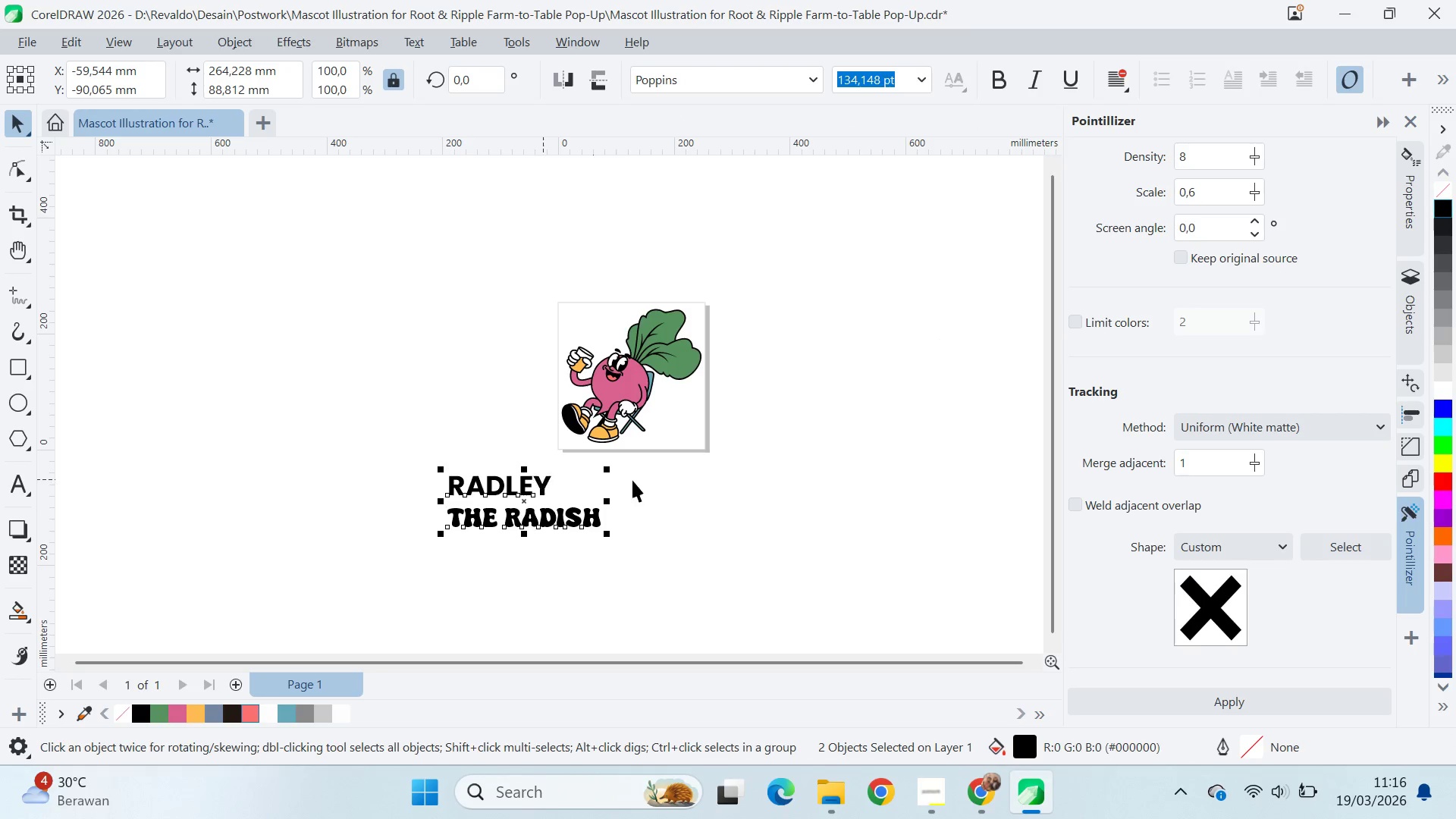 
key(C)
 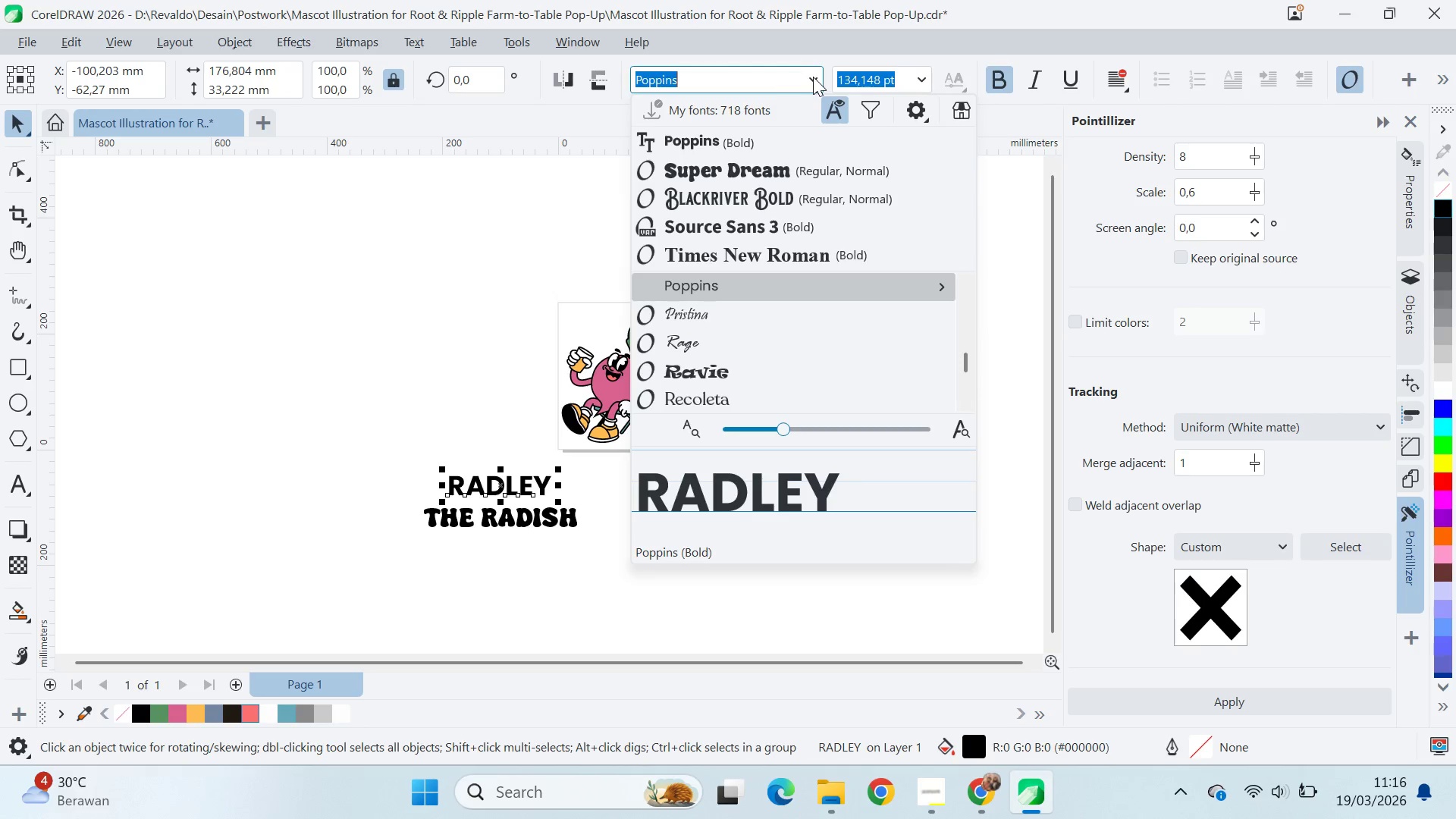 
wait(6.89)
 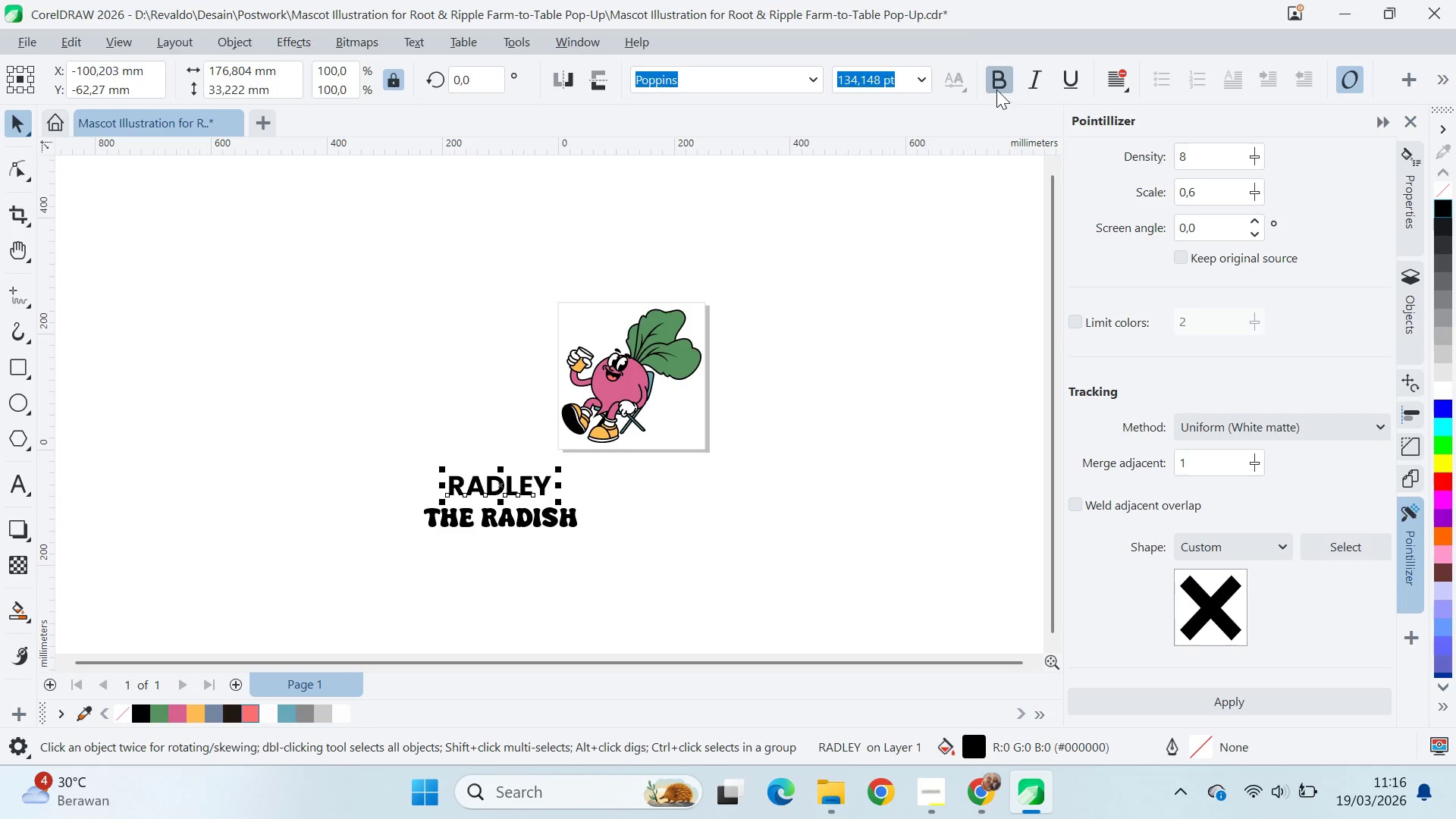 
key(A)
 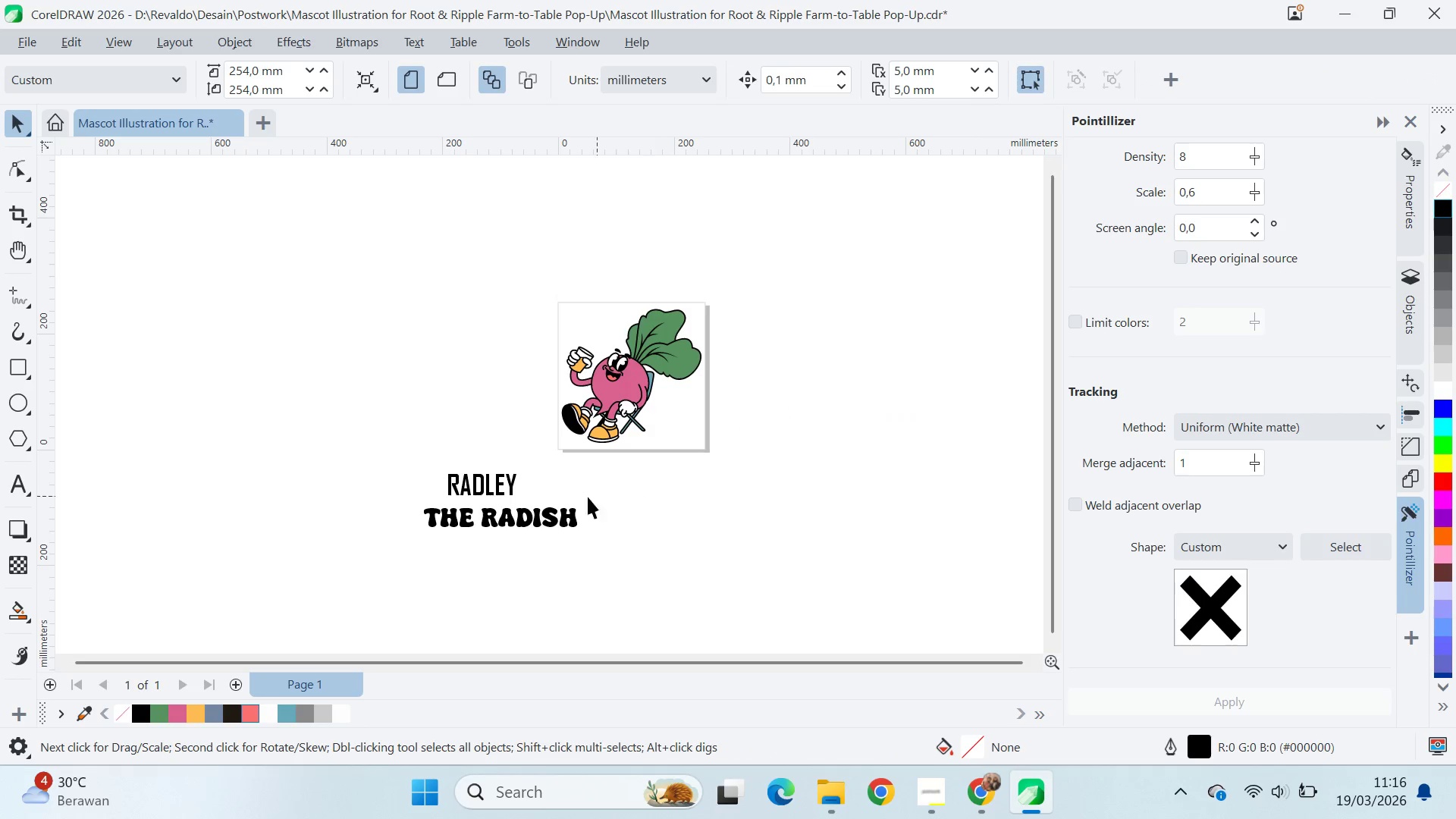 
key(Control+ControlLeft)
 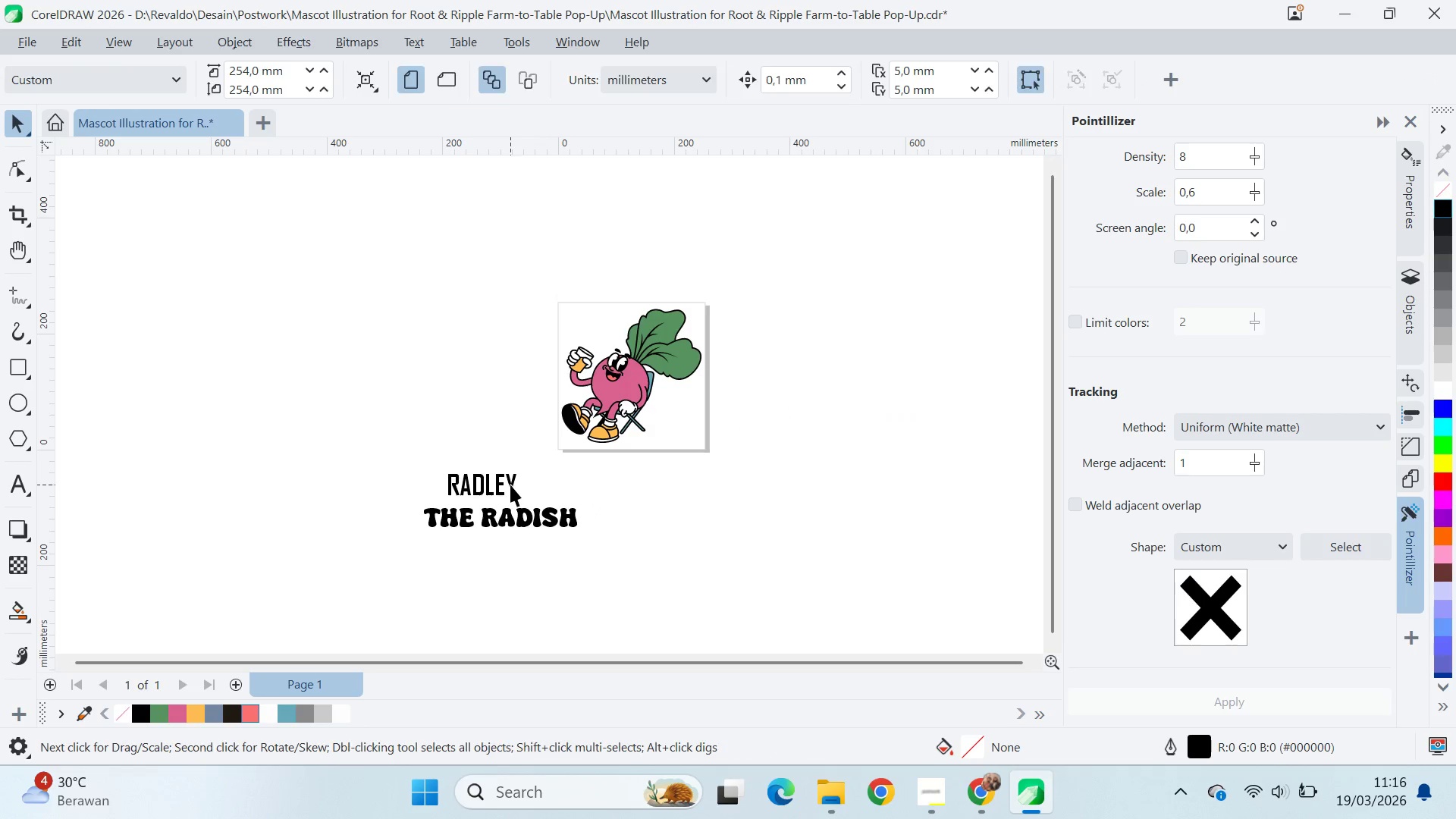 
key(Control+Z)
 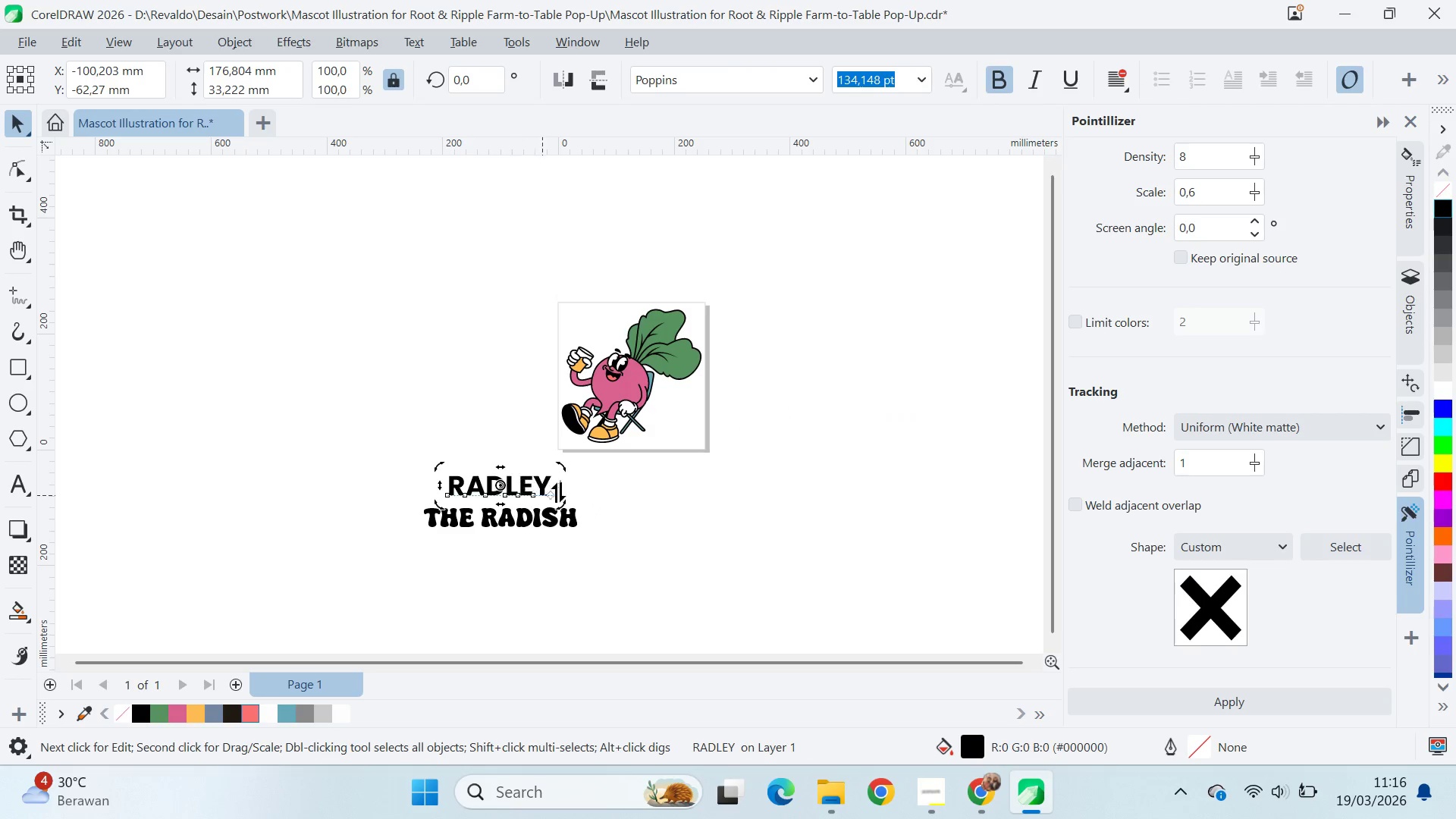 
left_click([596, 499])
 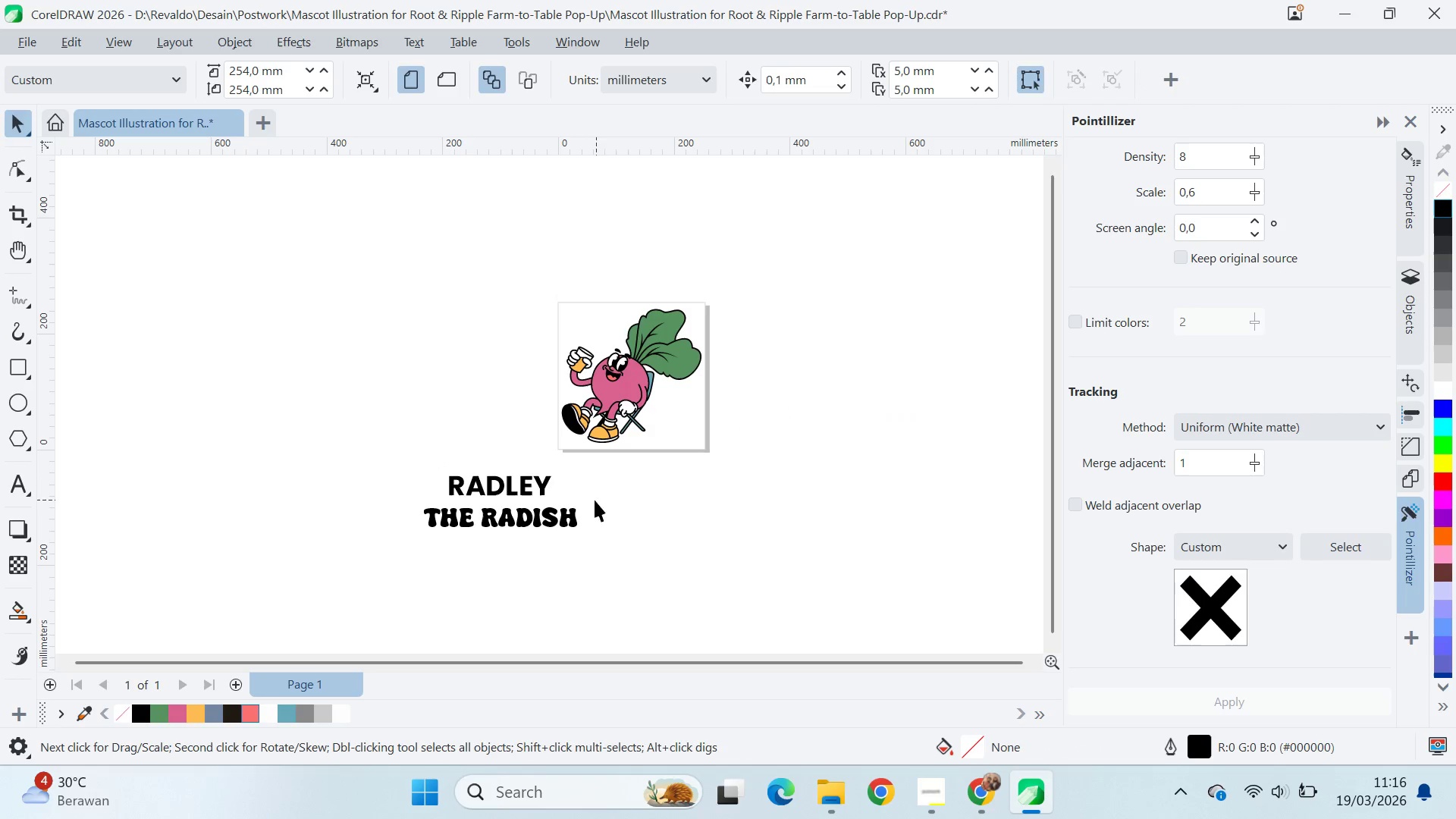 
type(av)
 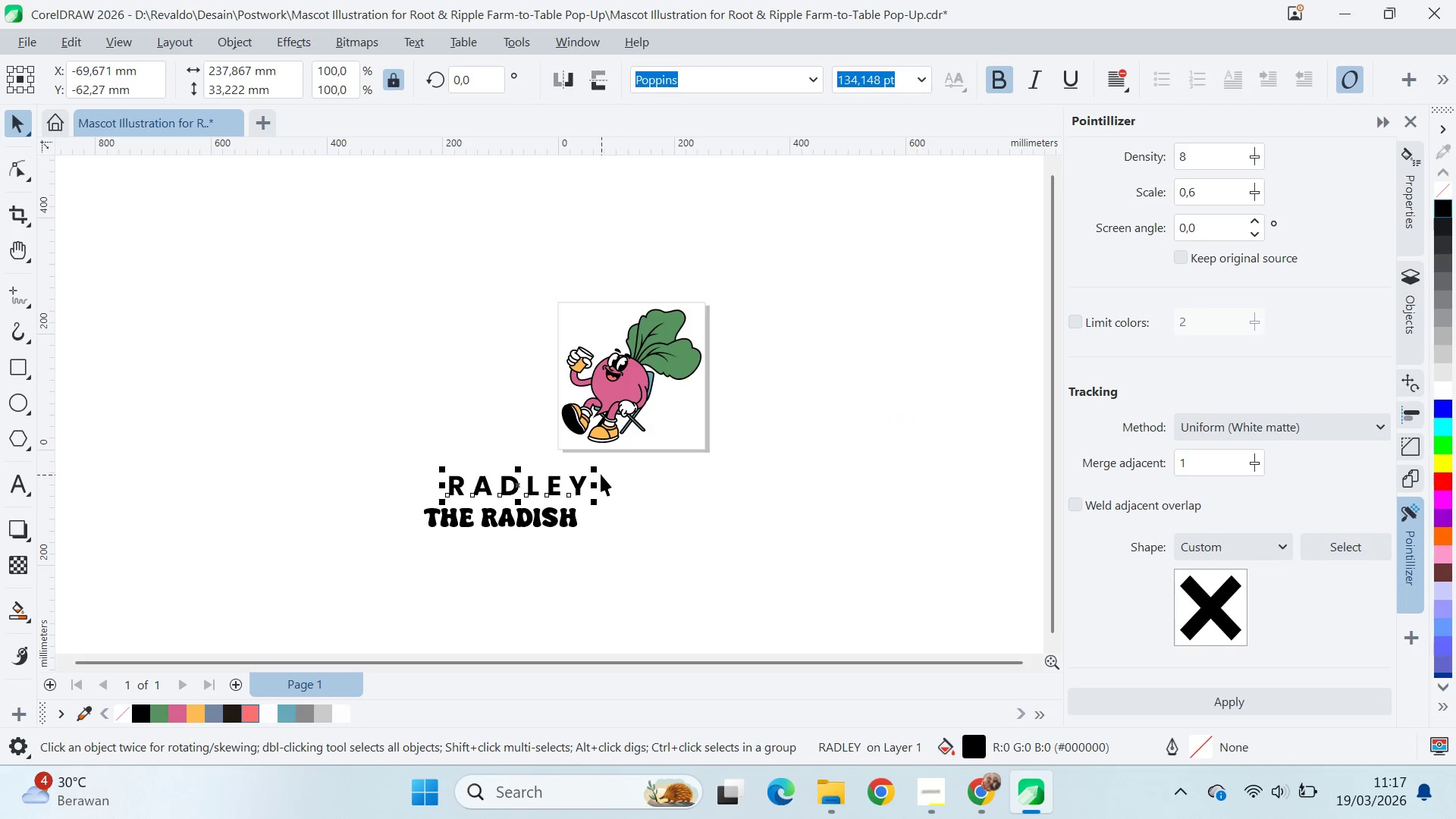 
left_click_drag(start_coordinate=[566, 504], to_coordinate=[591, 511])
 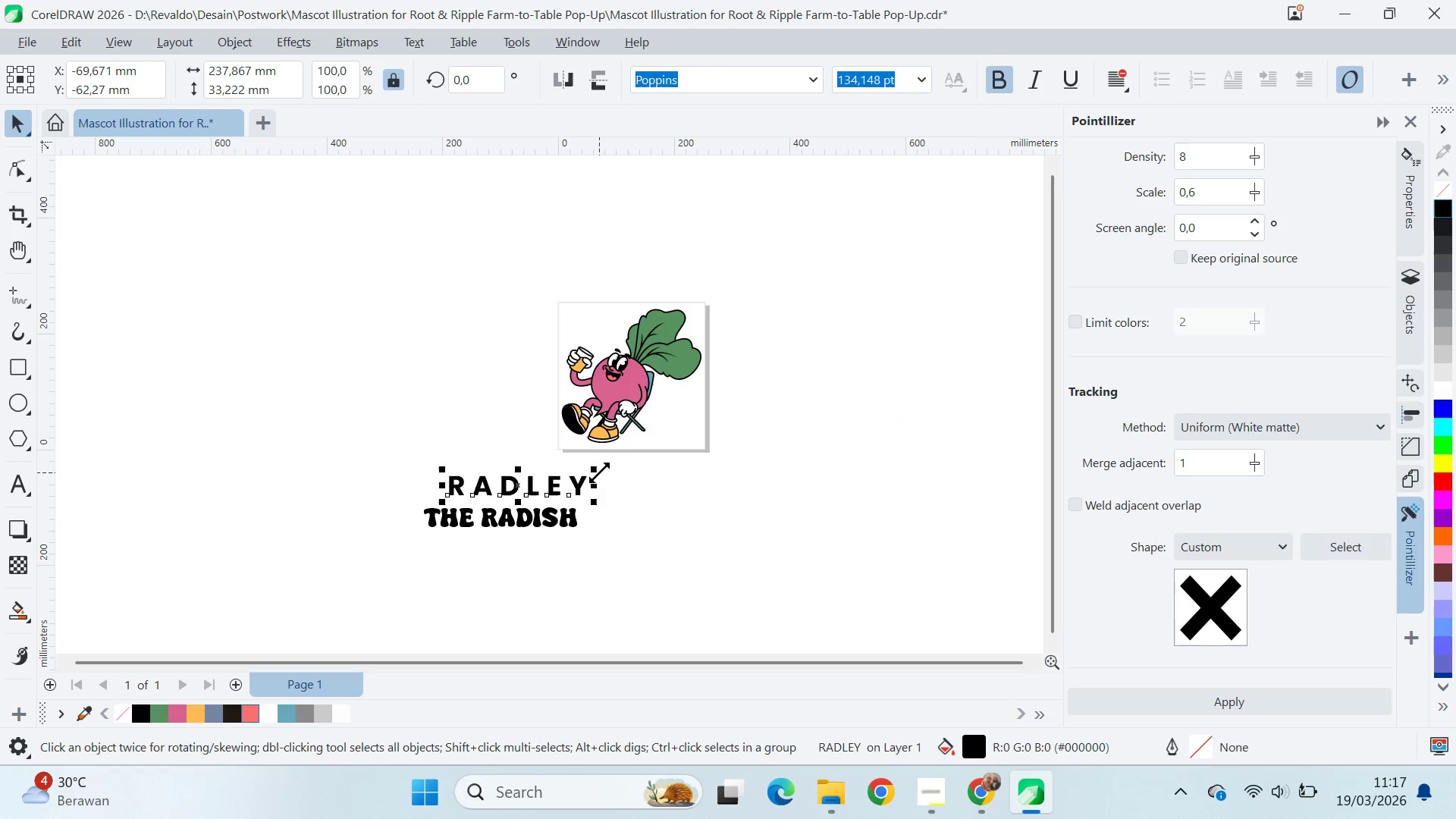 
left_click_drag(start_coordinate=[599, 470], to_coordinate=[630, 476])
 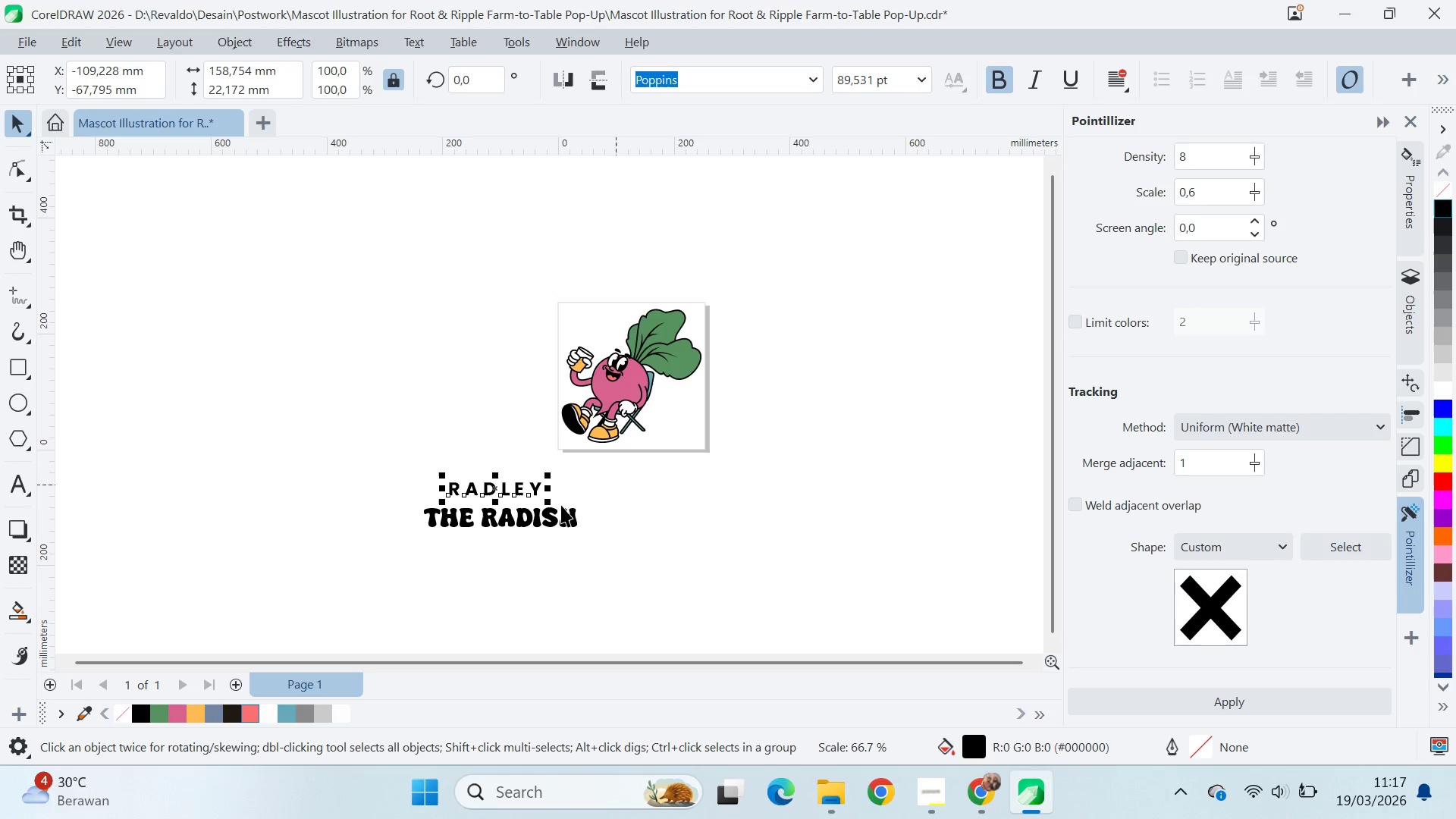 
hold_key(key=ShiftLeft, duration=0.31)
left_click([549, 508])
 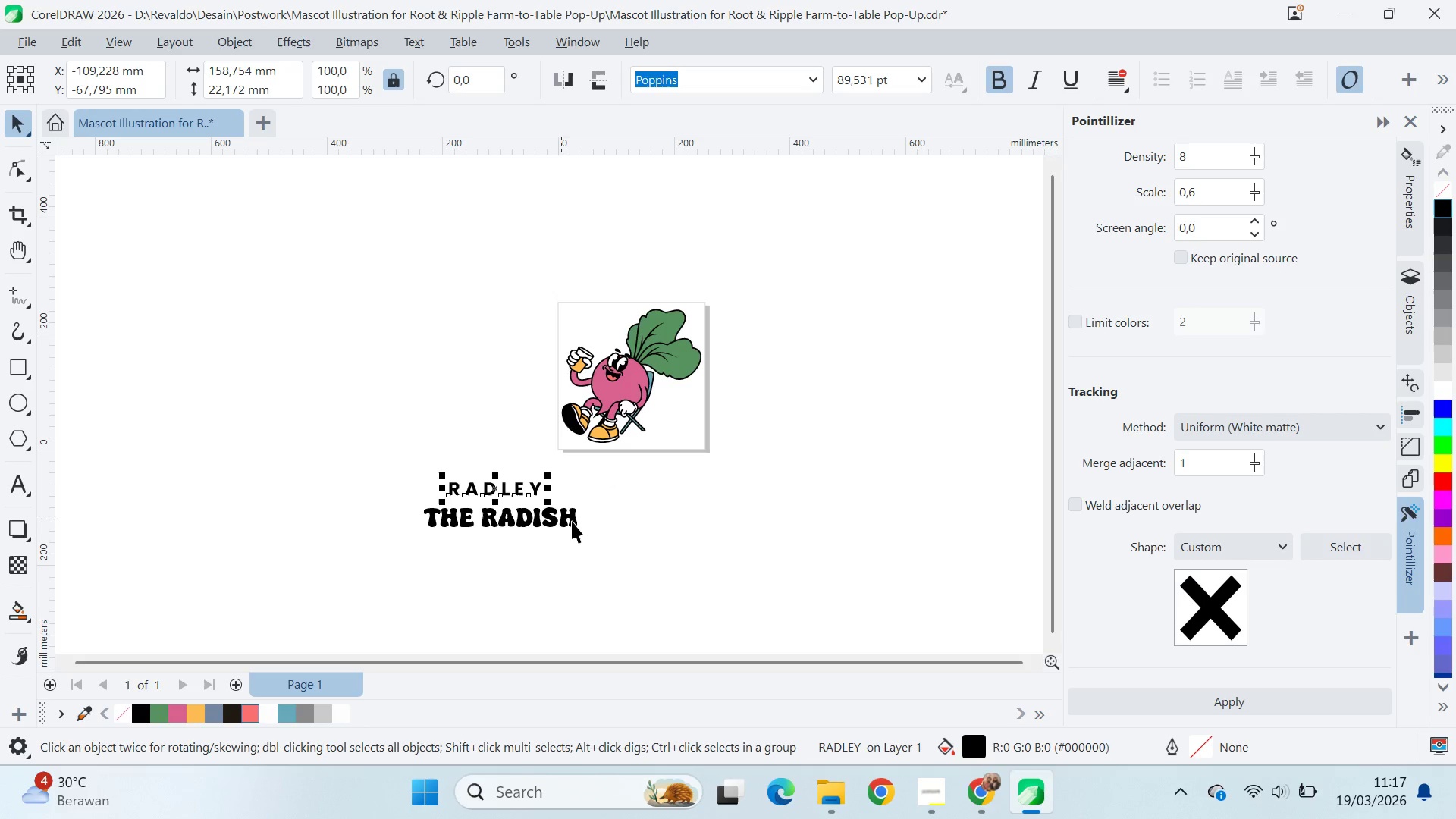 
key(Shift+ShiftLeft)
 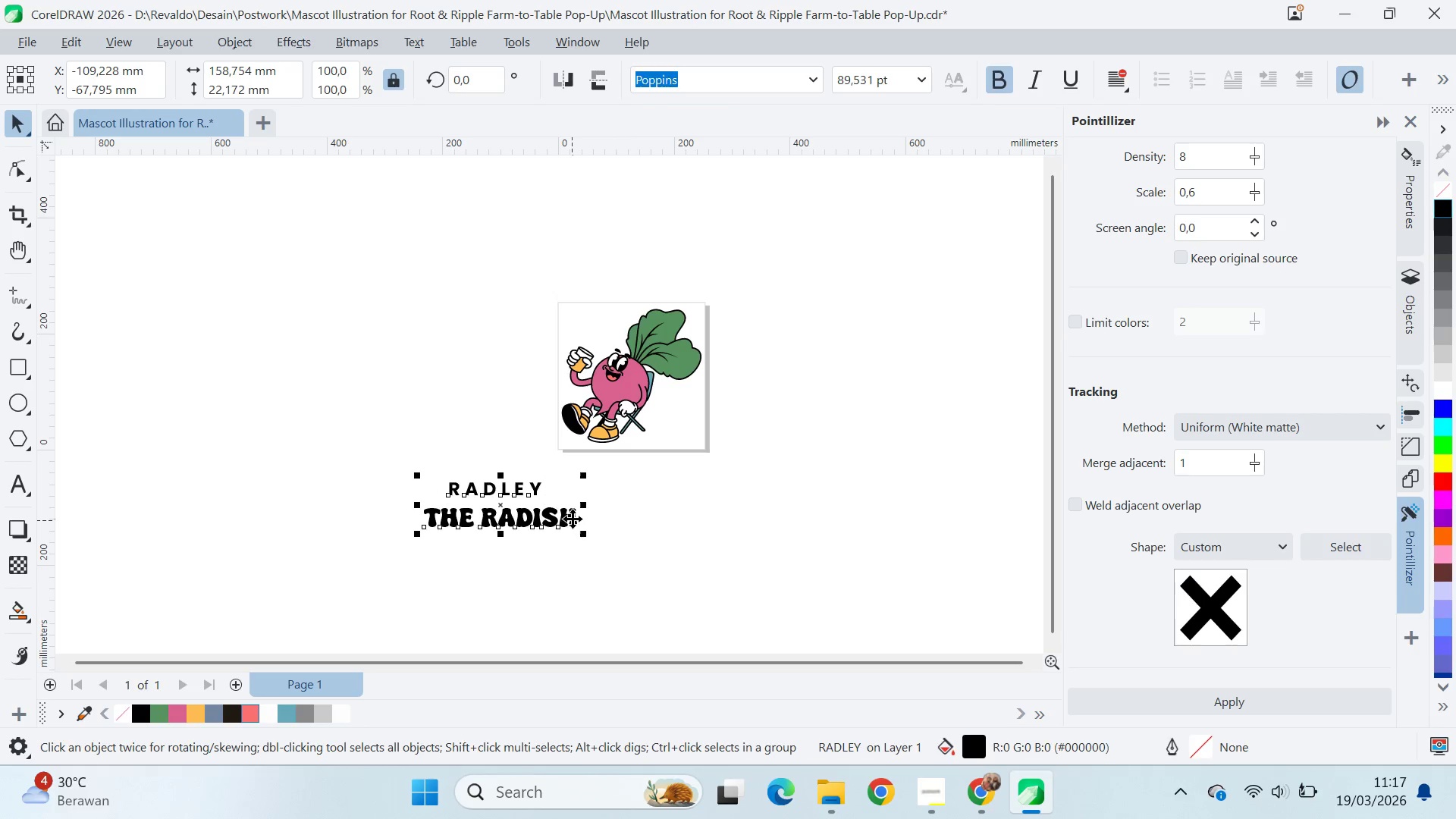 
key(C)
 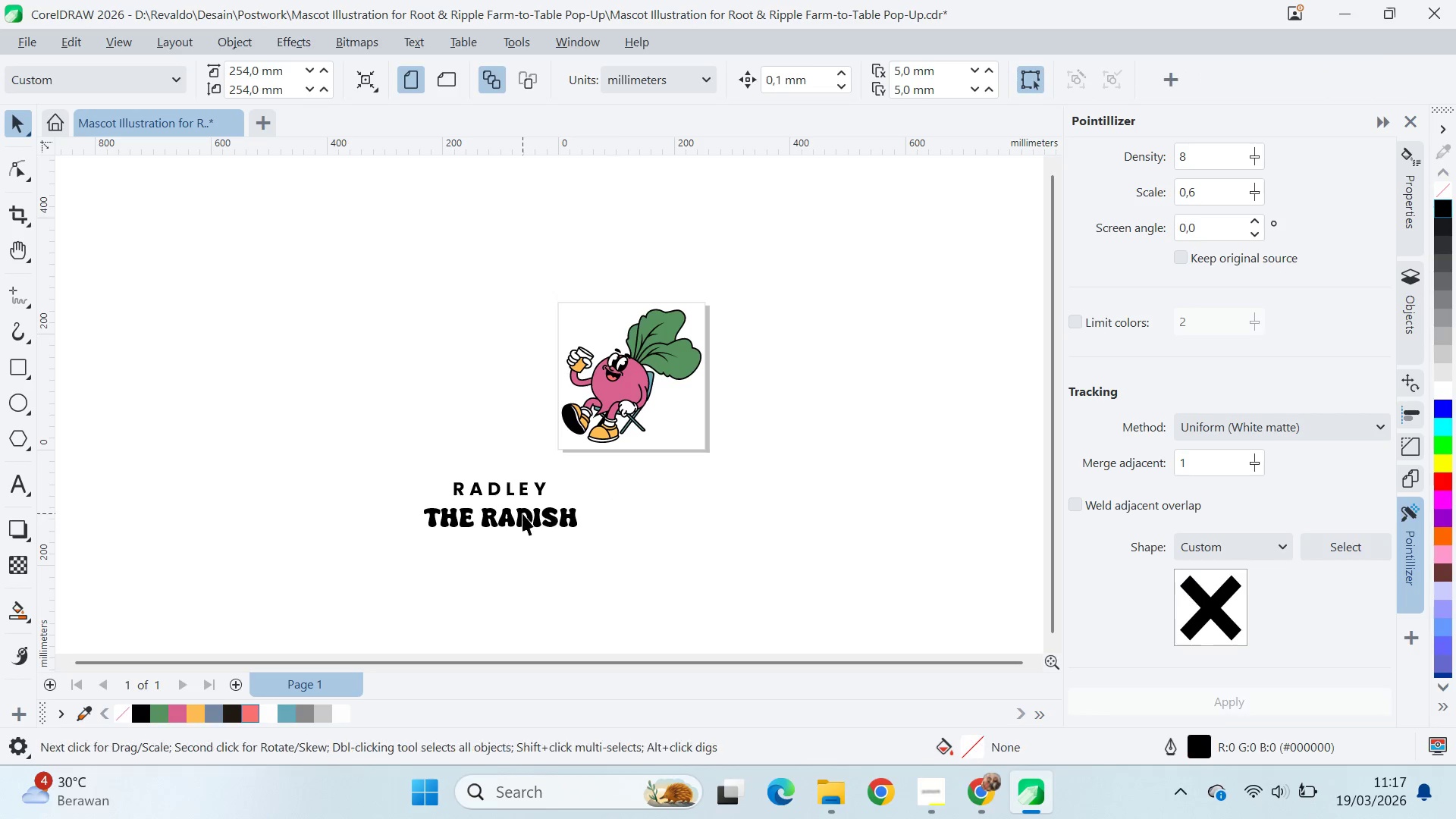 
left_click_drag(start_coordinate=[522, 513], to_coordinate=[522, 507])
 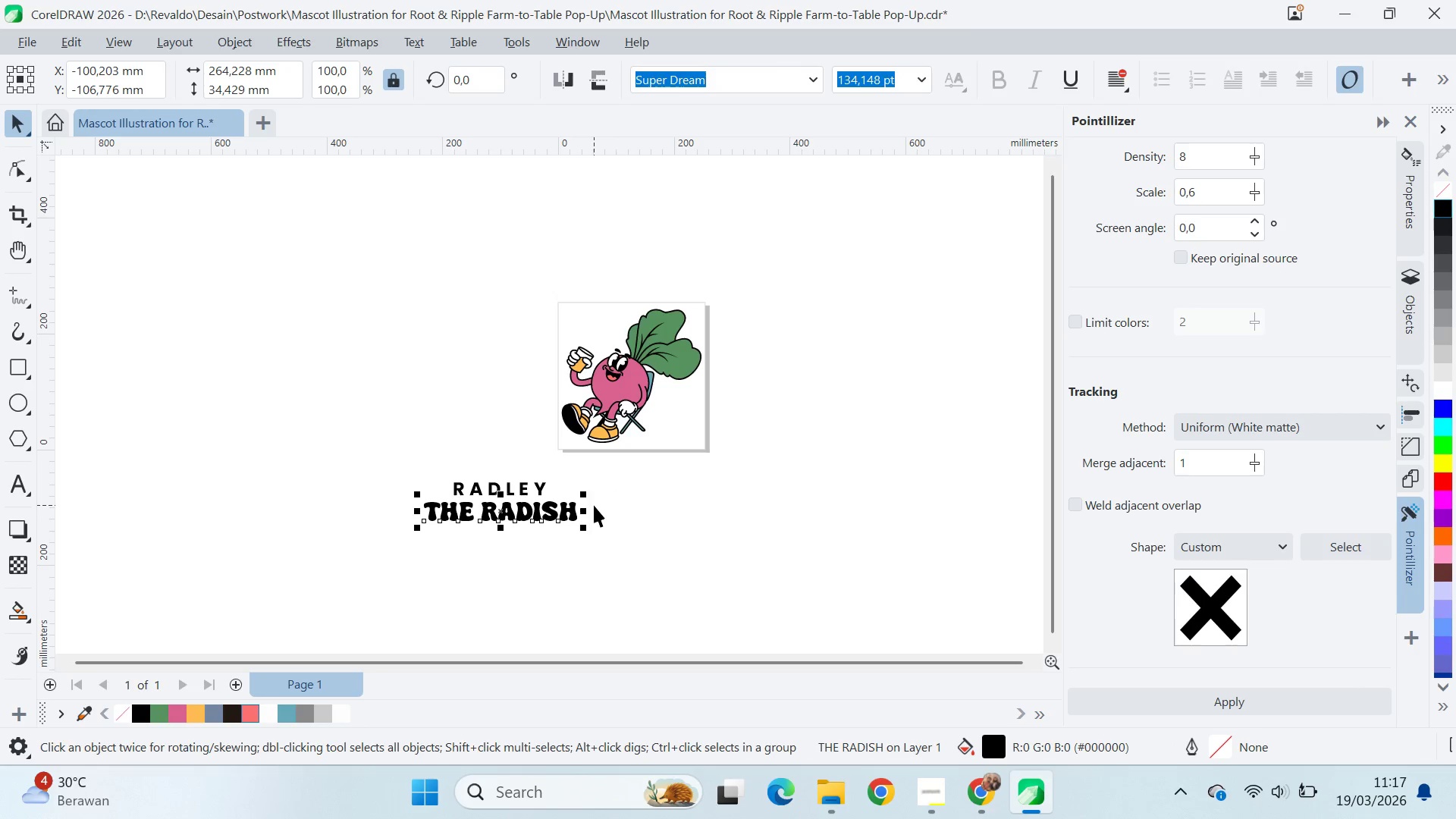 
hold_key(key=ShiftLeft, duration=0.98)
 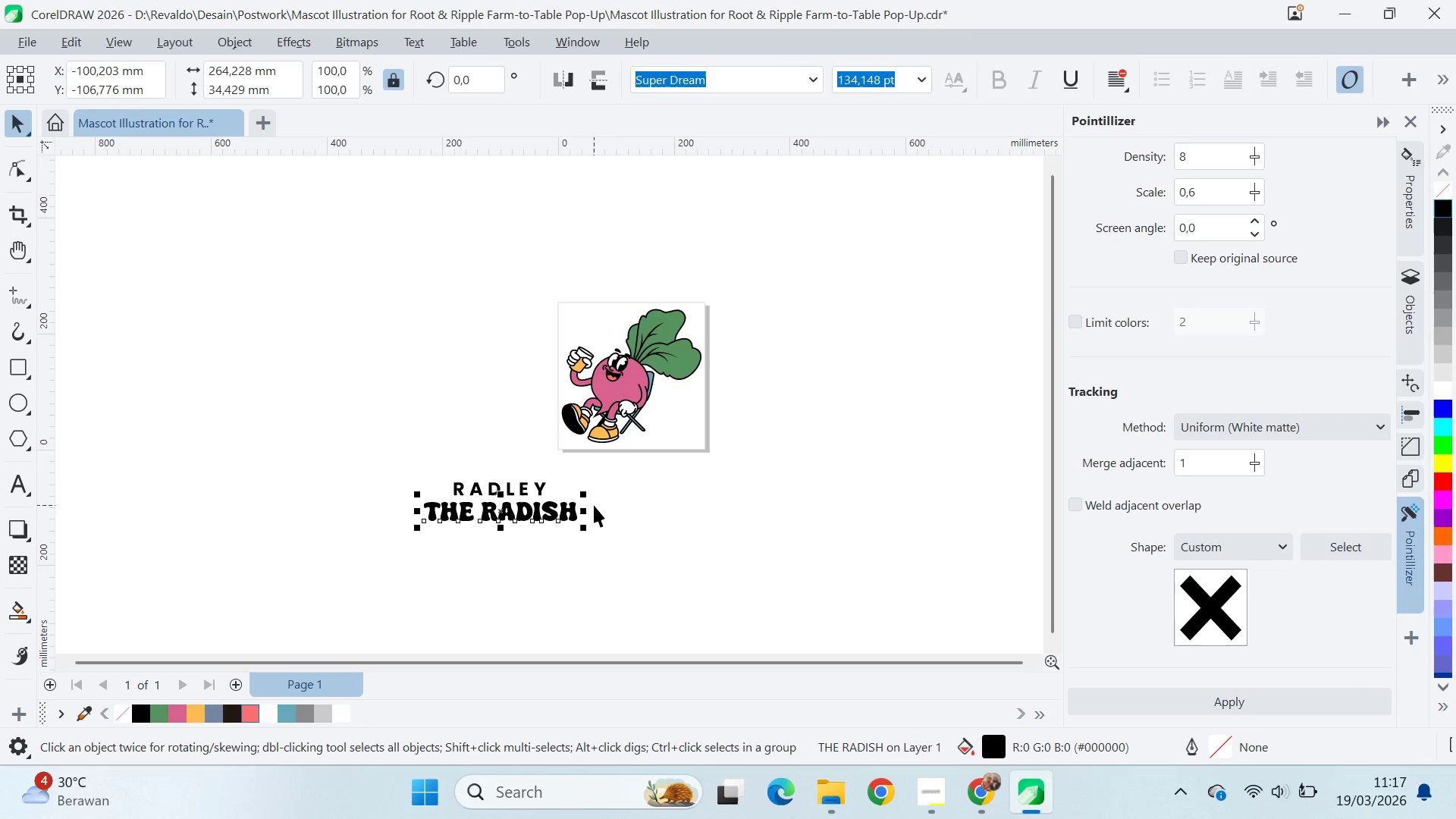 
left_click([594, 505])
 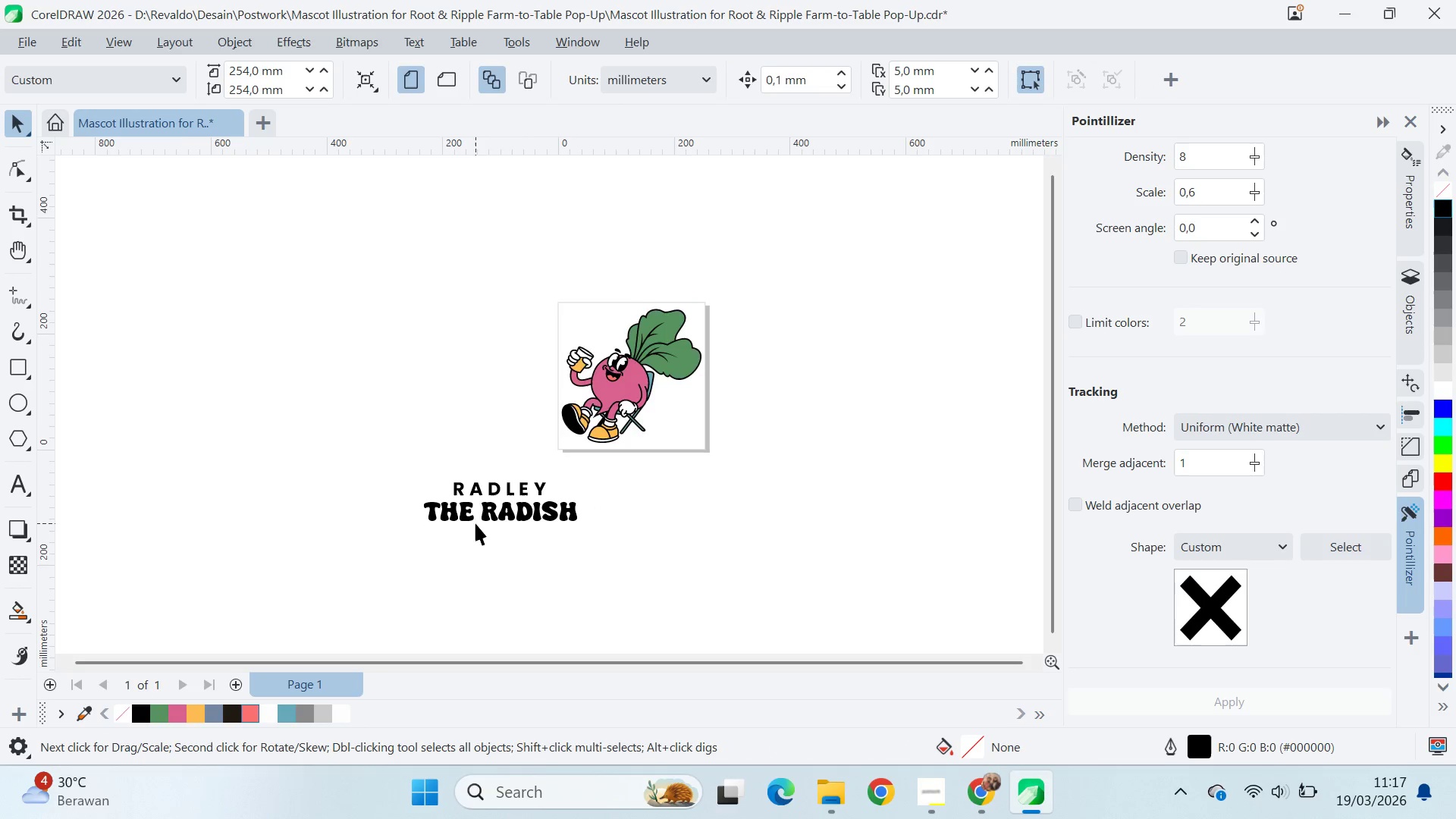 
scroll: coordinate [477, 519], scroll_direction: up, amount: 10.0
 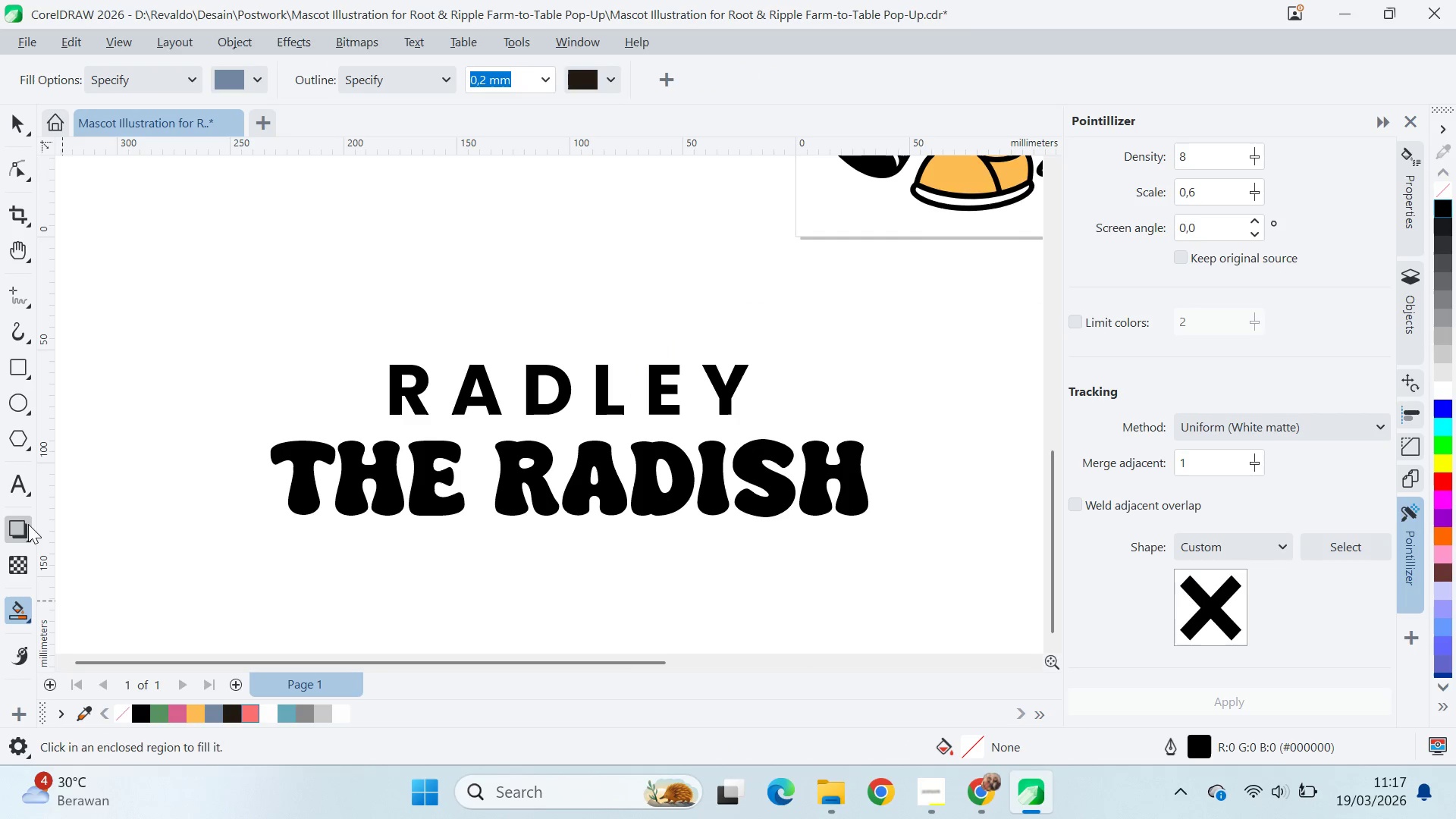 
left_click([25, 526])
 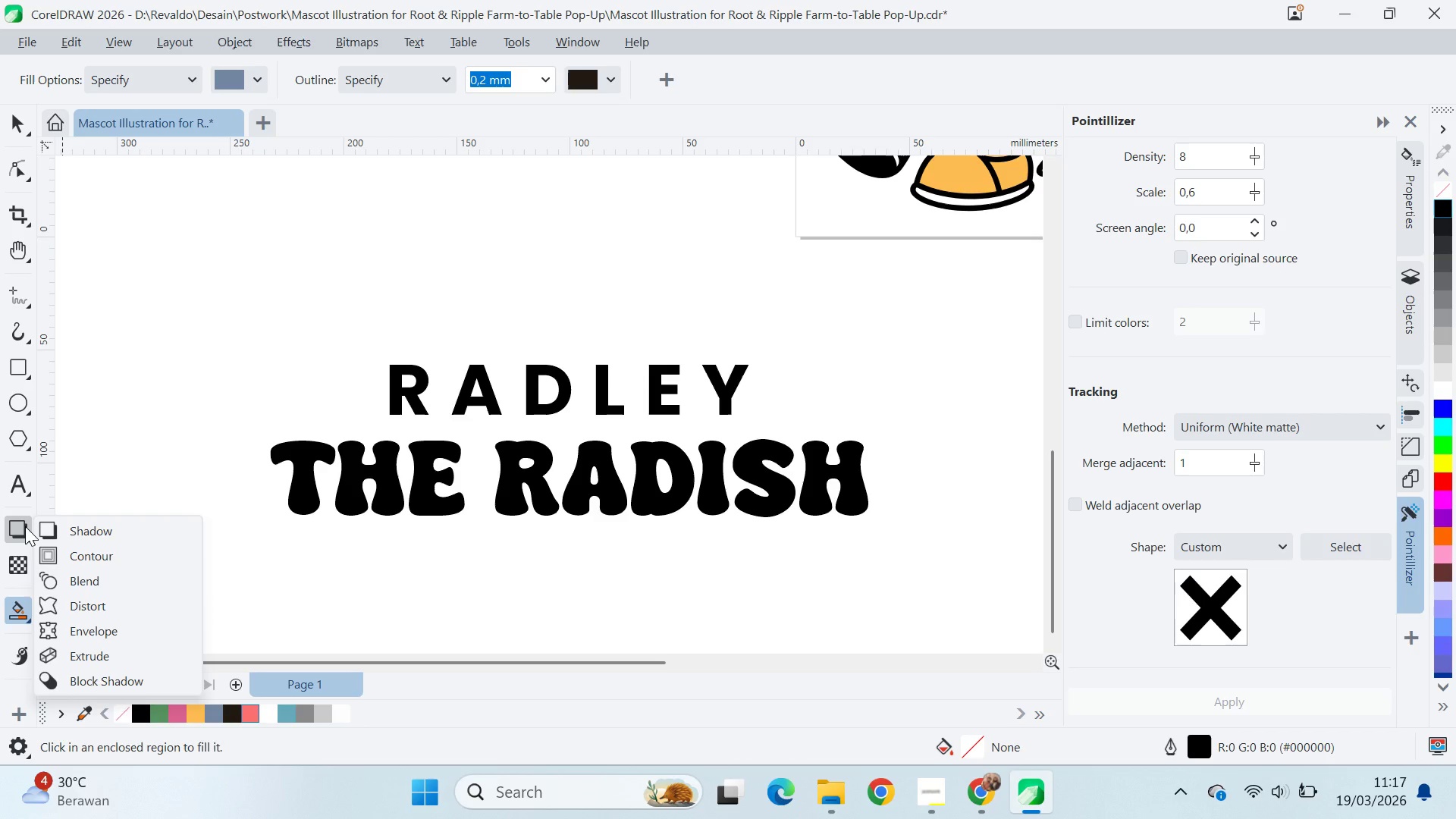 
left_click([25, 526])
 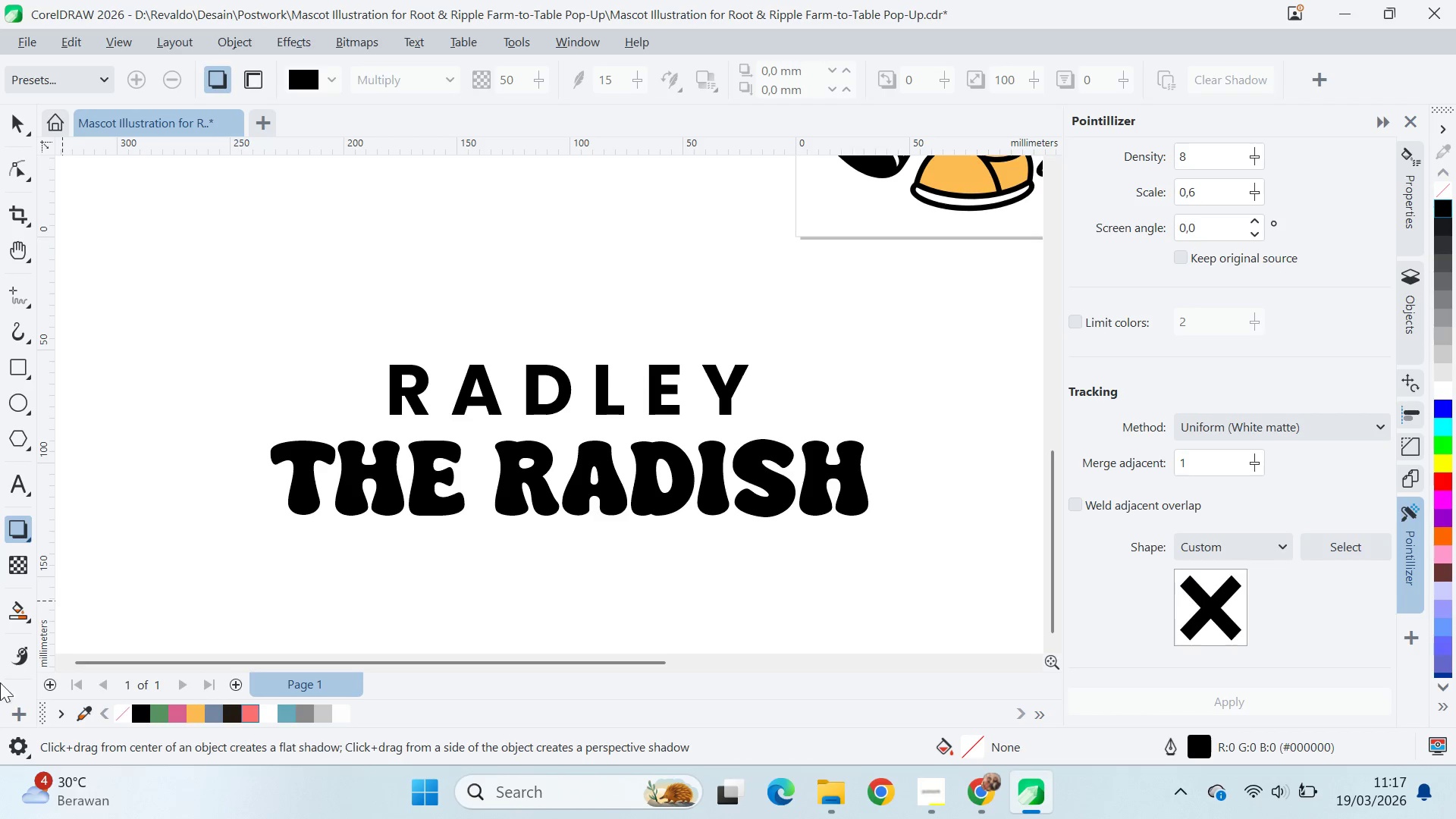 
mouse_move([34, 704])
 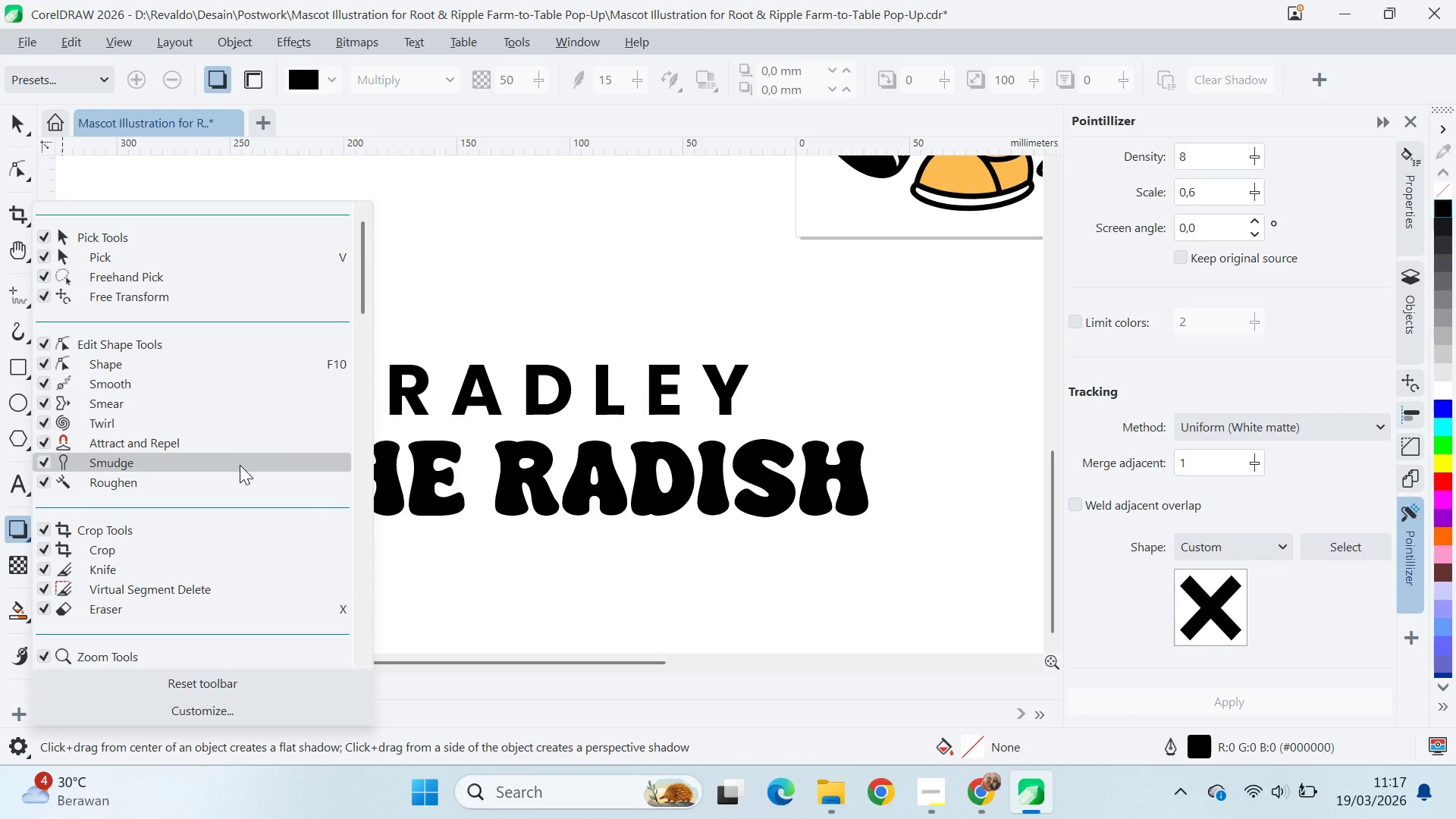 
left_click([21, 158])
 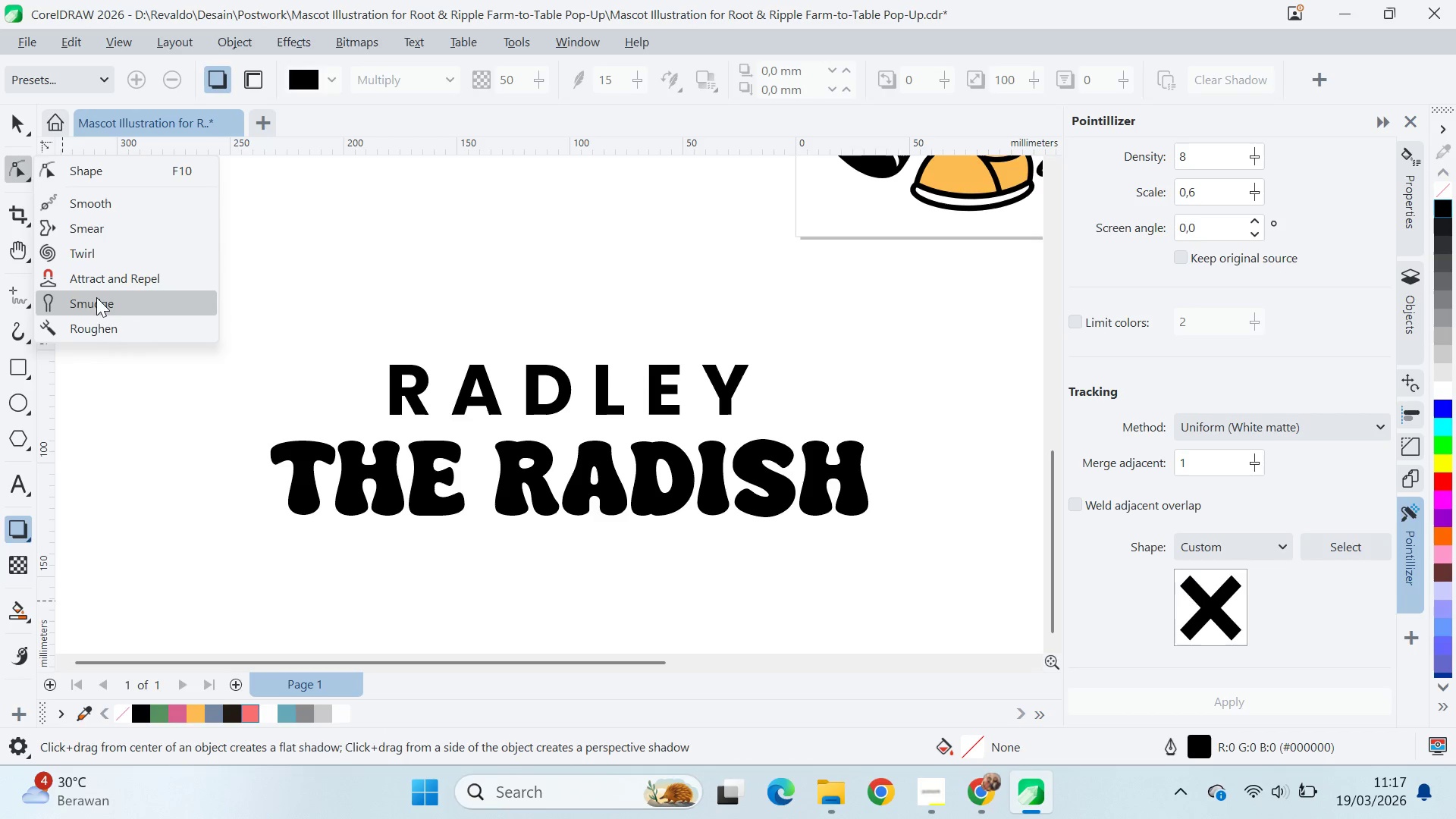 
left_click([97, 303])
 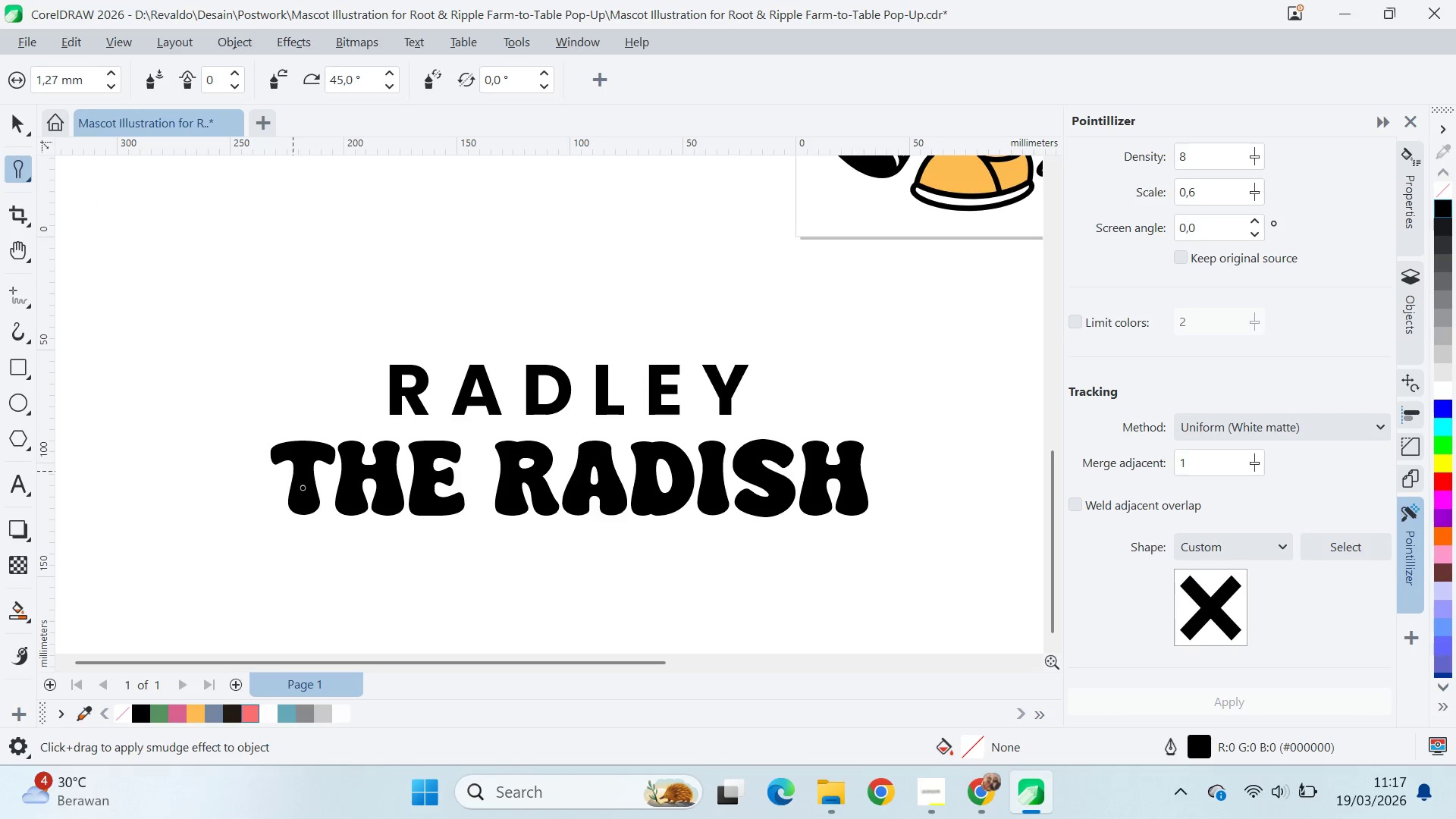 
left_click_drag(start_coordinate=[300, 500], to_coordinate=[300, 563])
 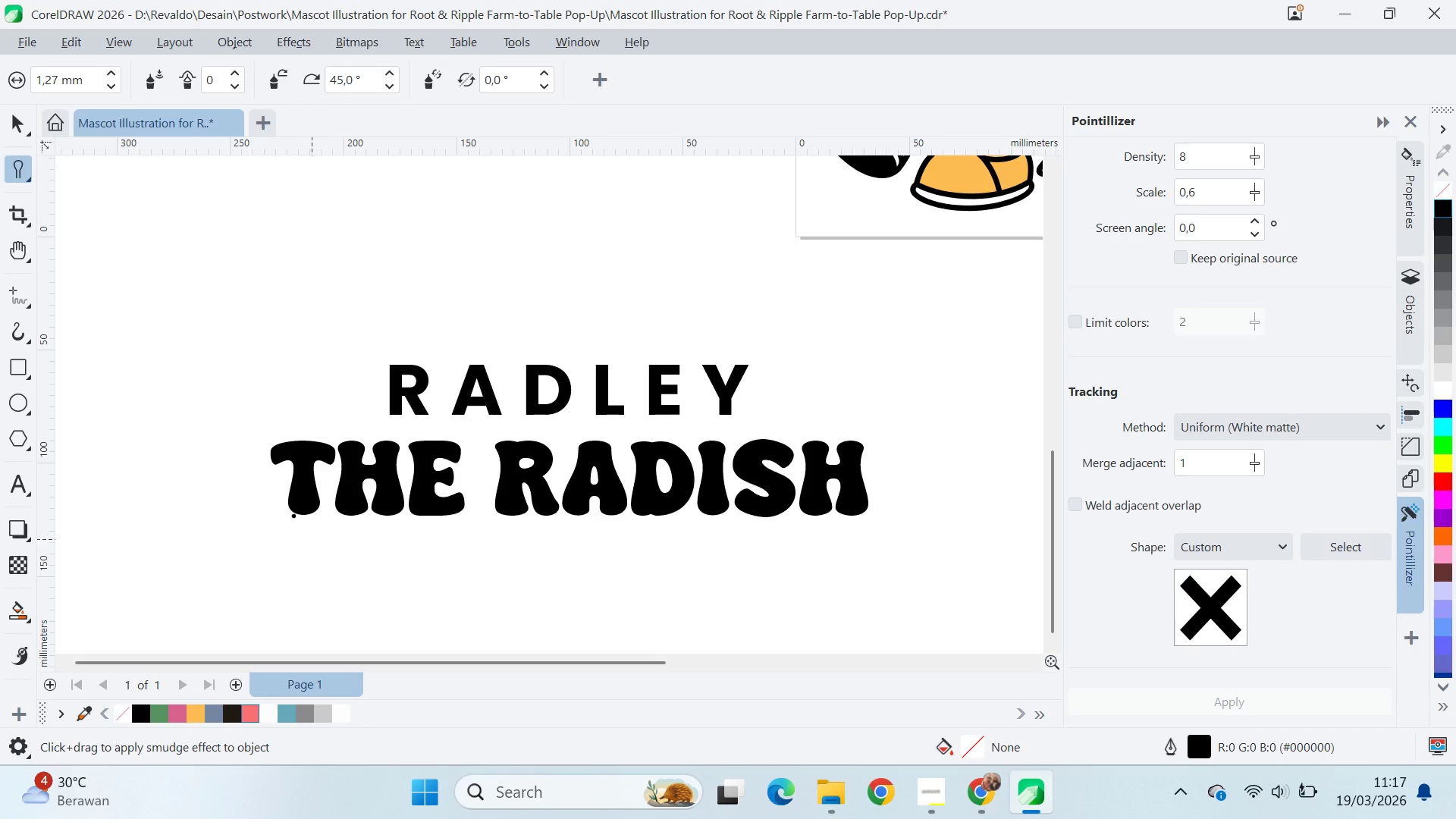 
key(V)
 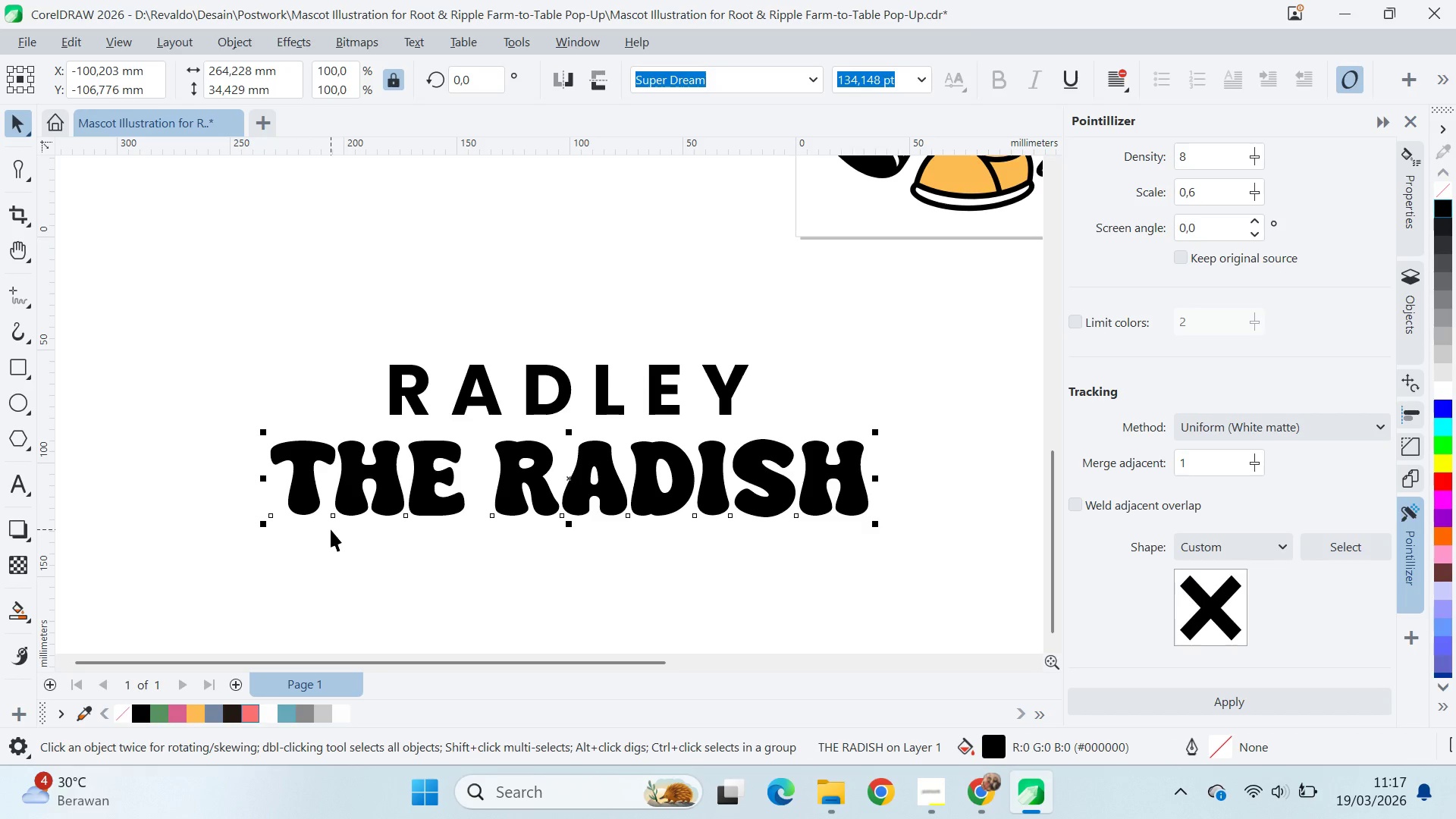 
key(Control+Q)
 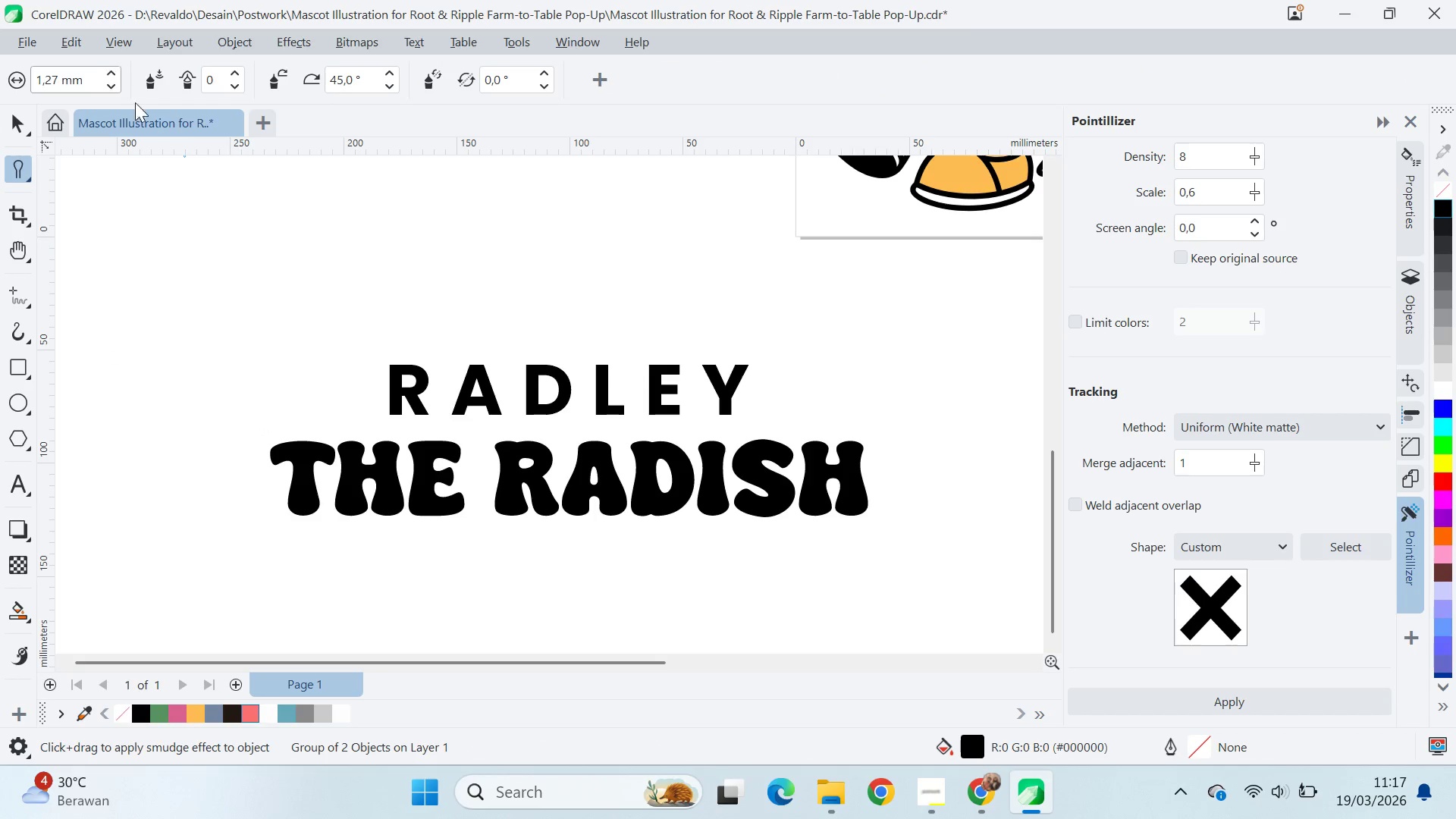 
key(BracketRight)
 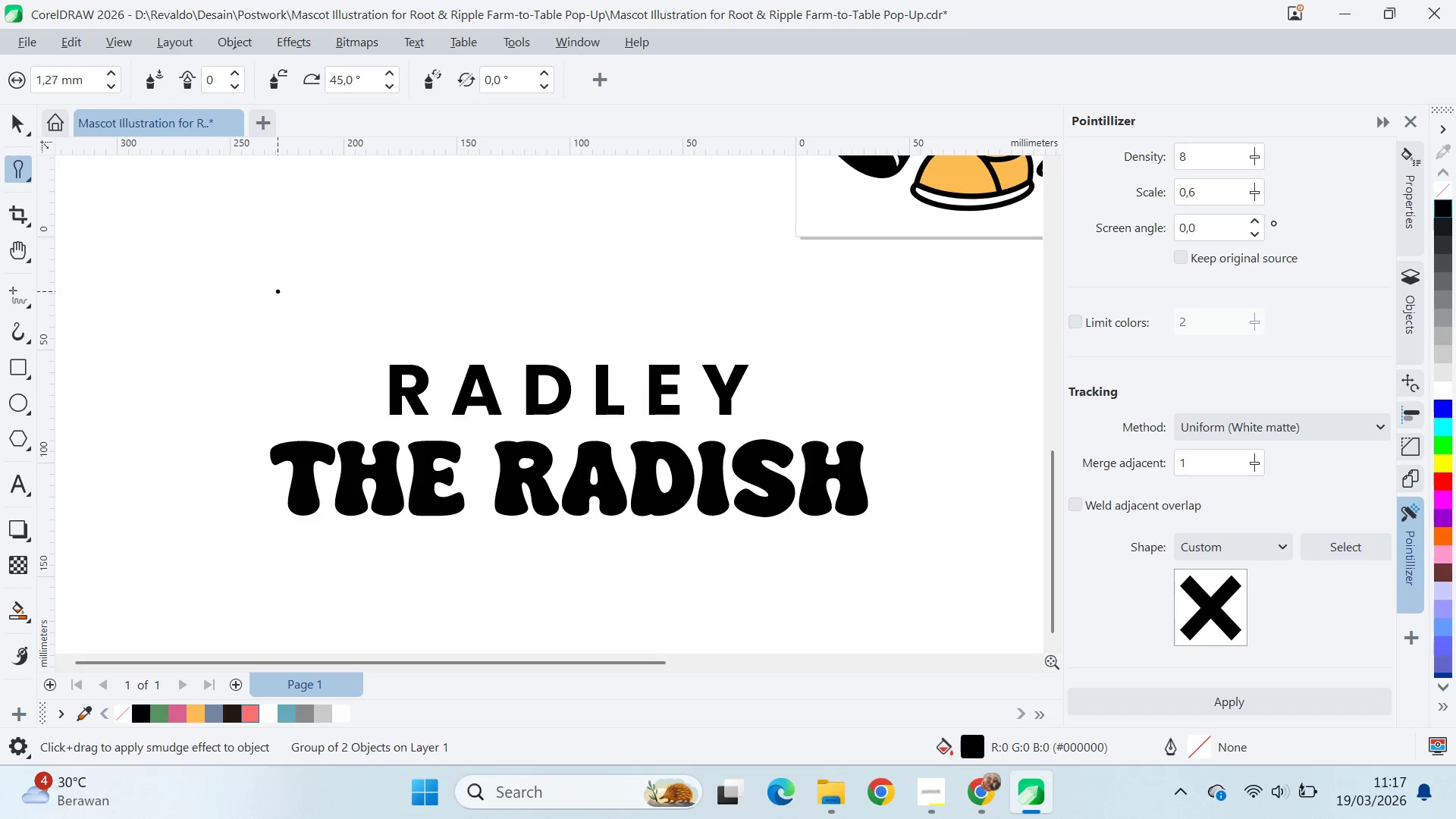 
key(BracketRight)
 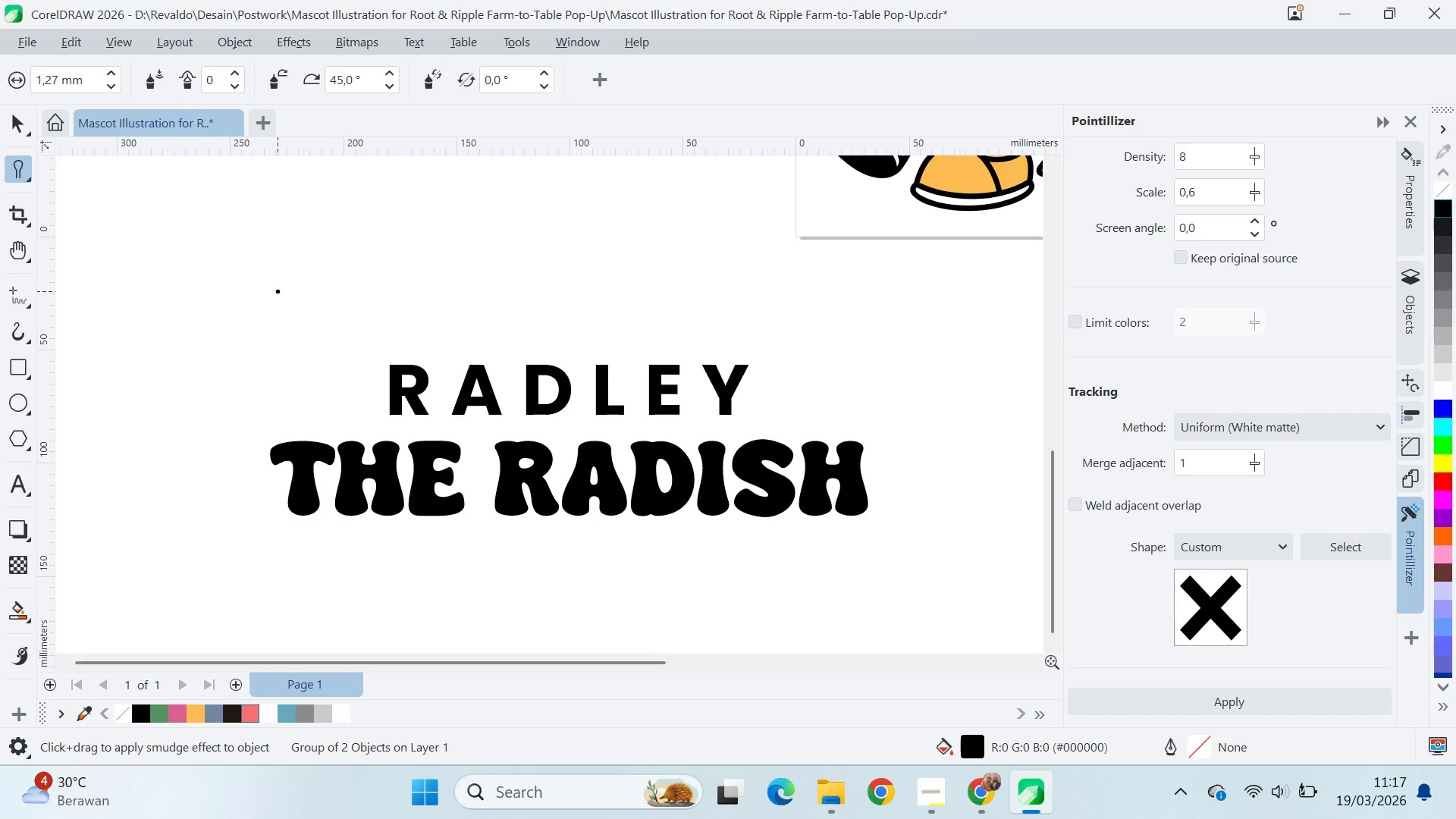 
key(BracketRight)
 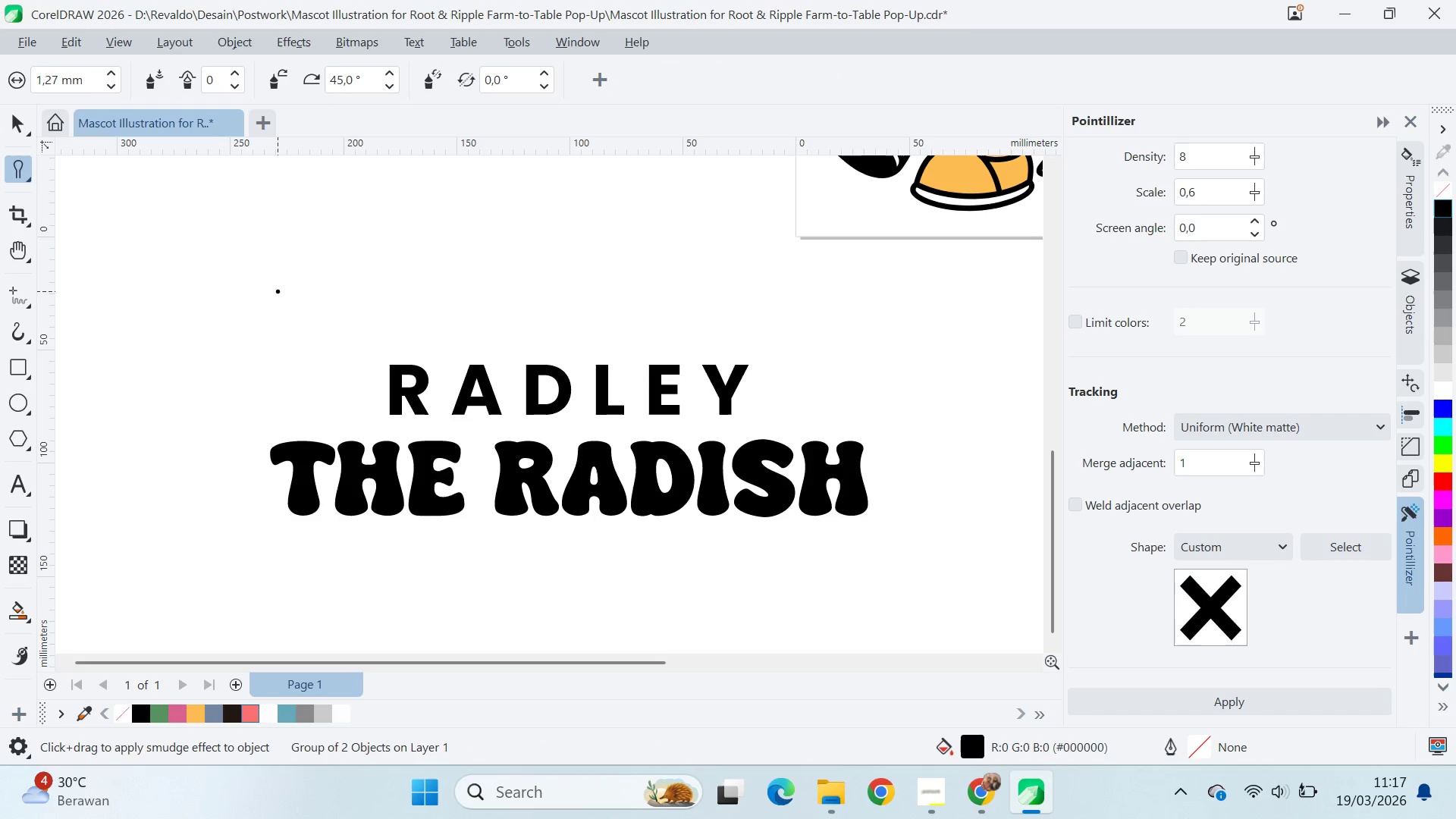 
key(BracketRight)
 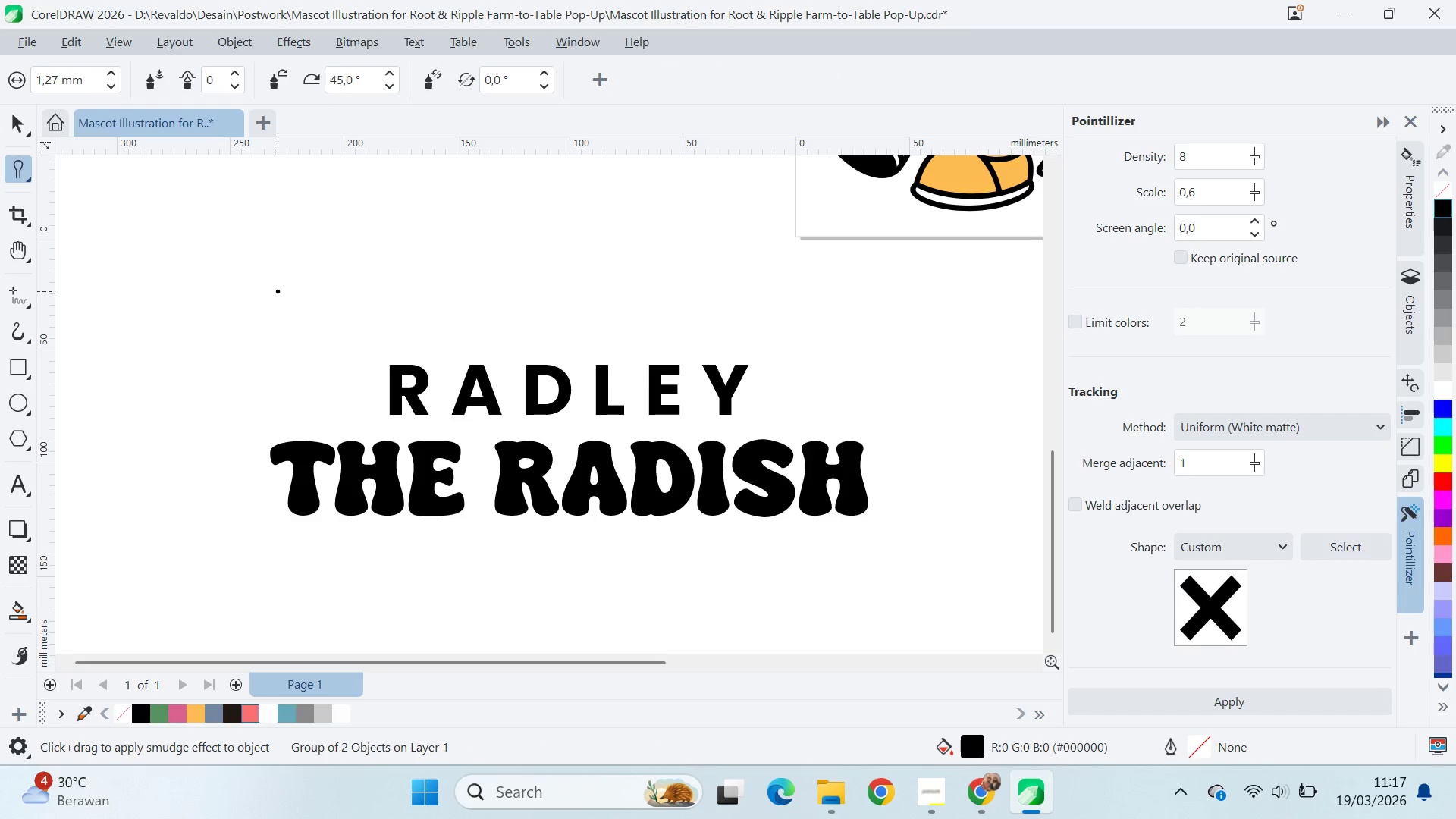 
key(BracketRight)
 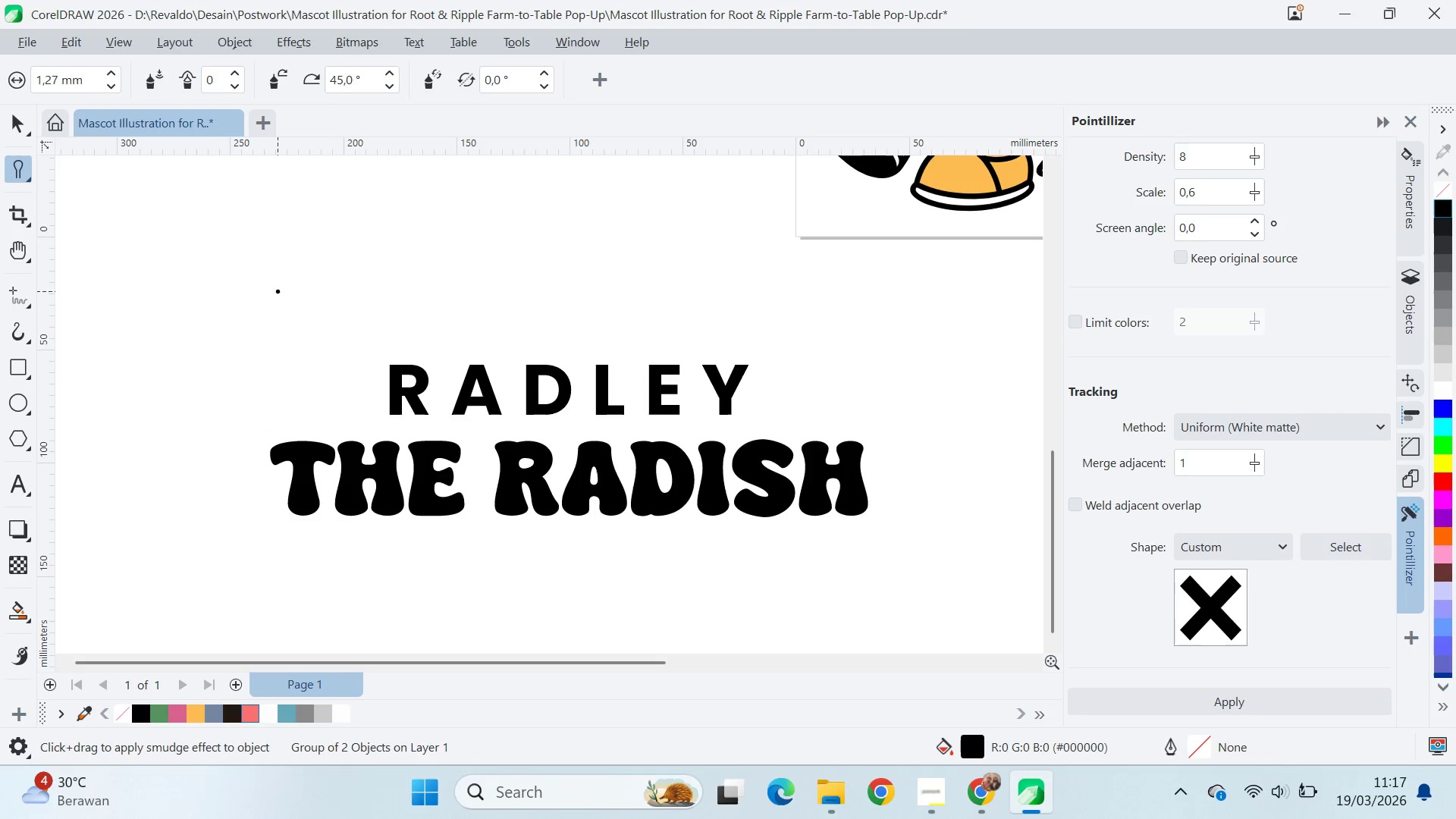 
key(BracketRight)
 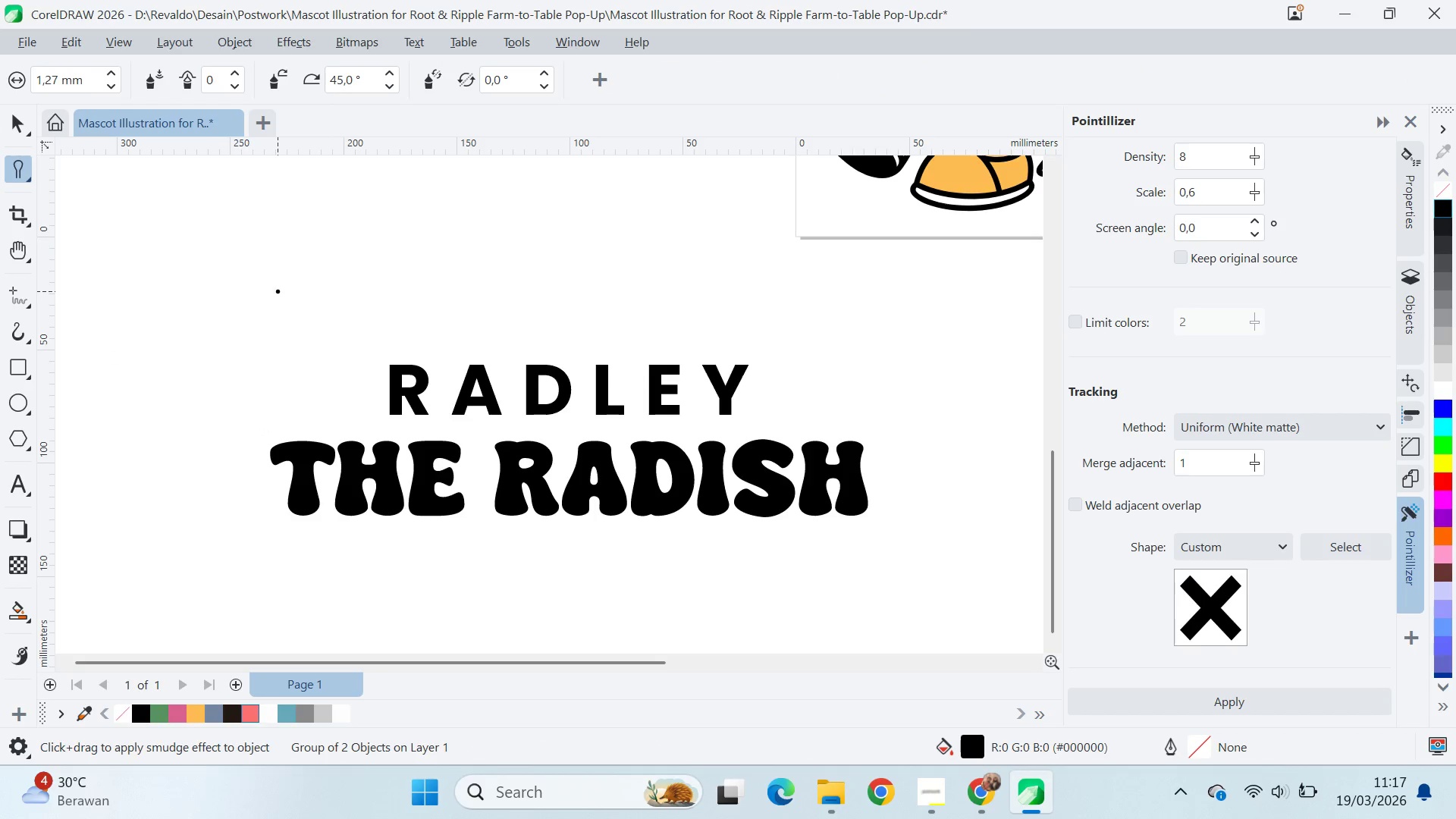 
key(Control+BracketRight)
 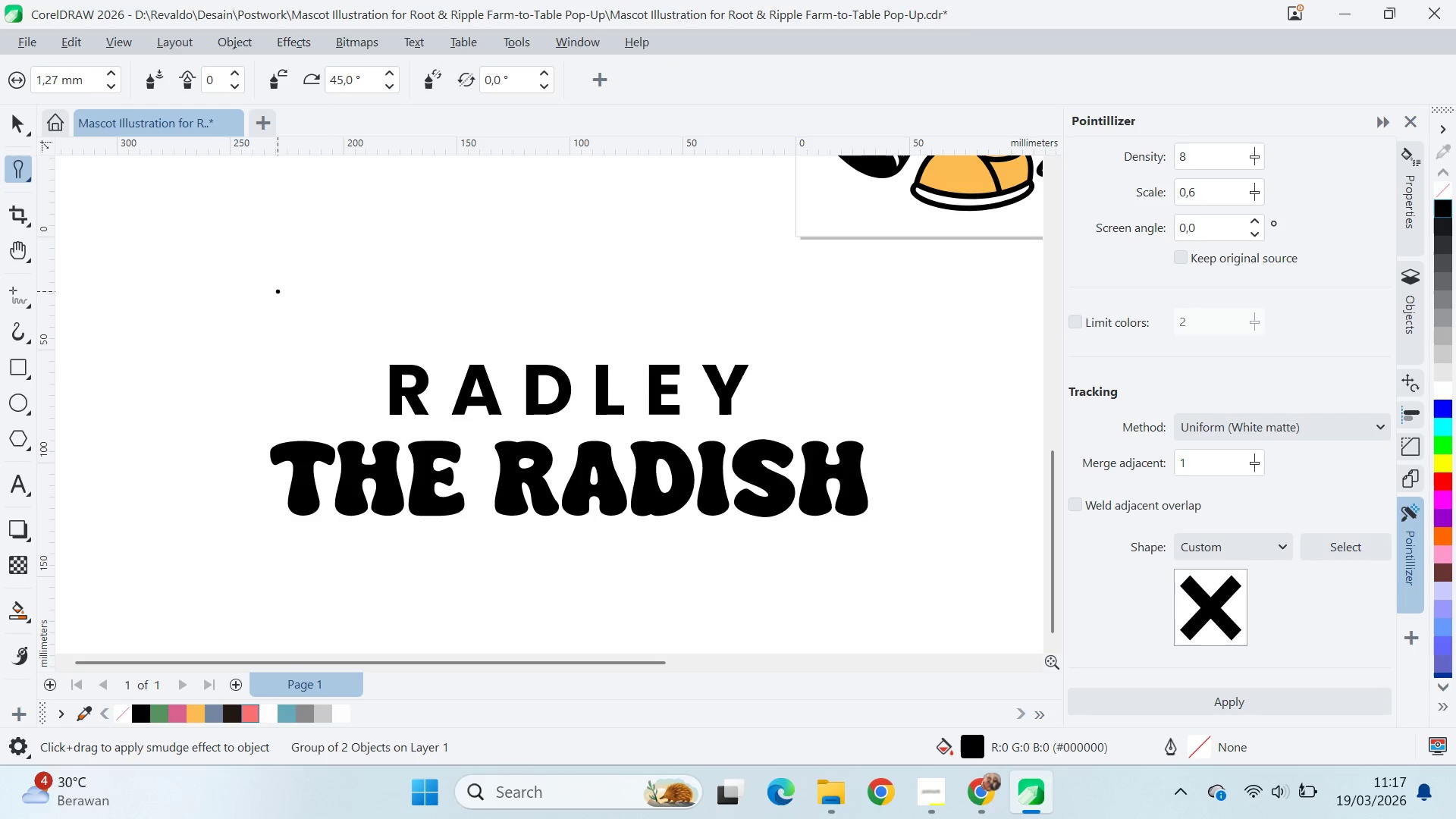 
key(Control+BracketRight)
 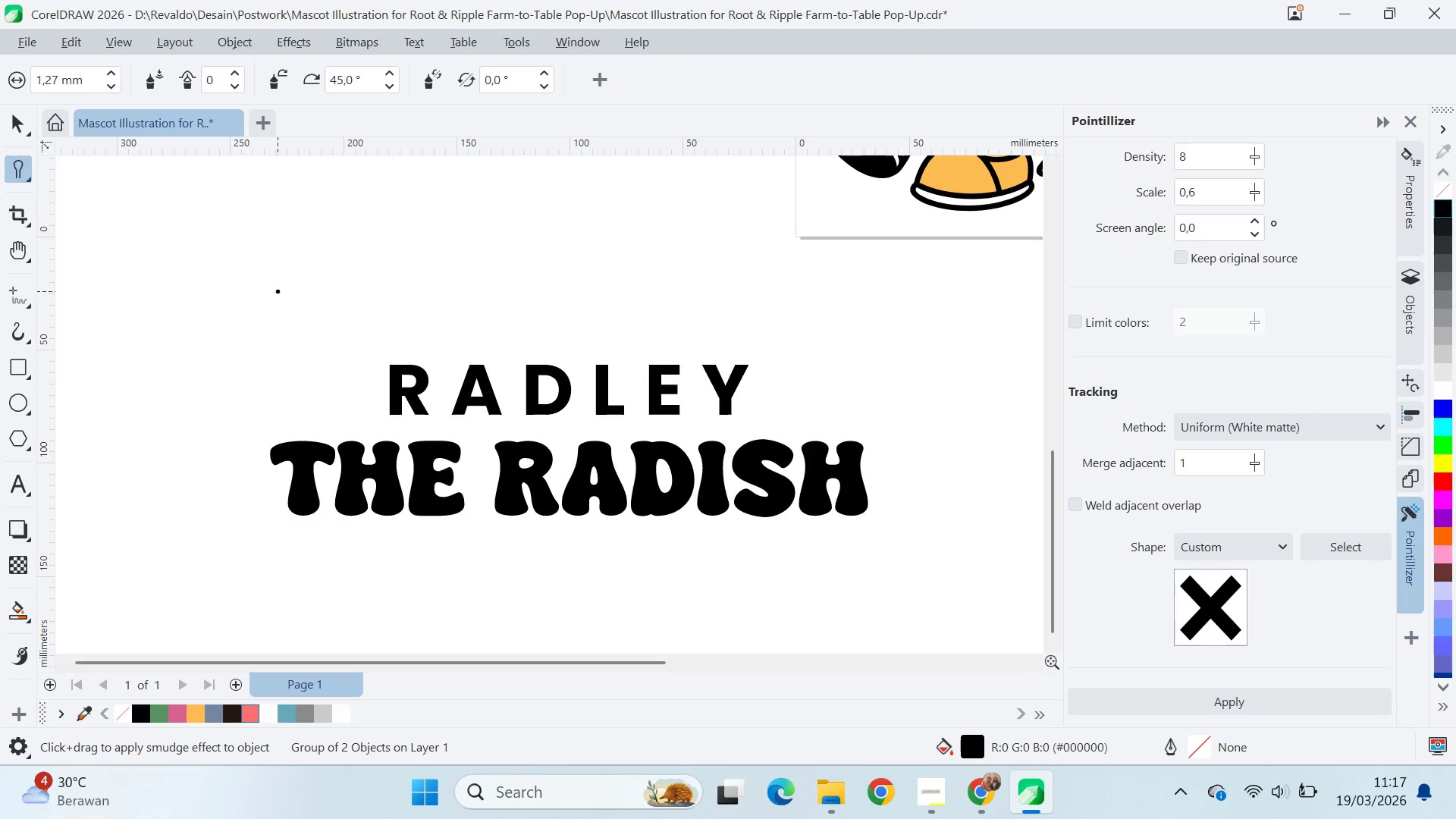 
key(Control+BracketRight)
 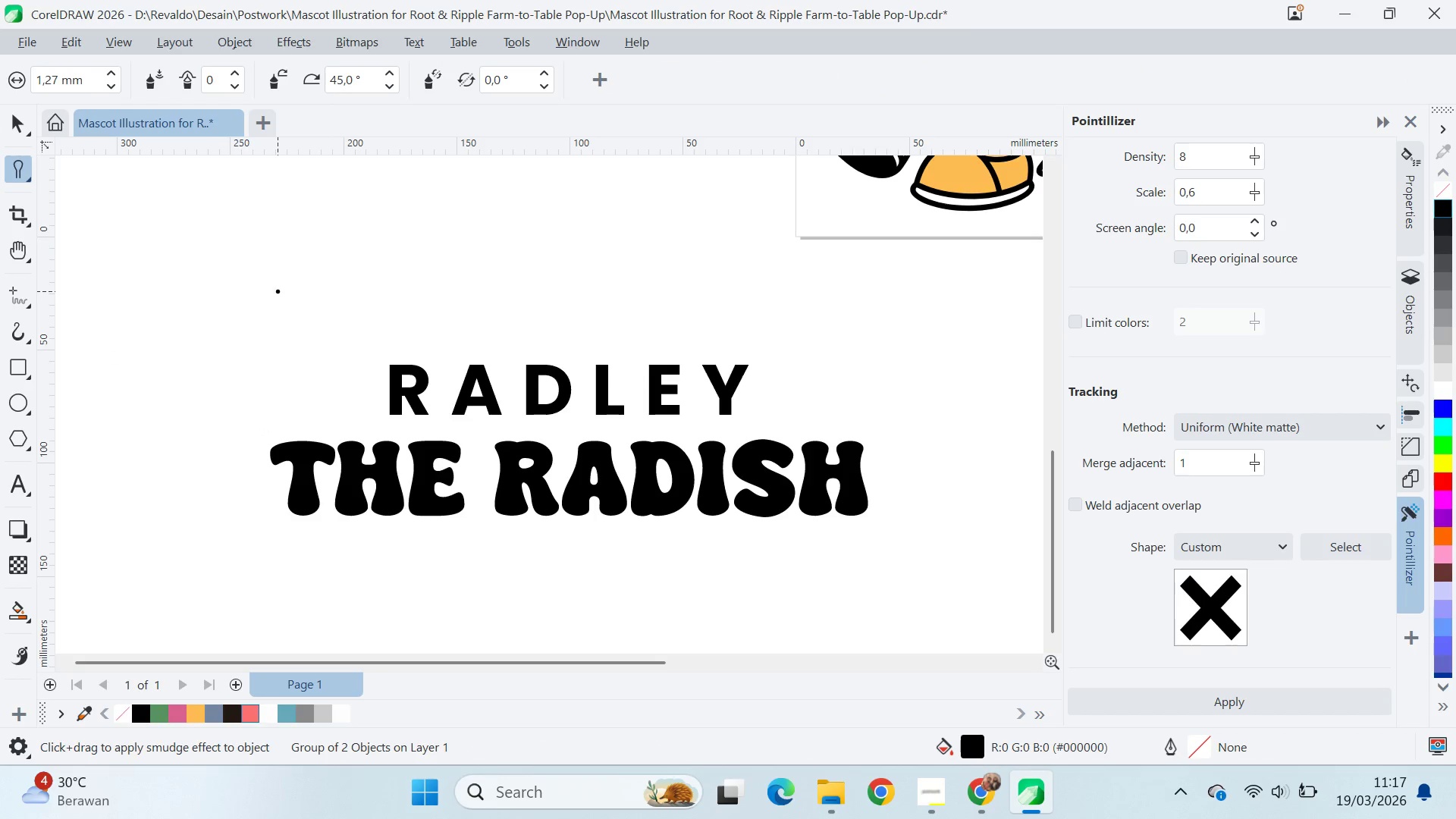 
key(Alt+AltLeft)
 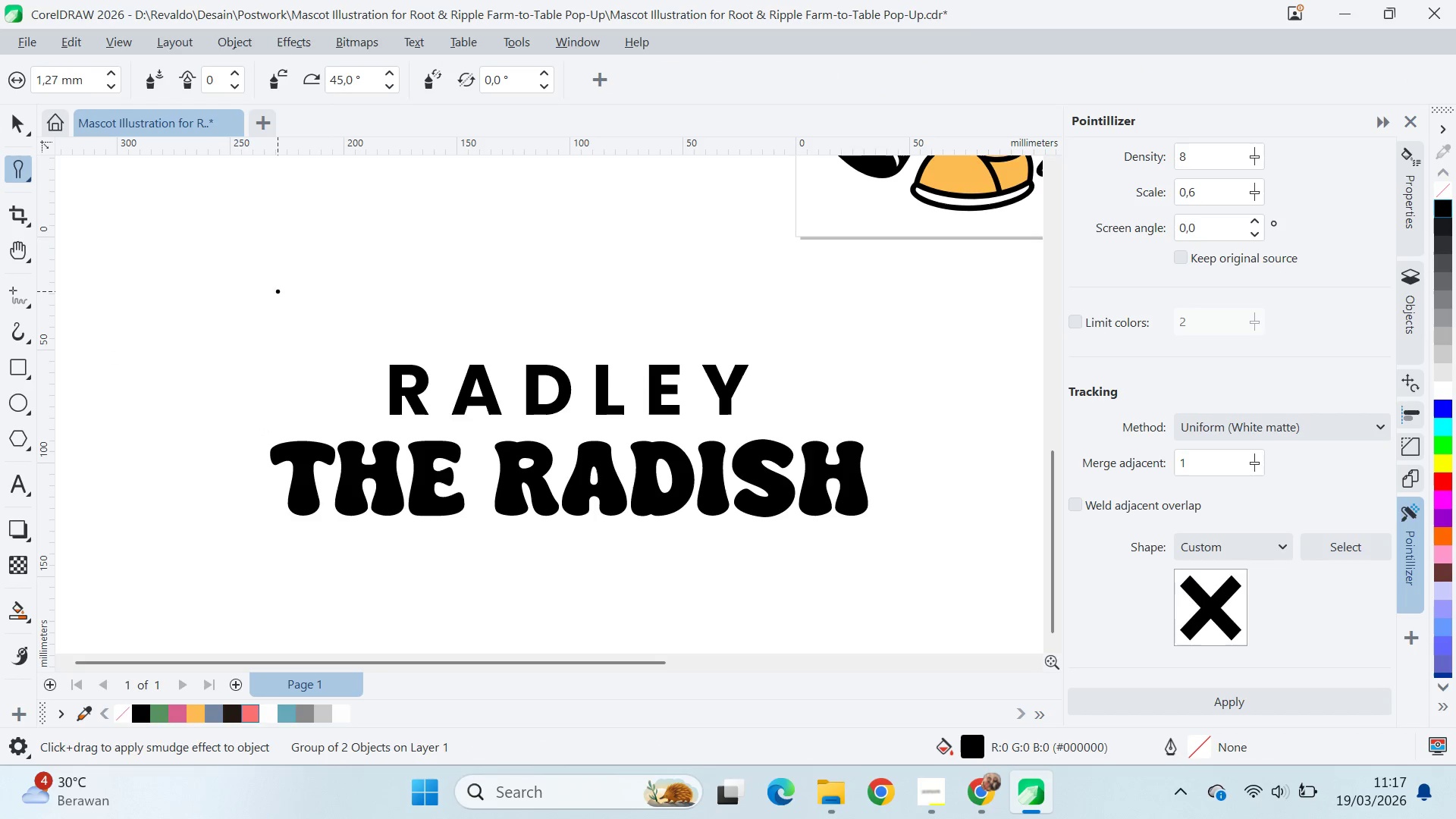 
key(Alt+BracketLeft)
 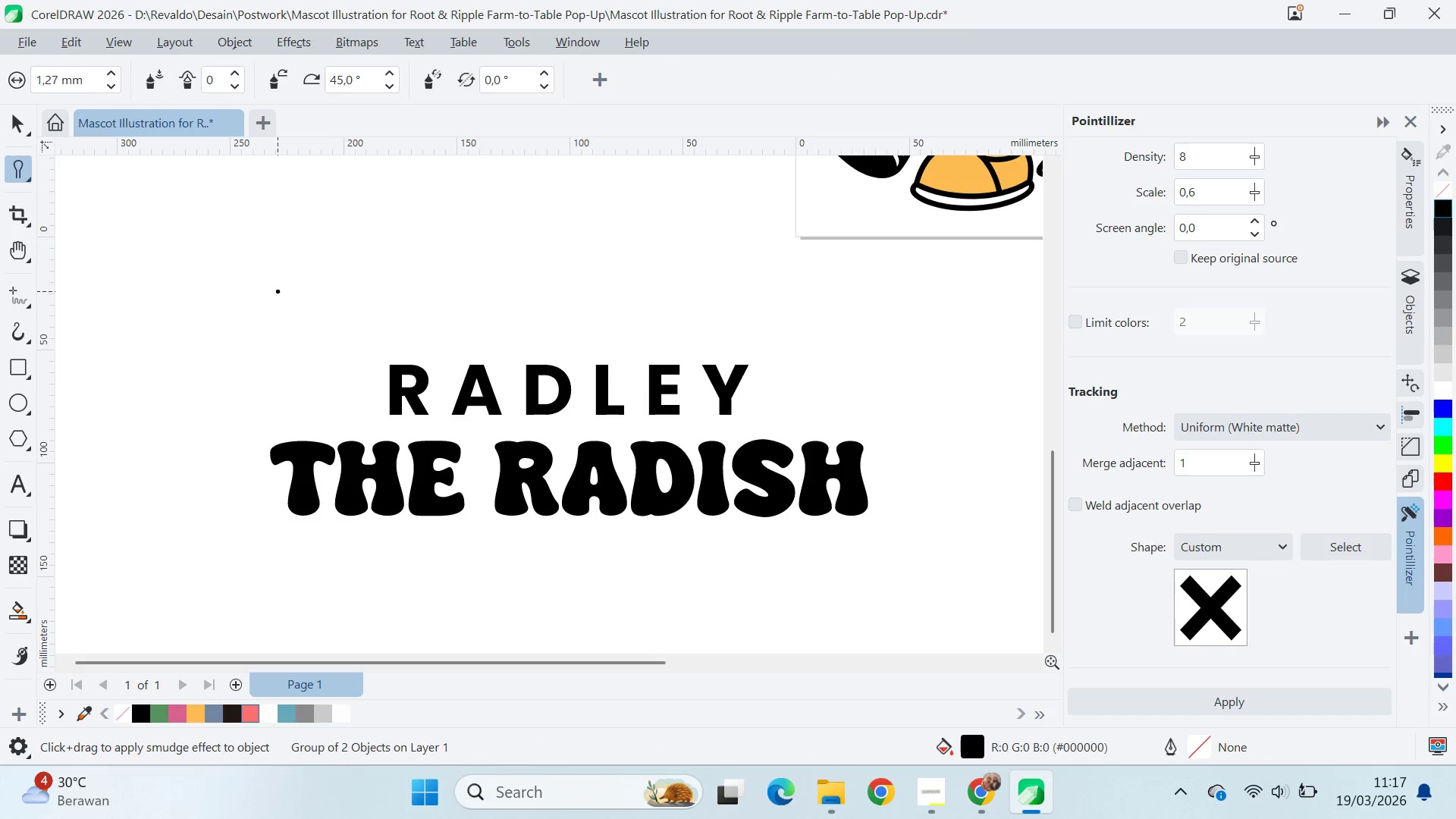 
key(Alt+BracketRight)
 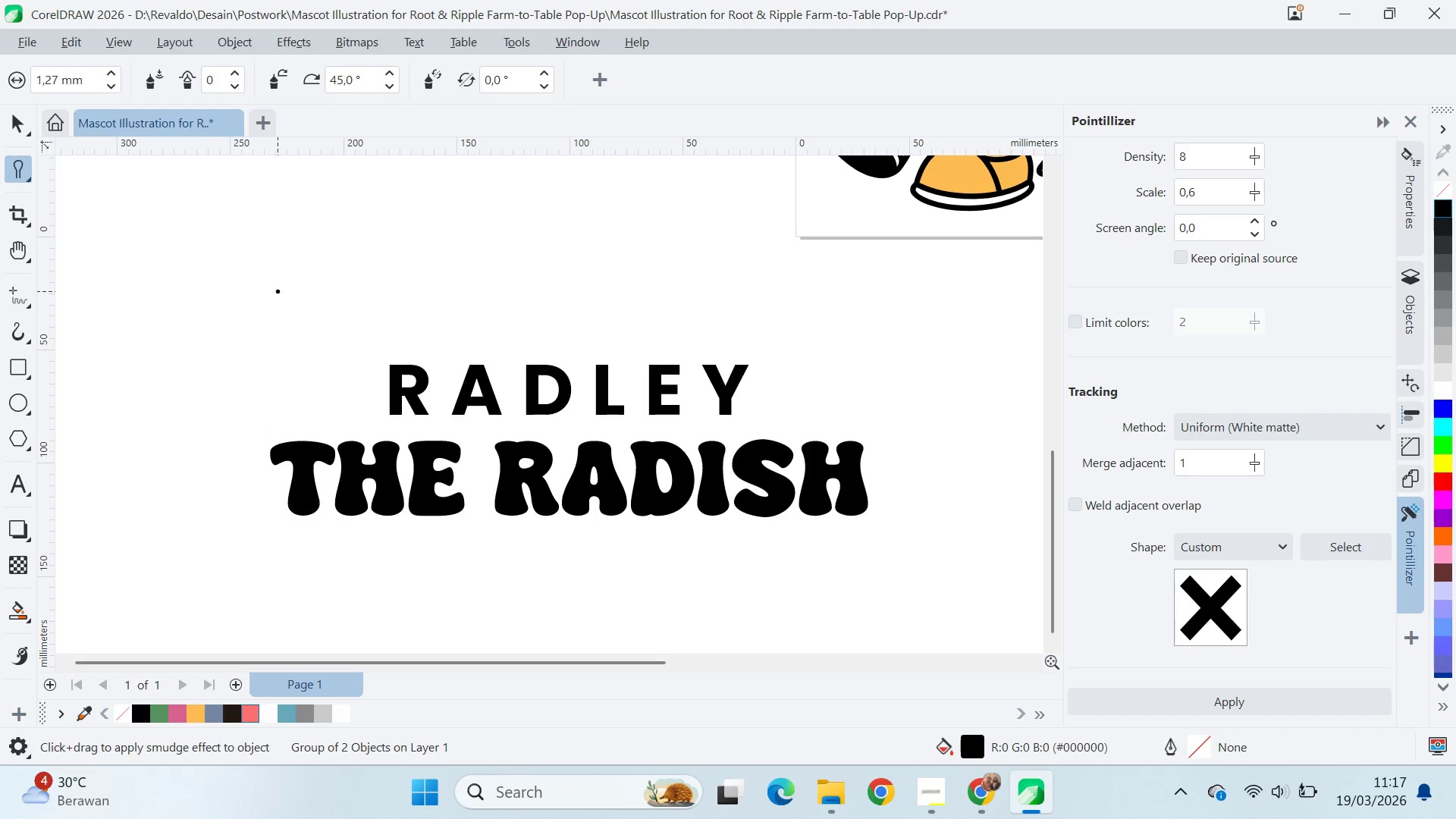 
key(BracketRight)
 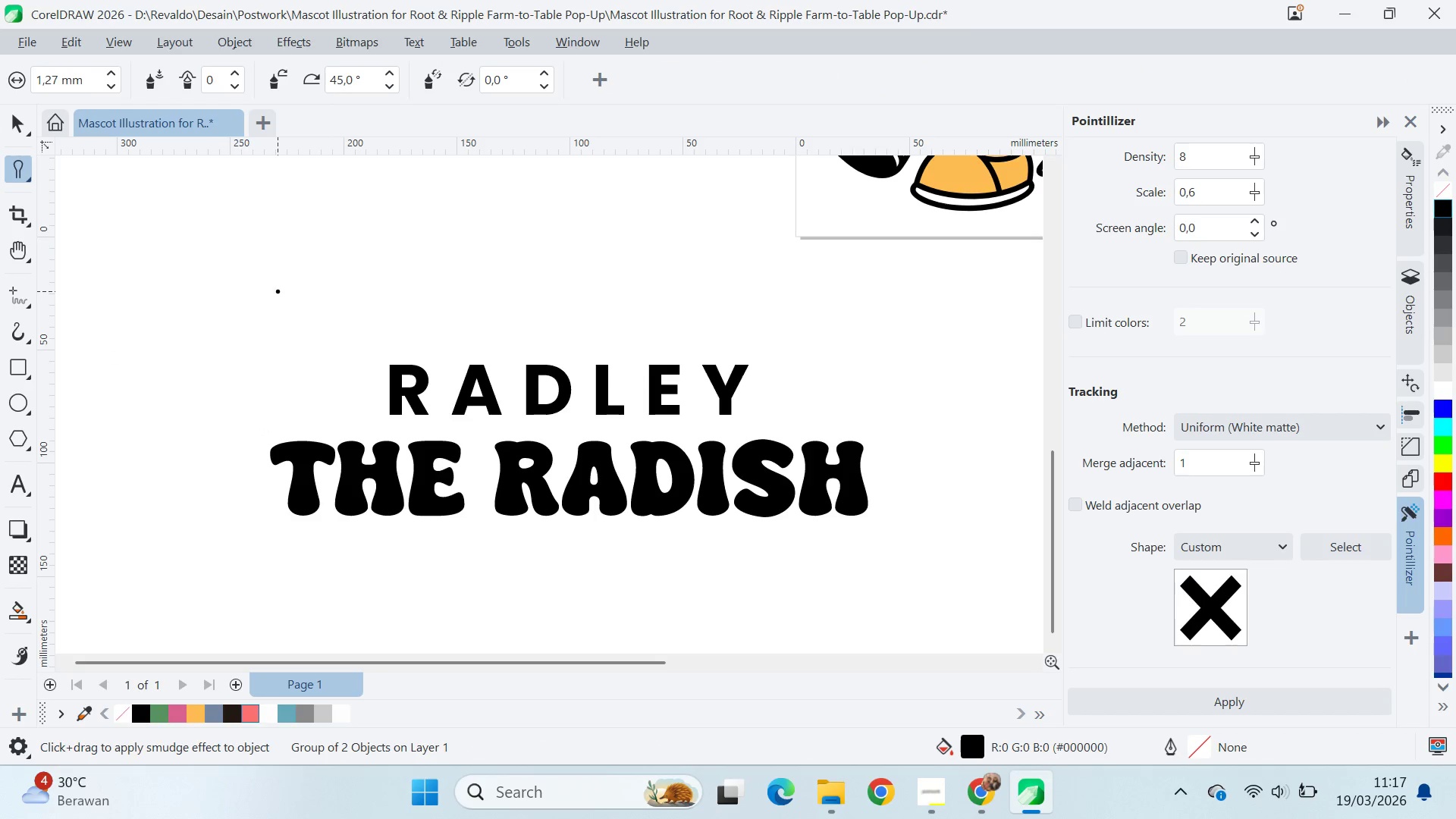 
hold_key(key=ControlLeft, duration=0.78)
 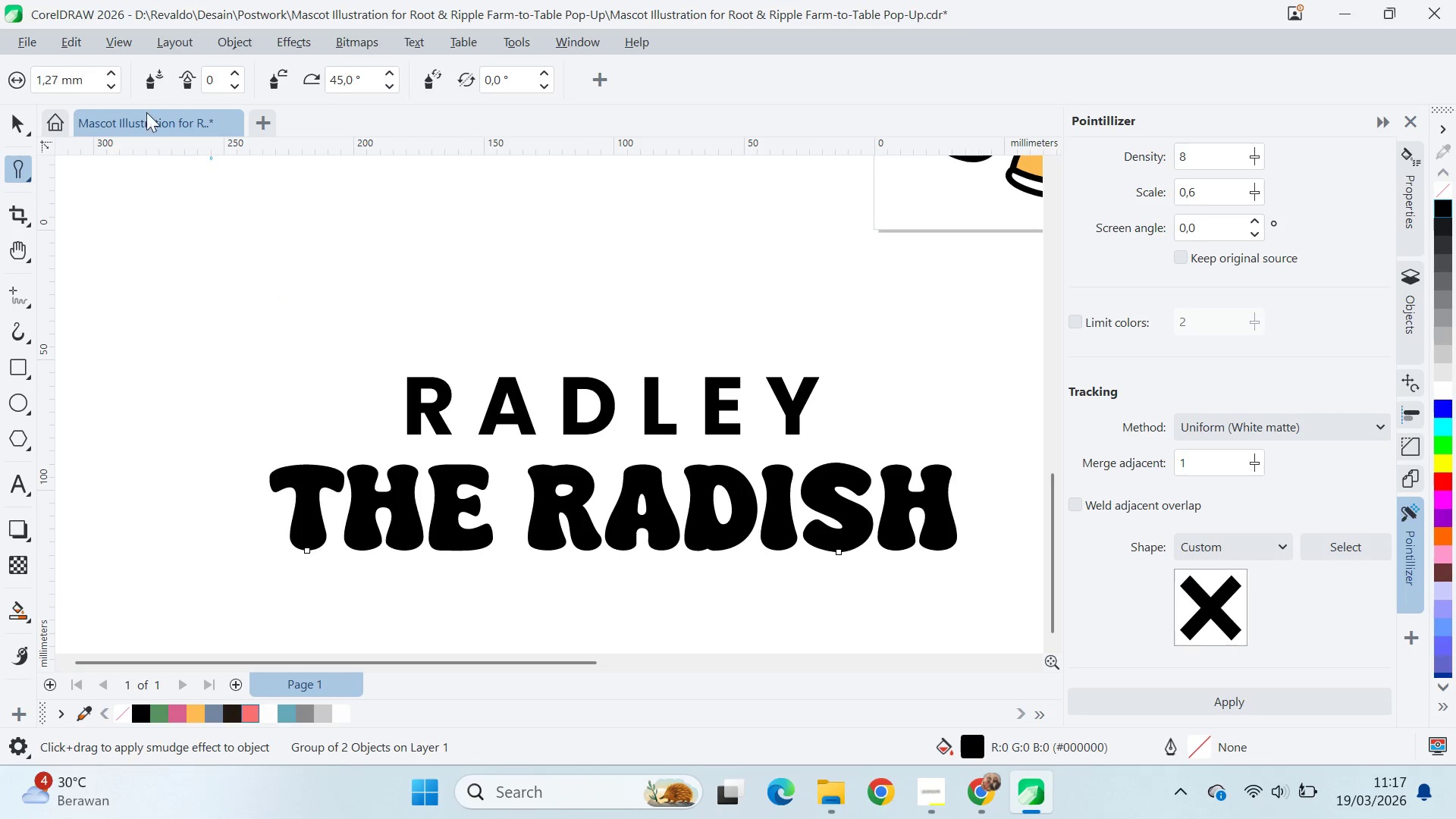 
key(Alt+AltLeft)
 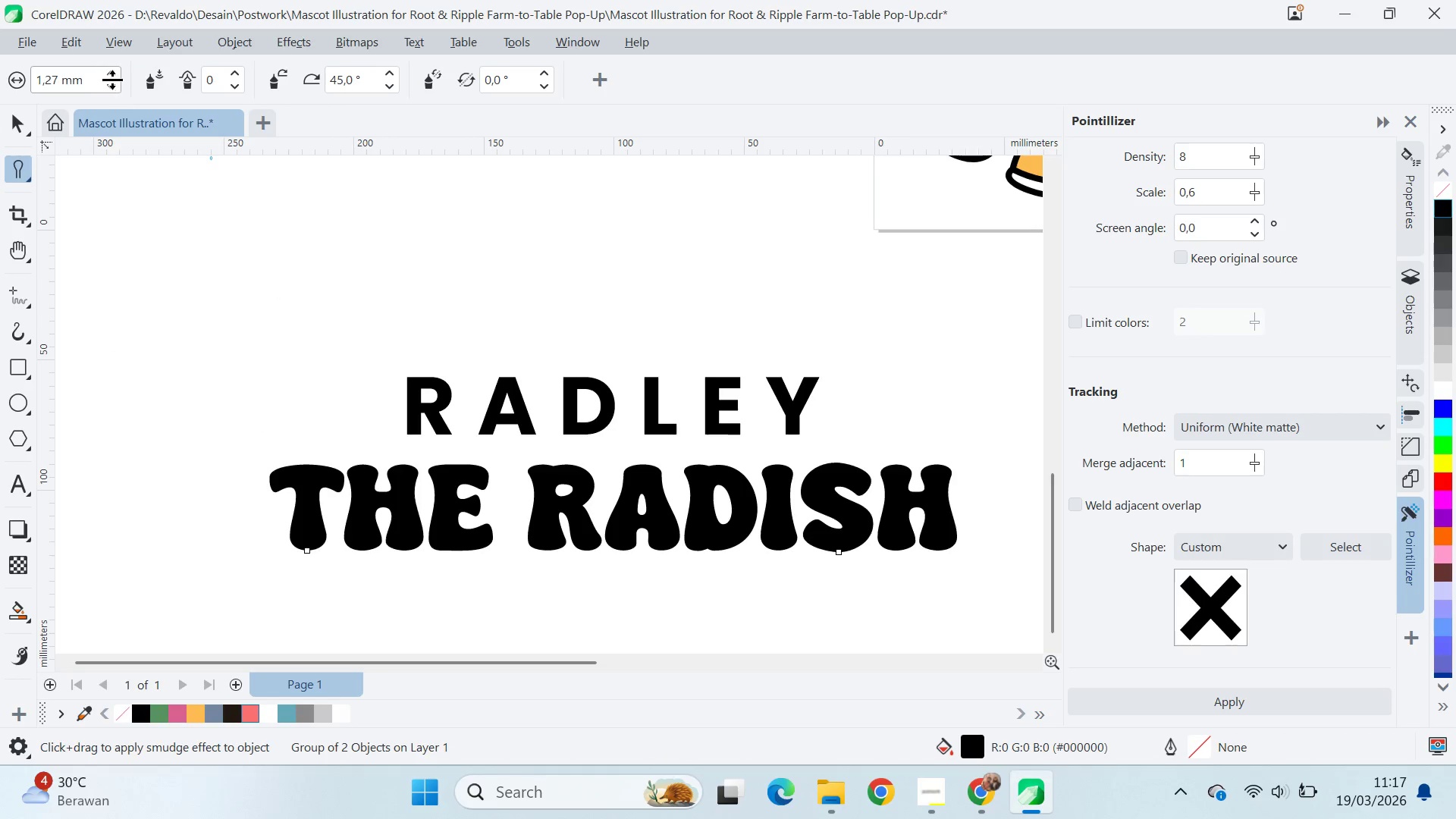 
scroll: coordinate [280, 300], scroll_direction: up, amount: 1.0
 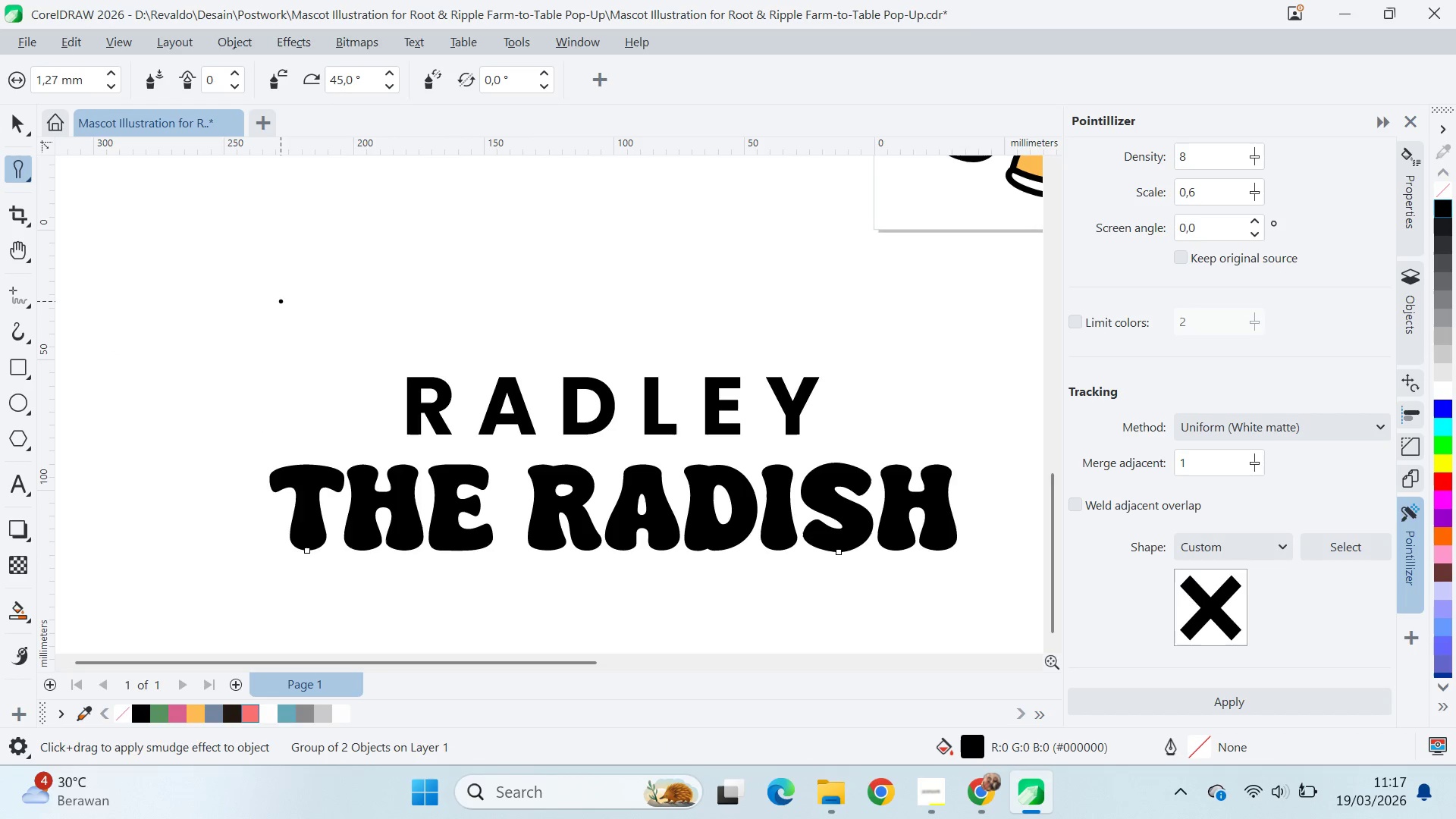 
left_click([113, 71])
 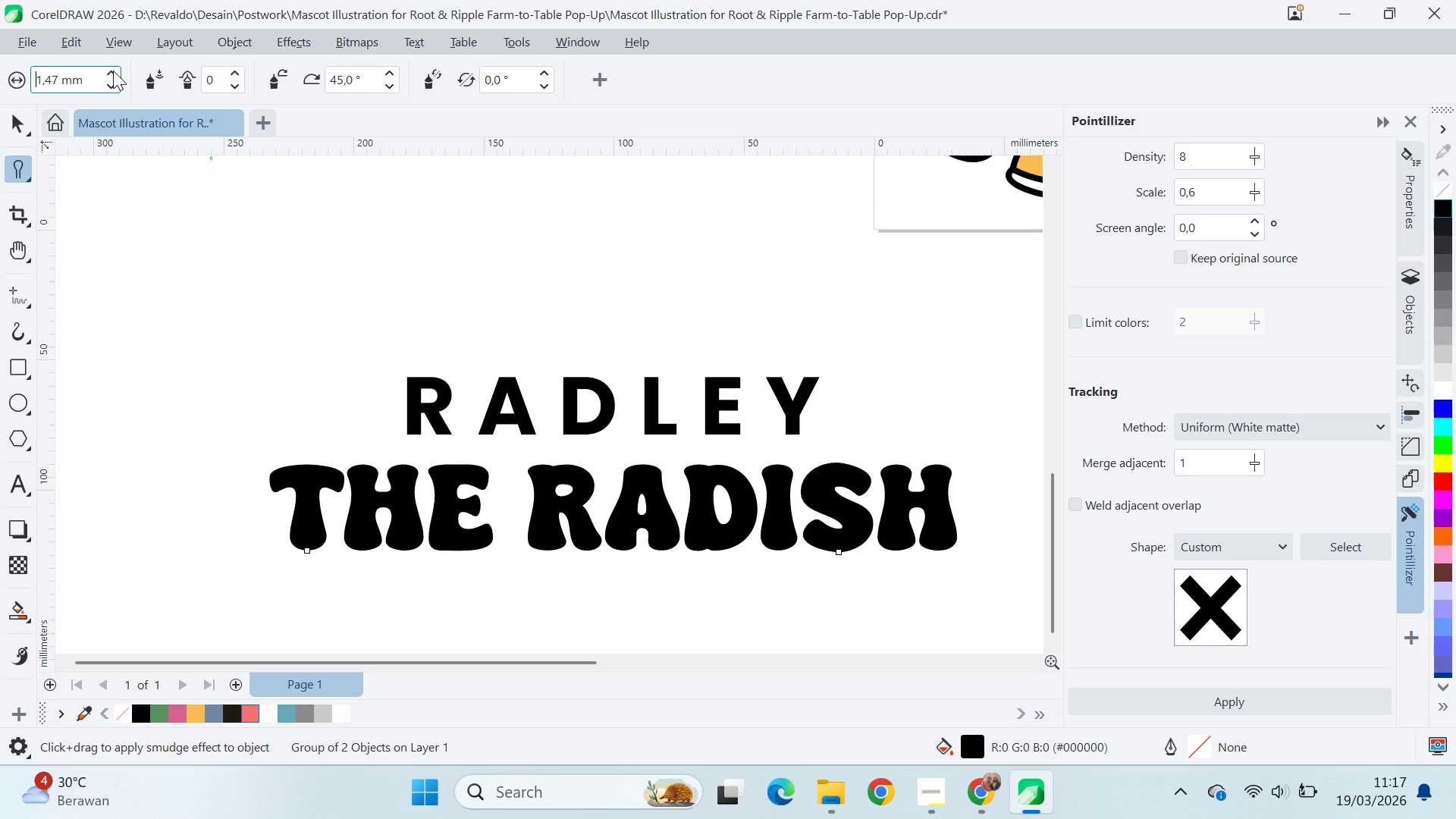 
triple_click([113, 71])
 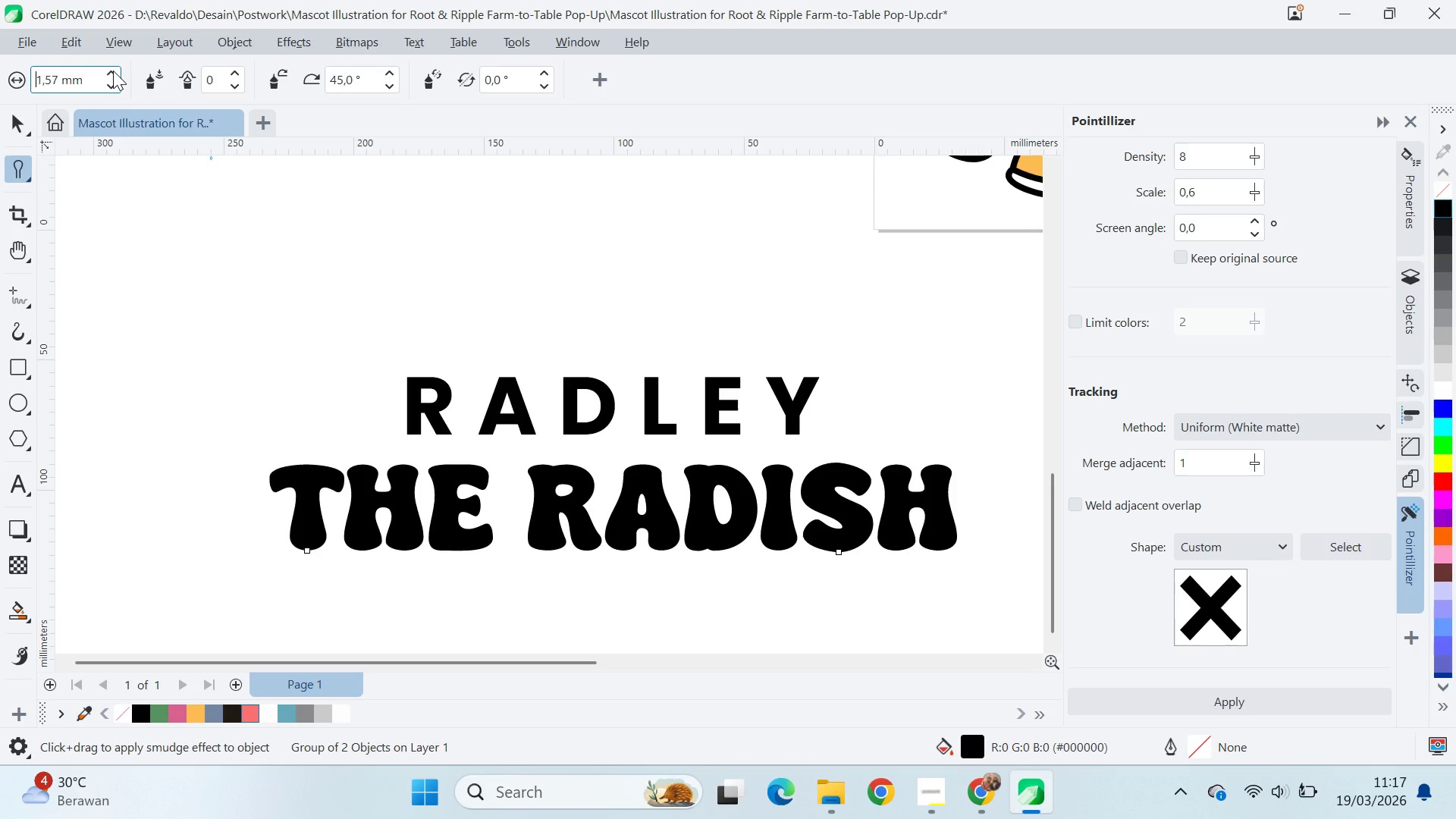 
triple_click([113, 71])
 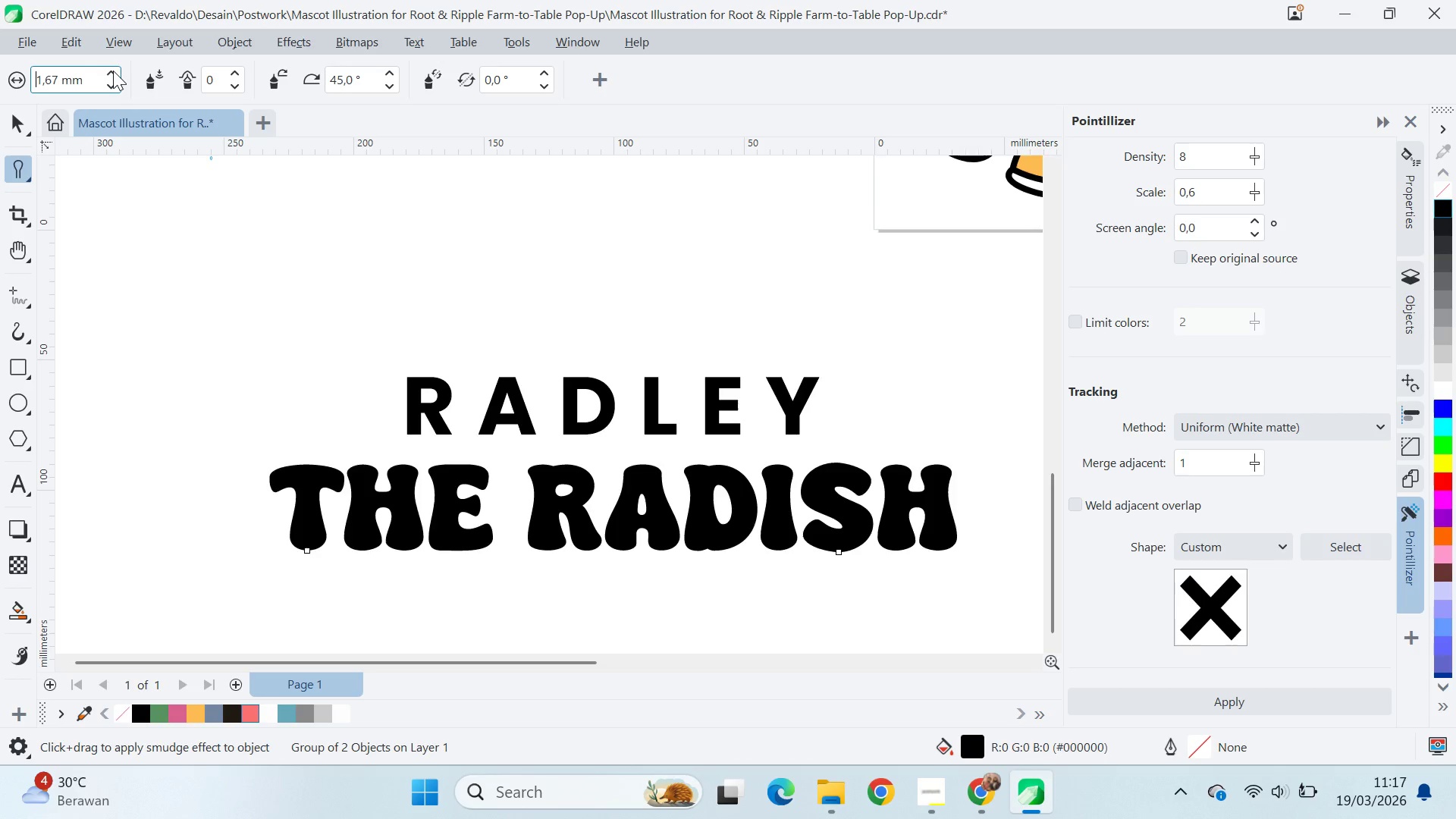 
triple_click([113, 71])
 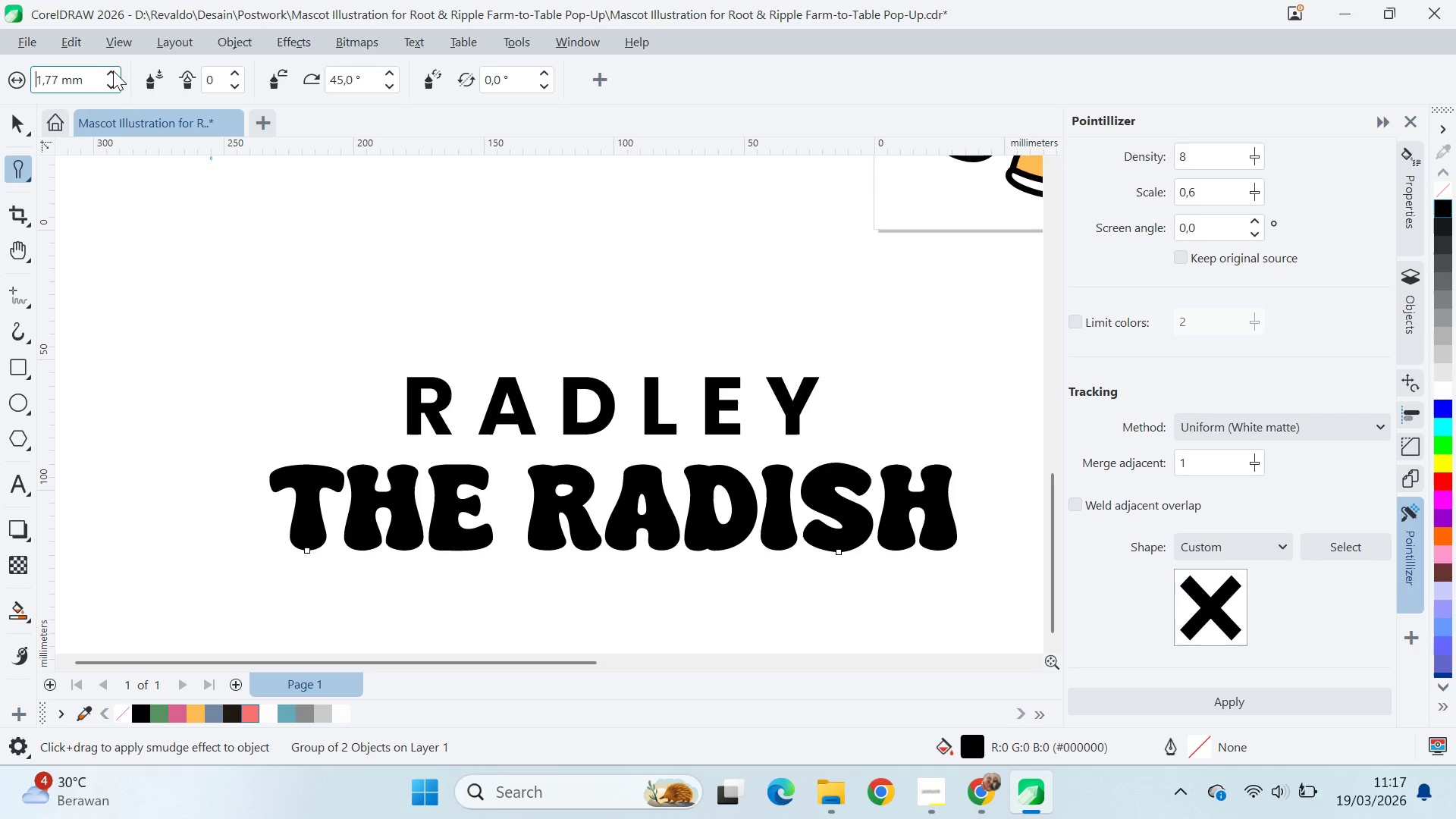 
triple_click([113, 71])
 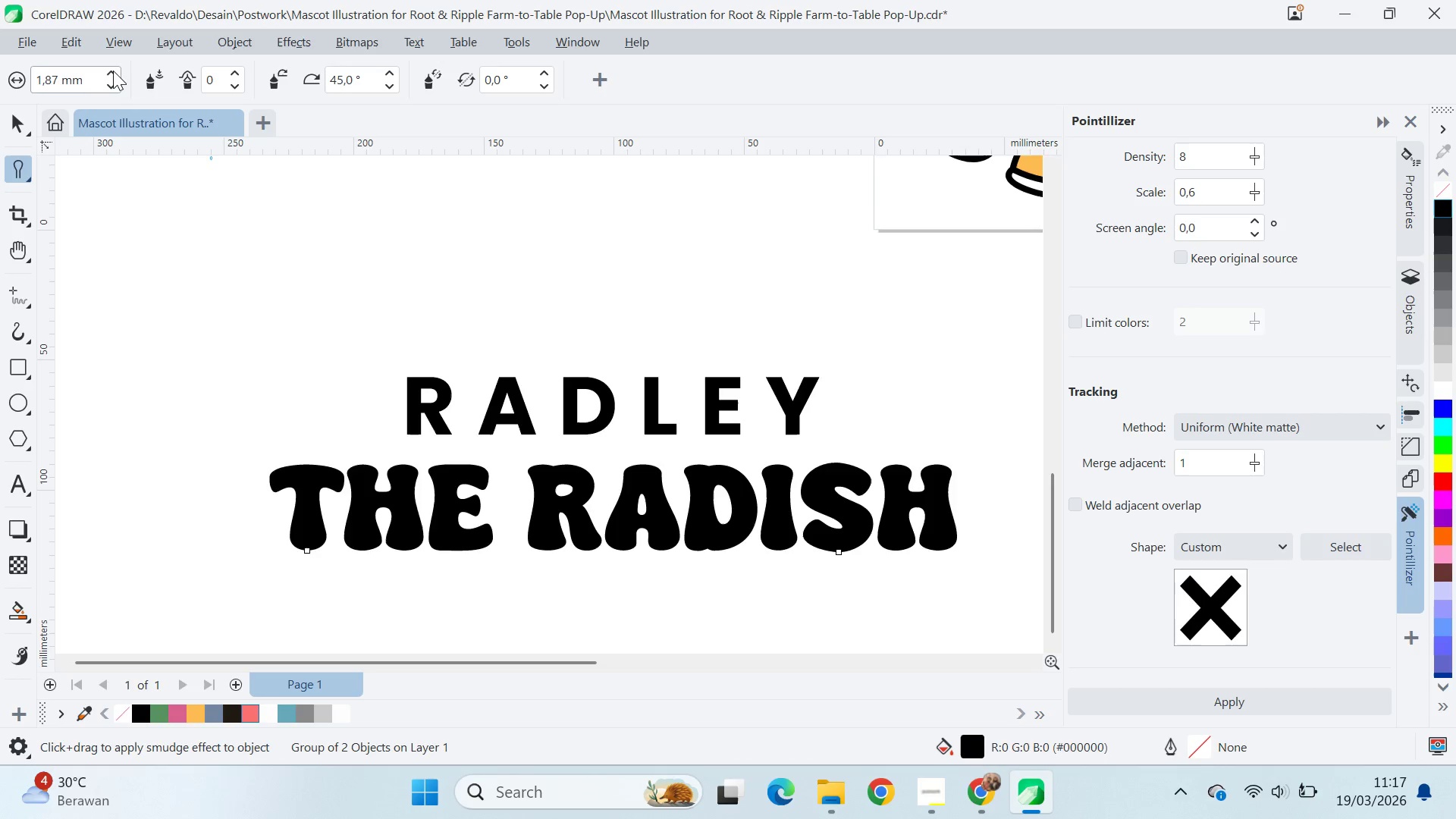 
triple_click([113, 71])
 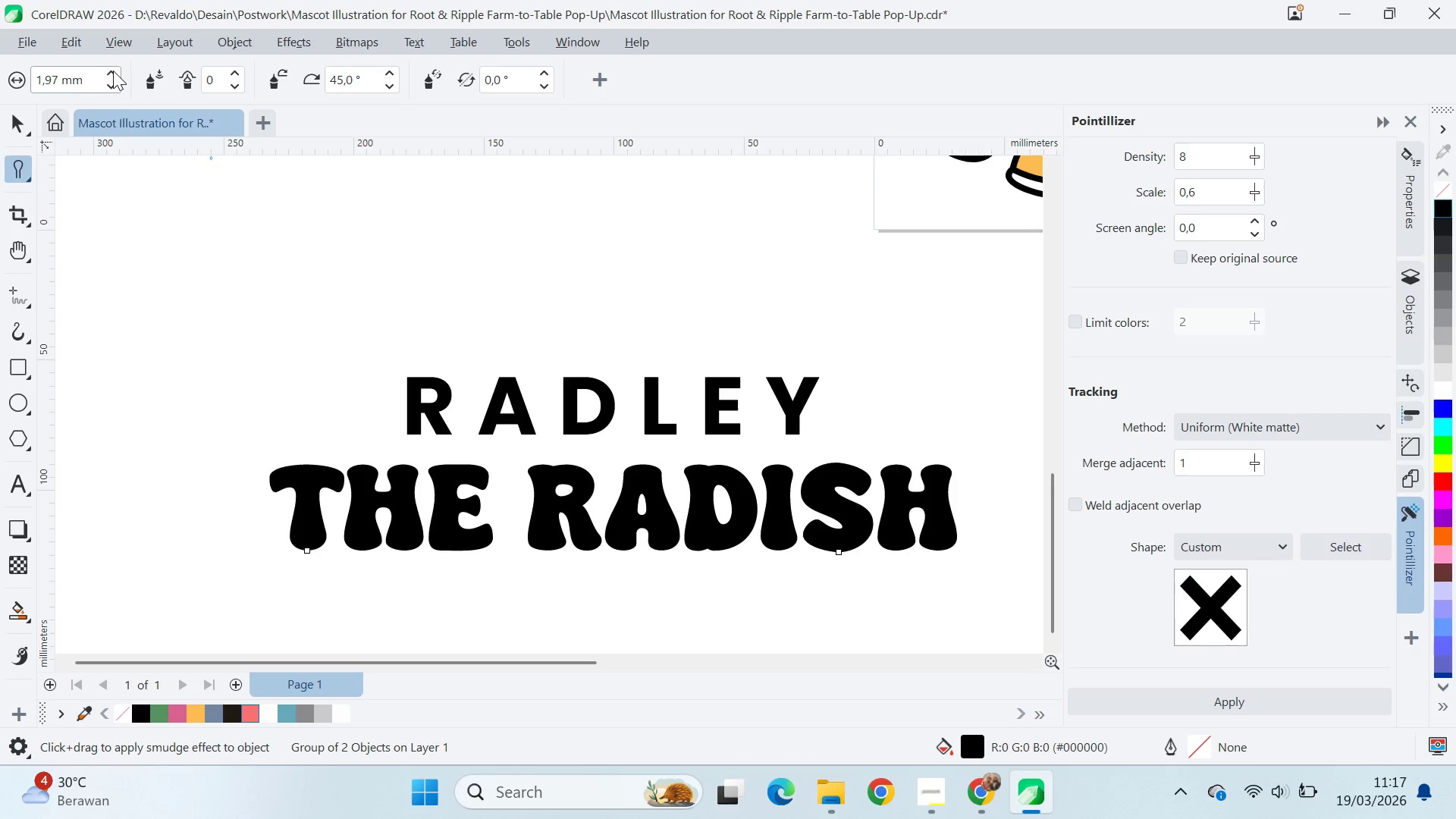 
triple_click([113, 71])
 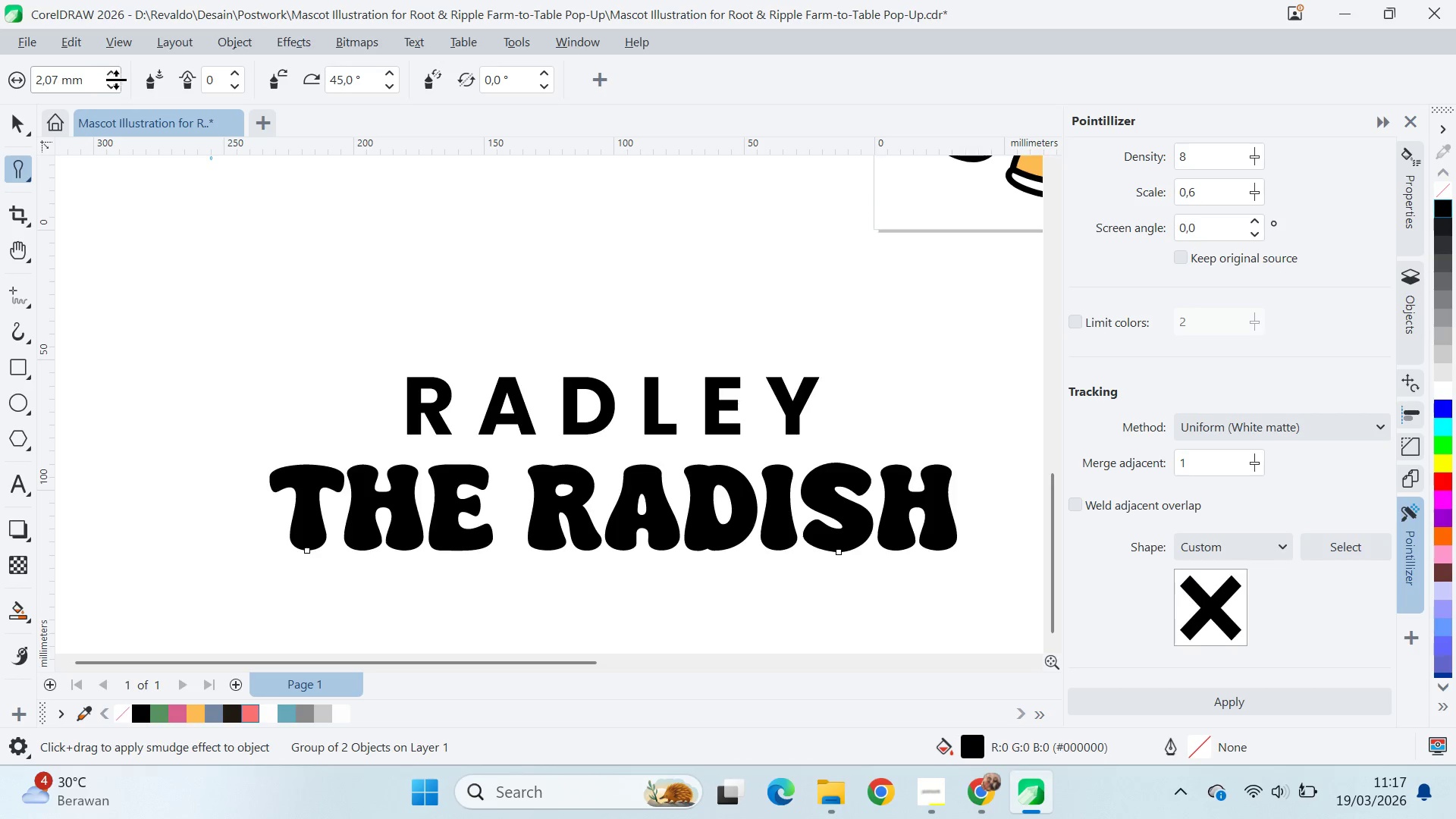 
left_click_drag(start_coordinate=[116, 80], to_coordinate=[115, 66])
 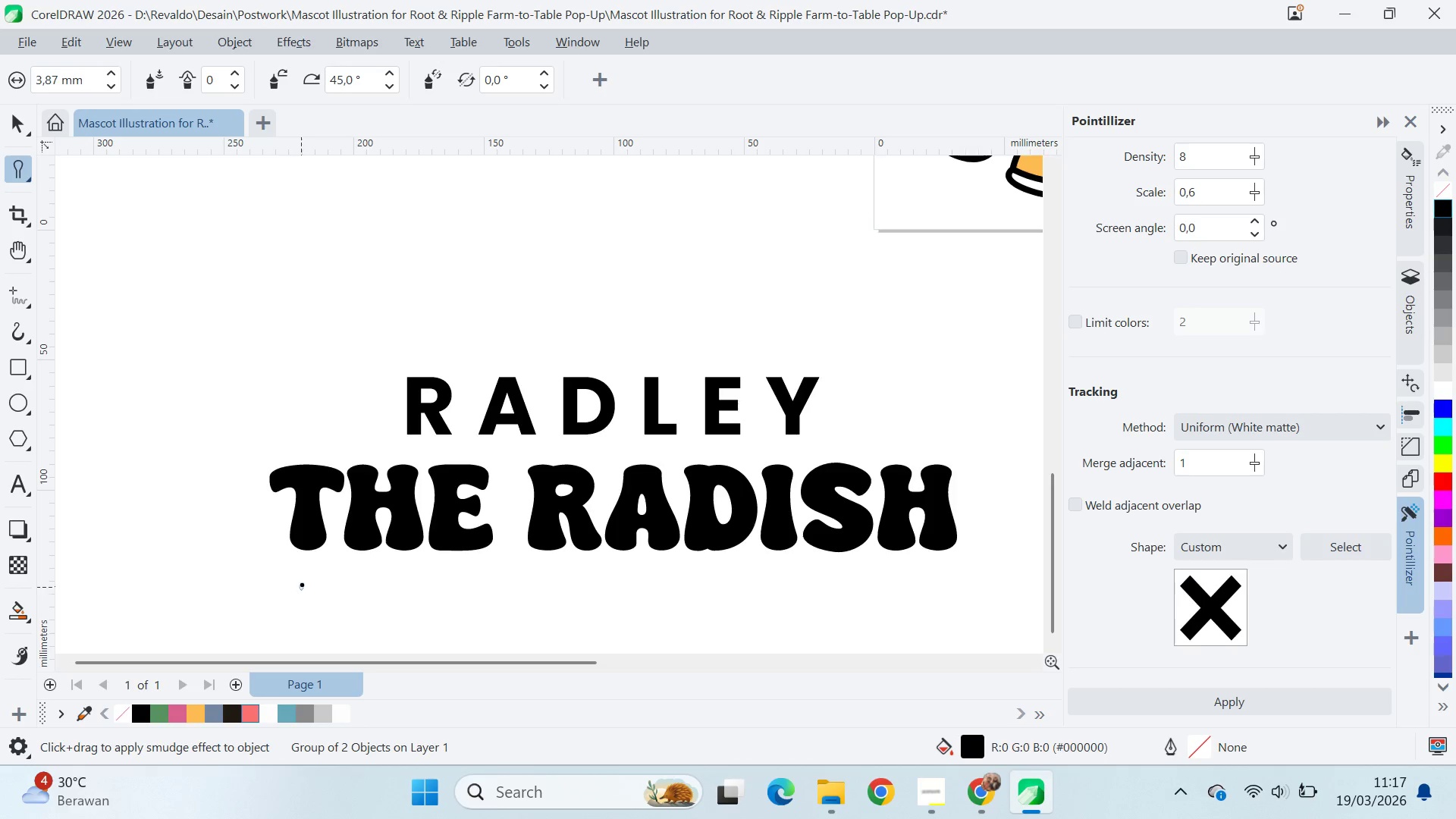 
left_click_drag(start_coordinate=[303, 529], to_coordinate=[318, 626])
 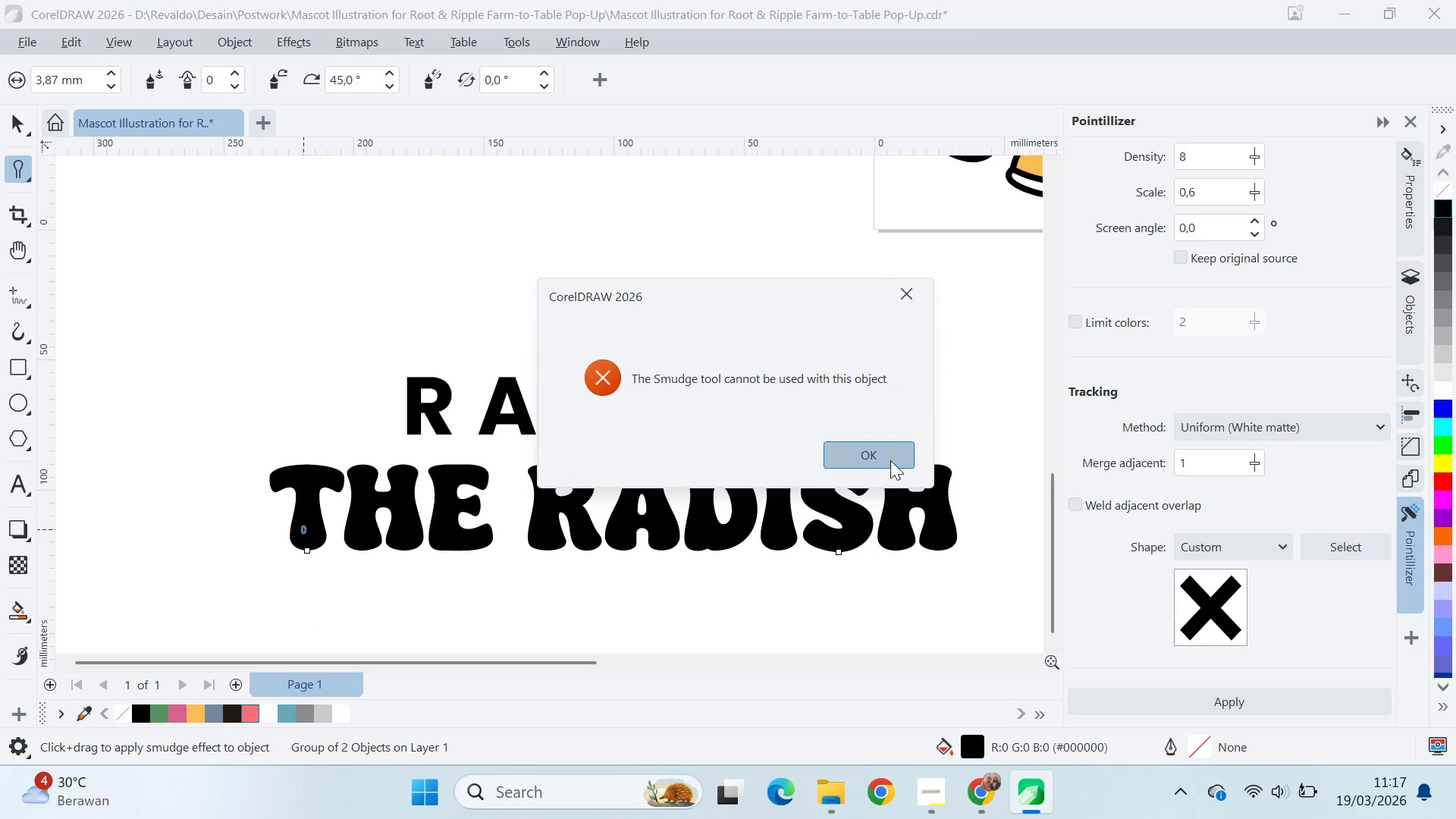 
left_click([890, 457])
 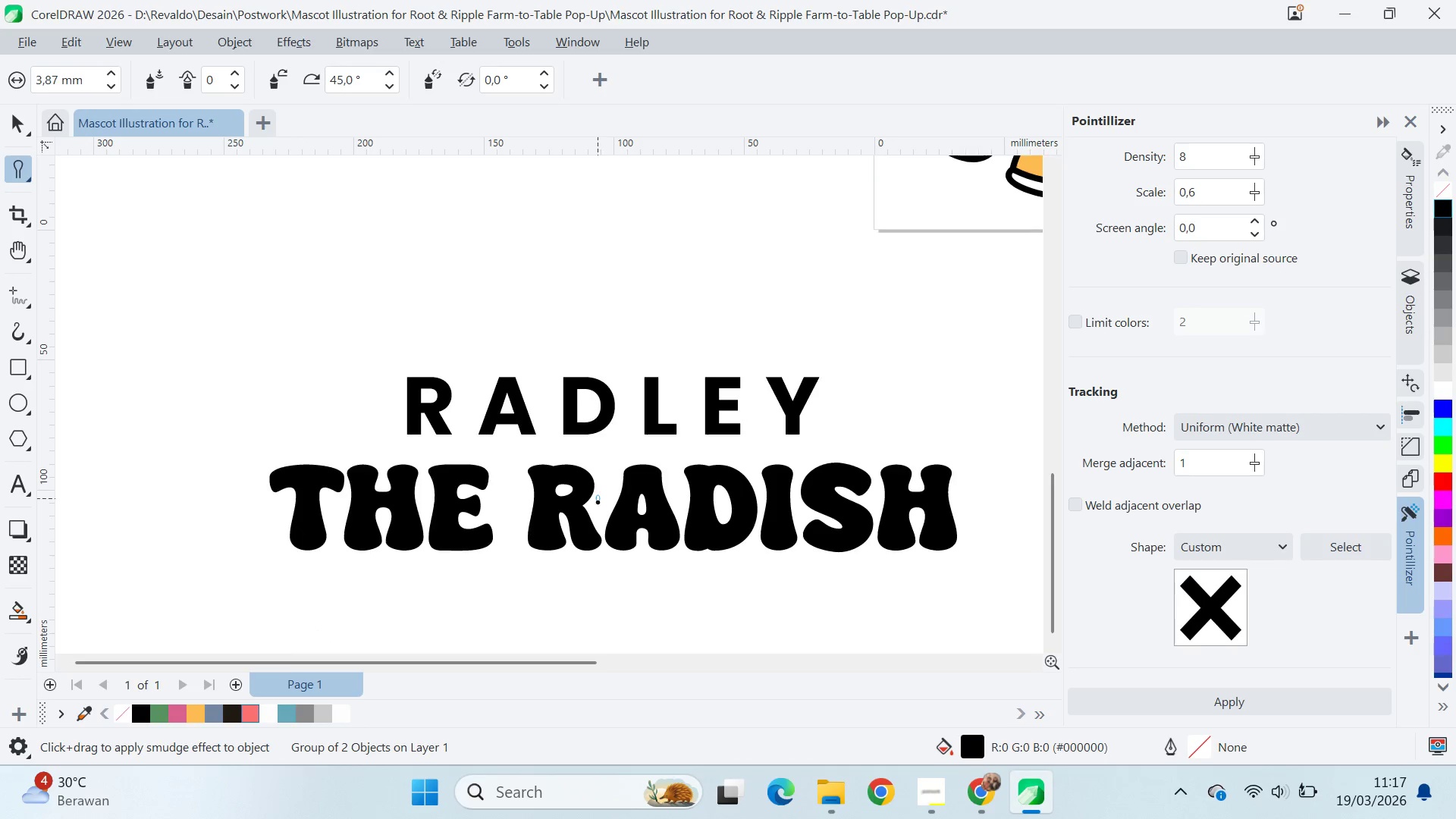 
key(V)
 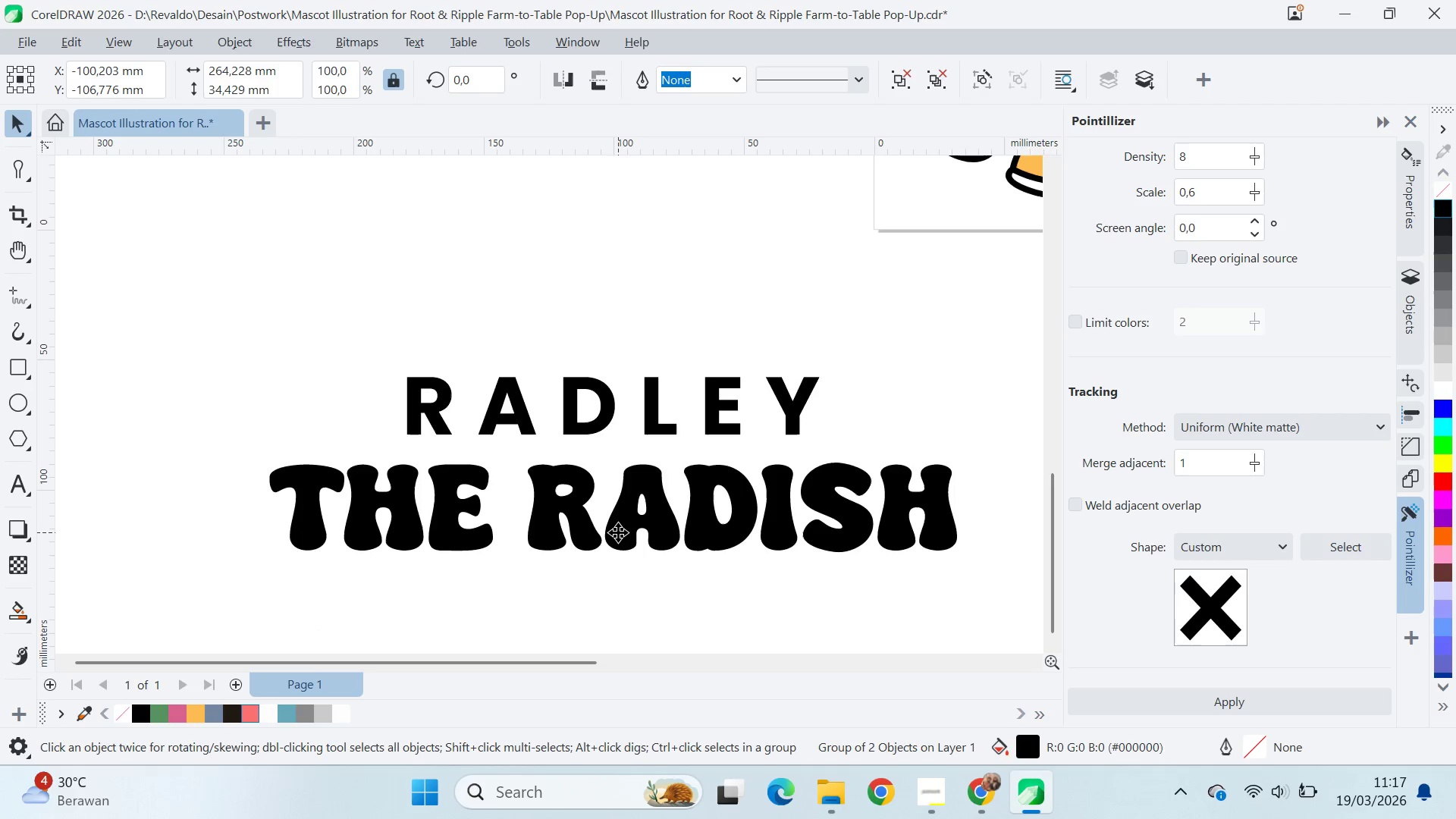 
left_click_drag(start_coordinate=[618, 532], to_coordinate=[589, 519])
 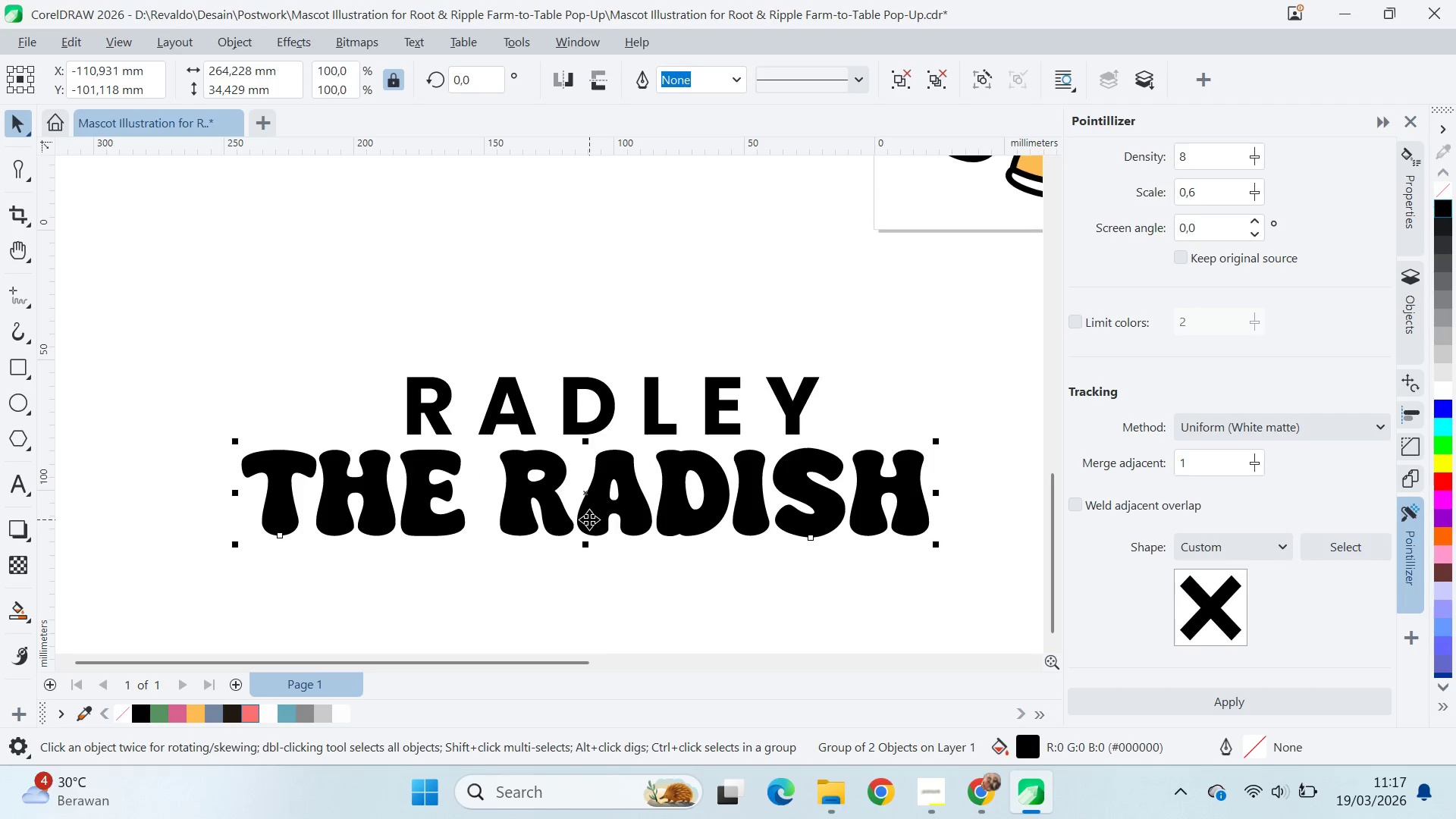 
key(Control+Z)
 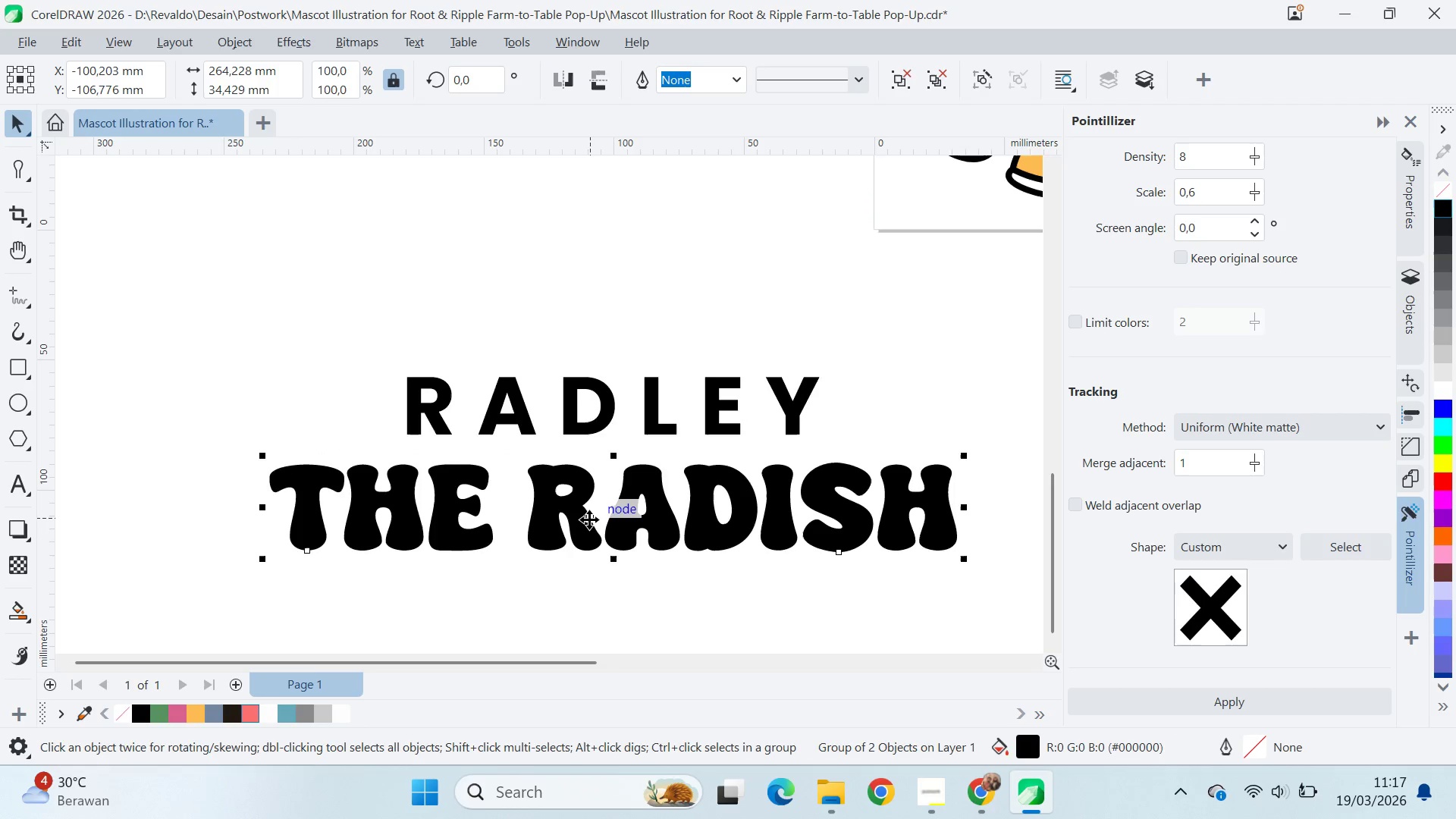 
key(Control+Q)
 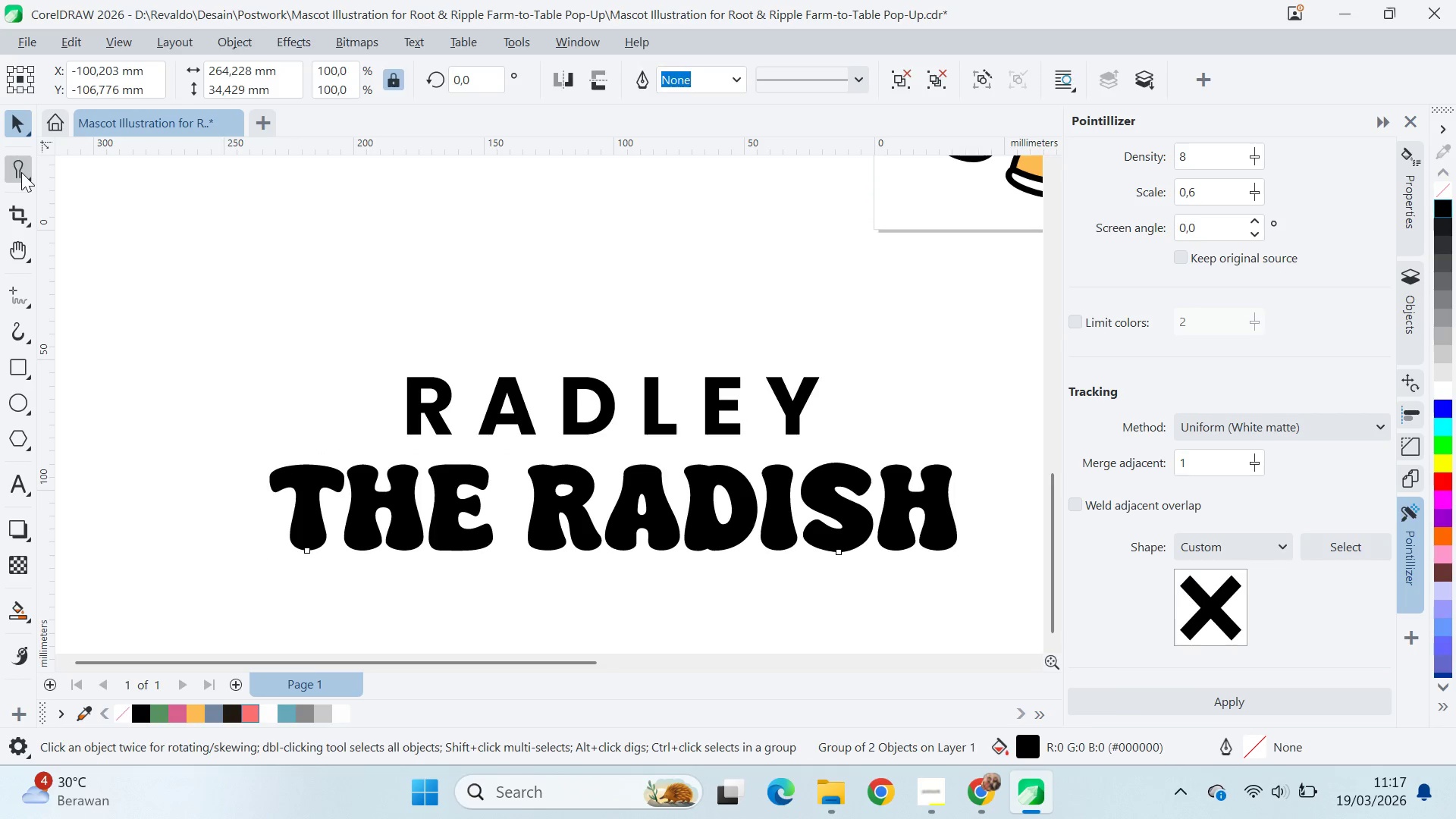 
type(av)
 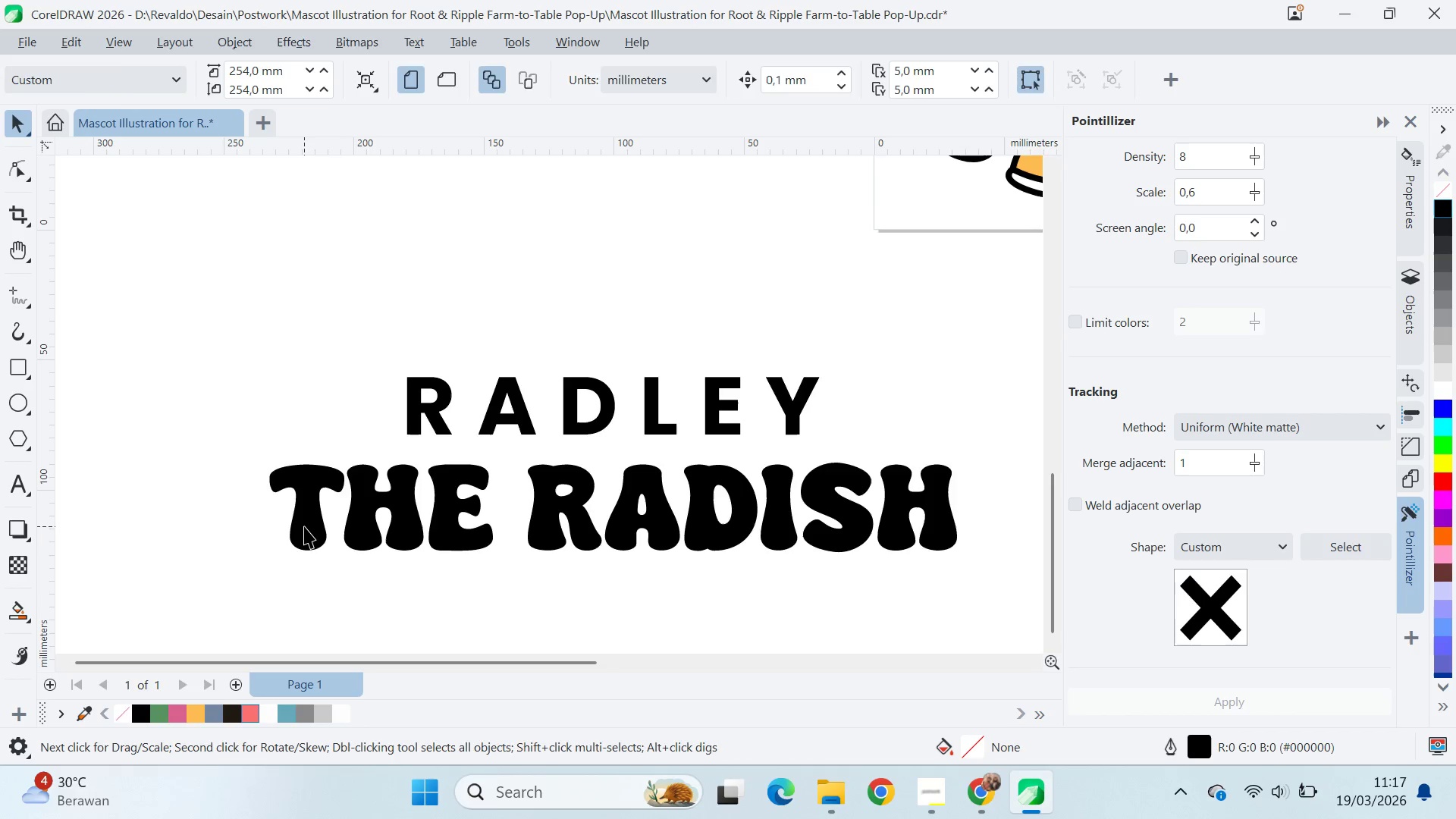 
left_click([304, 526])
 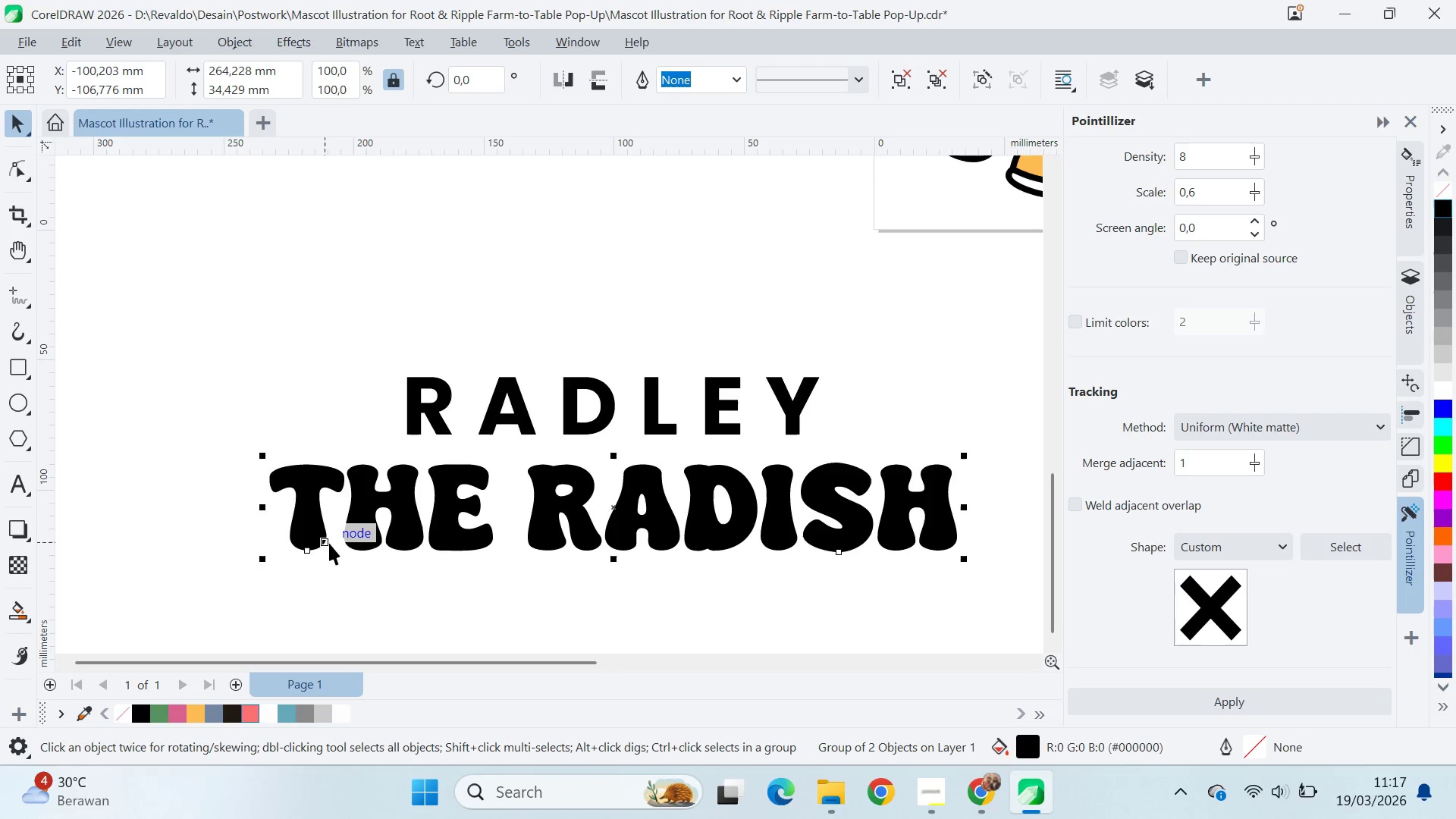 
type(av)
 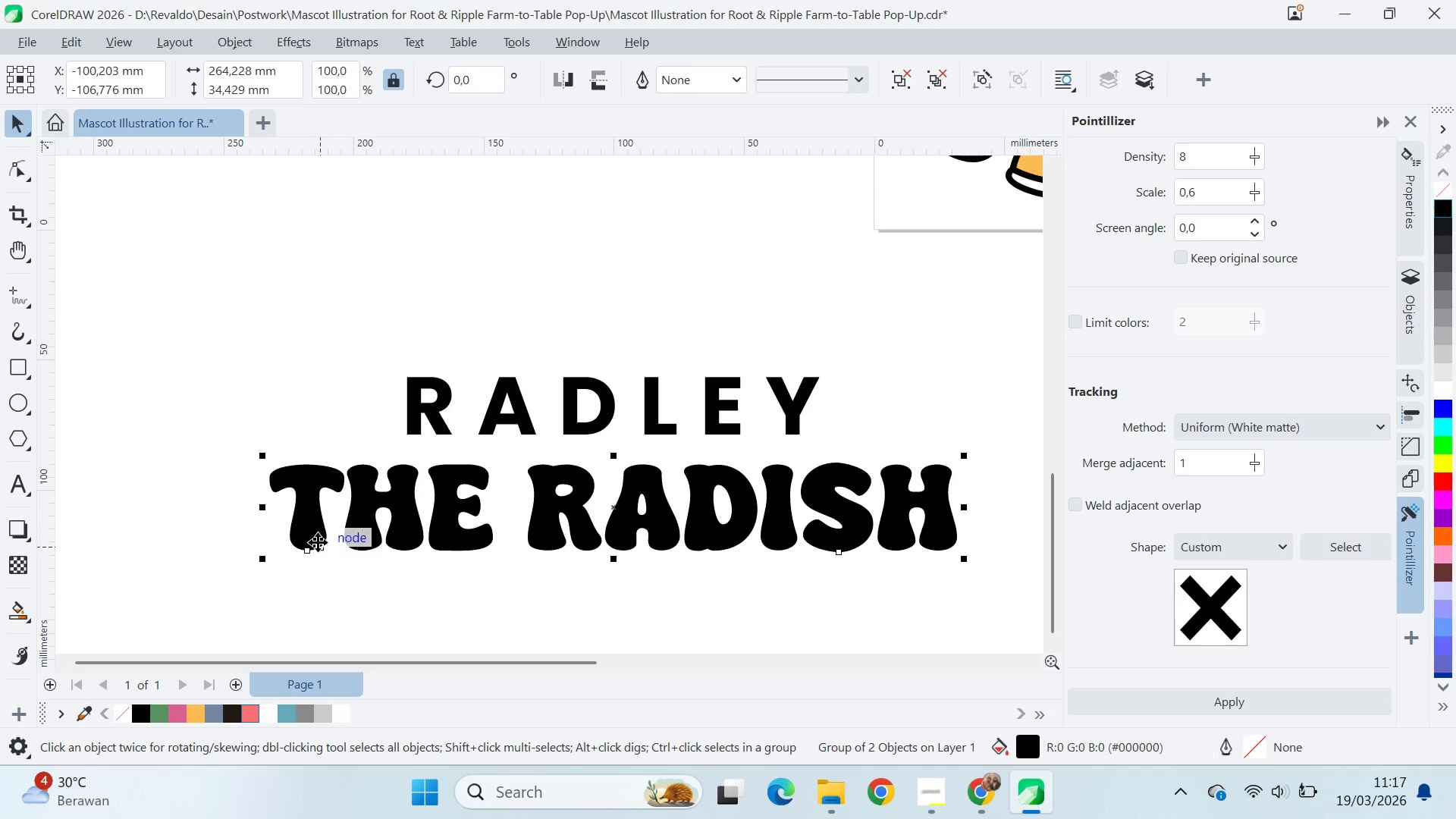 
left_click_drag(start_coordinate=[308, 528], to_coordinate=[297, 589])
 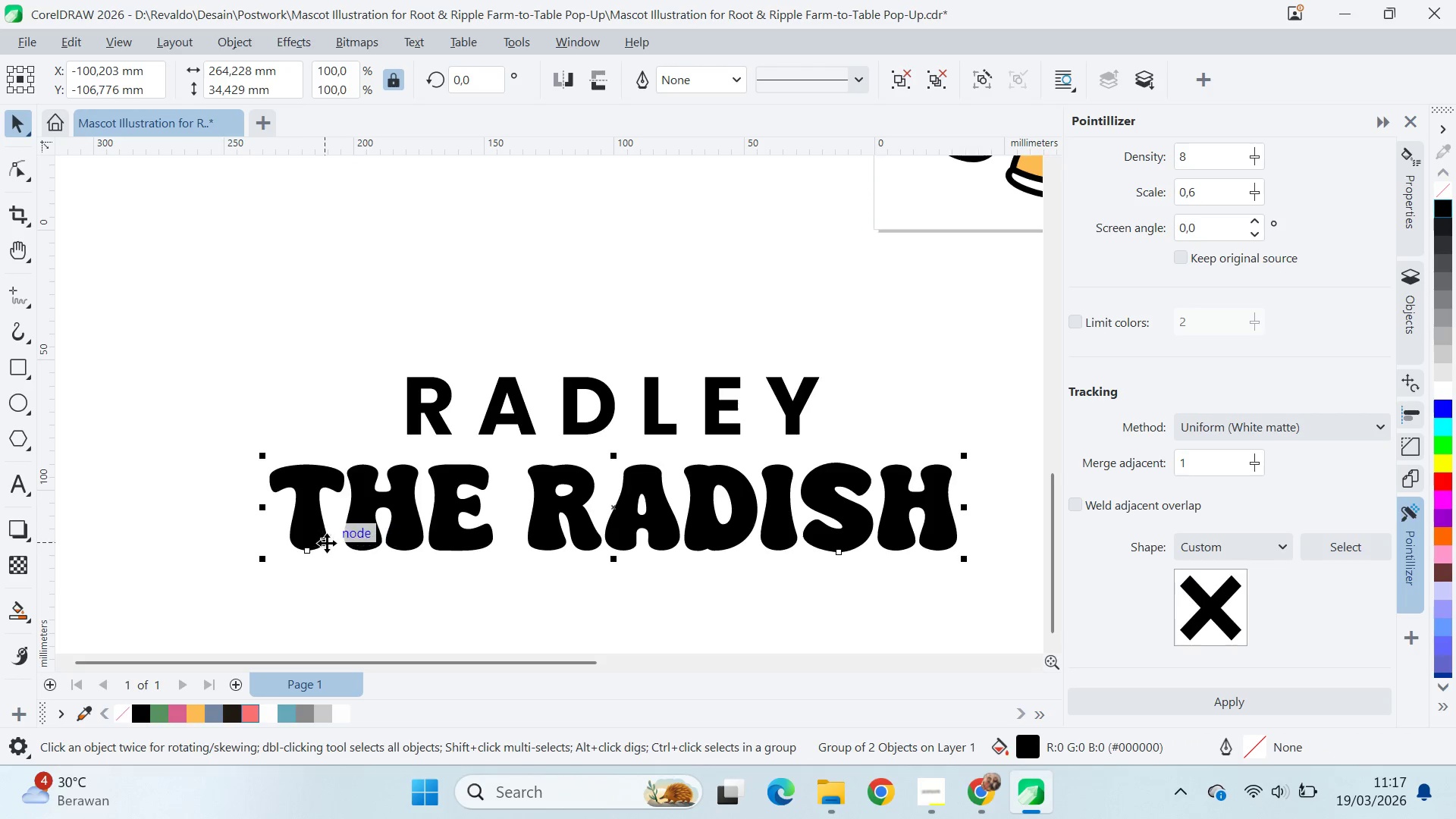 
key(Control+ControlLeft)
 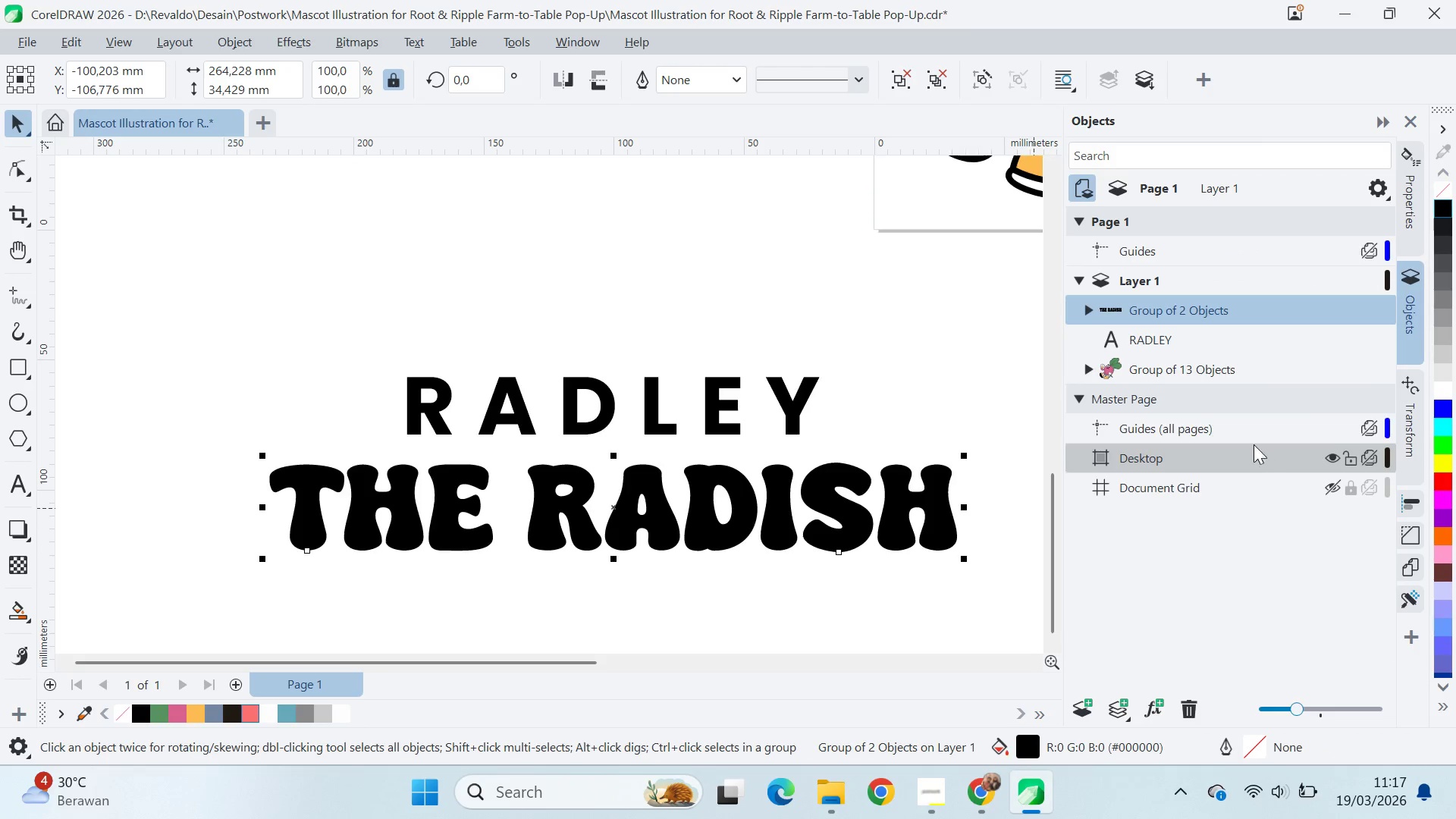 
key(Control+U)
 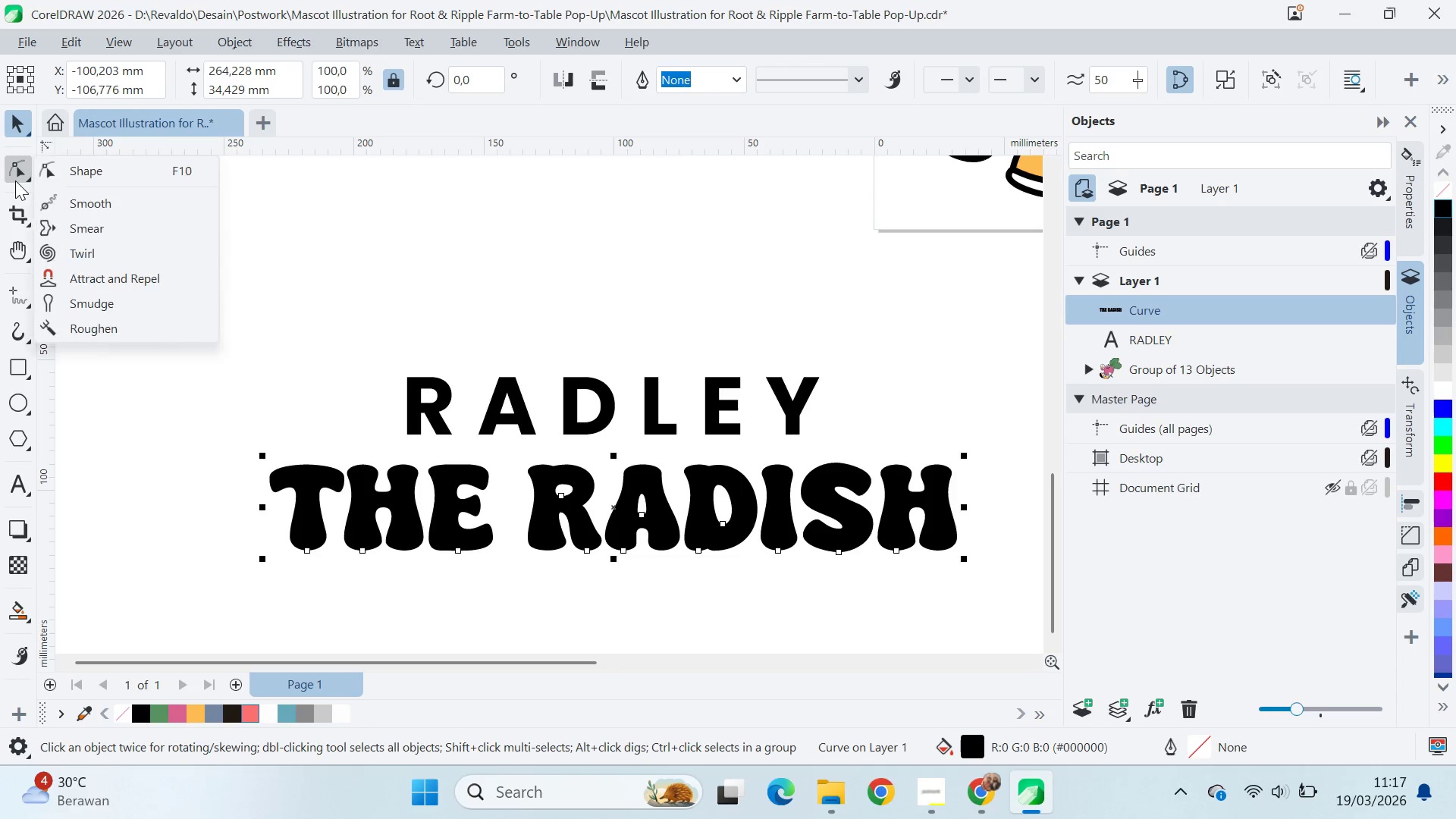 
wait(6.34)
 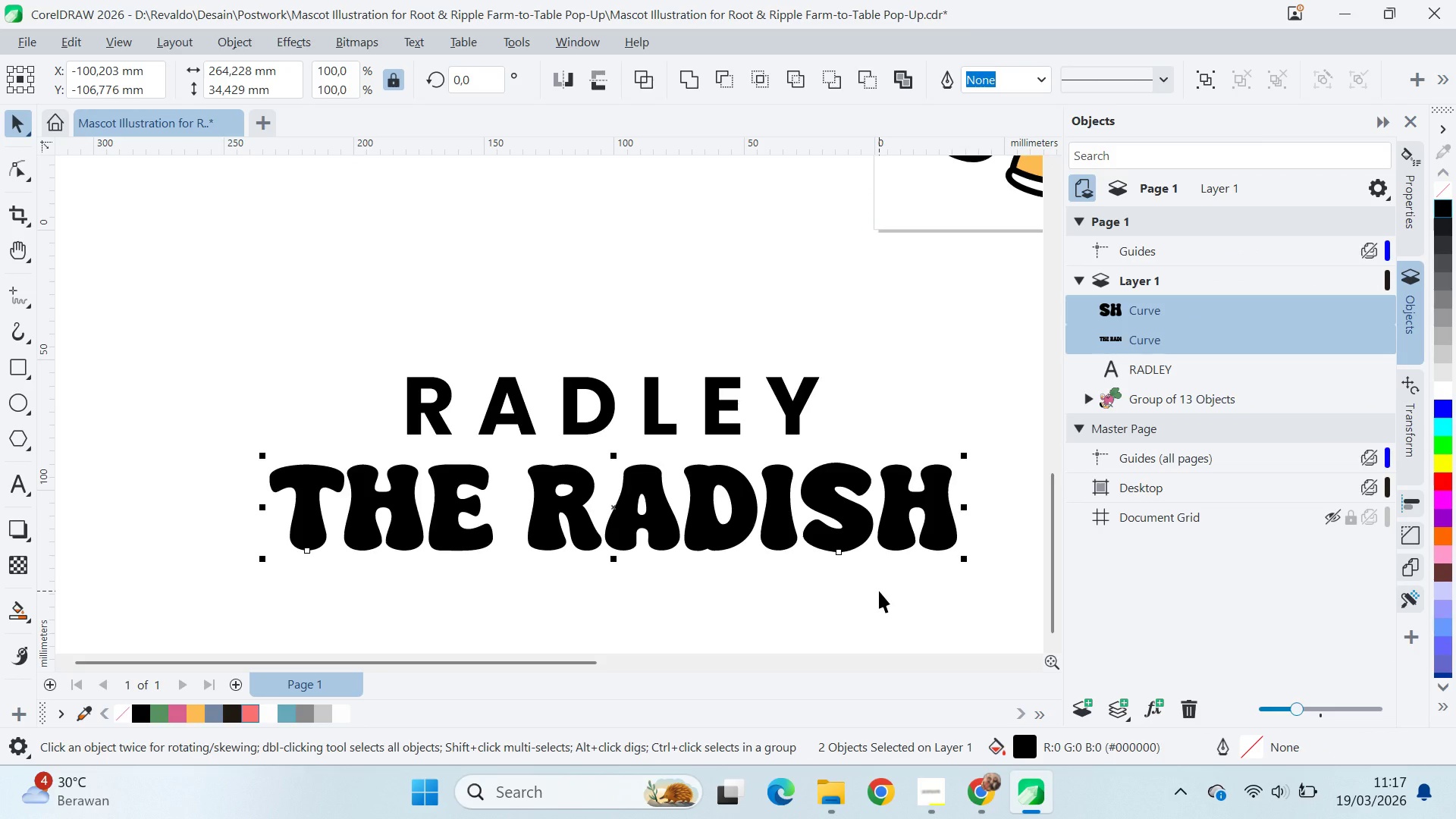 
left_click([113, 306])
 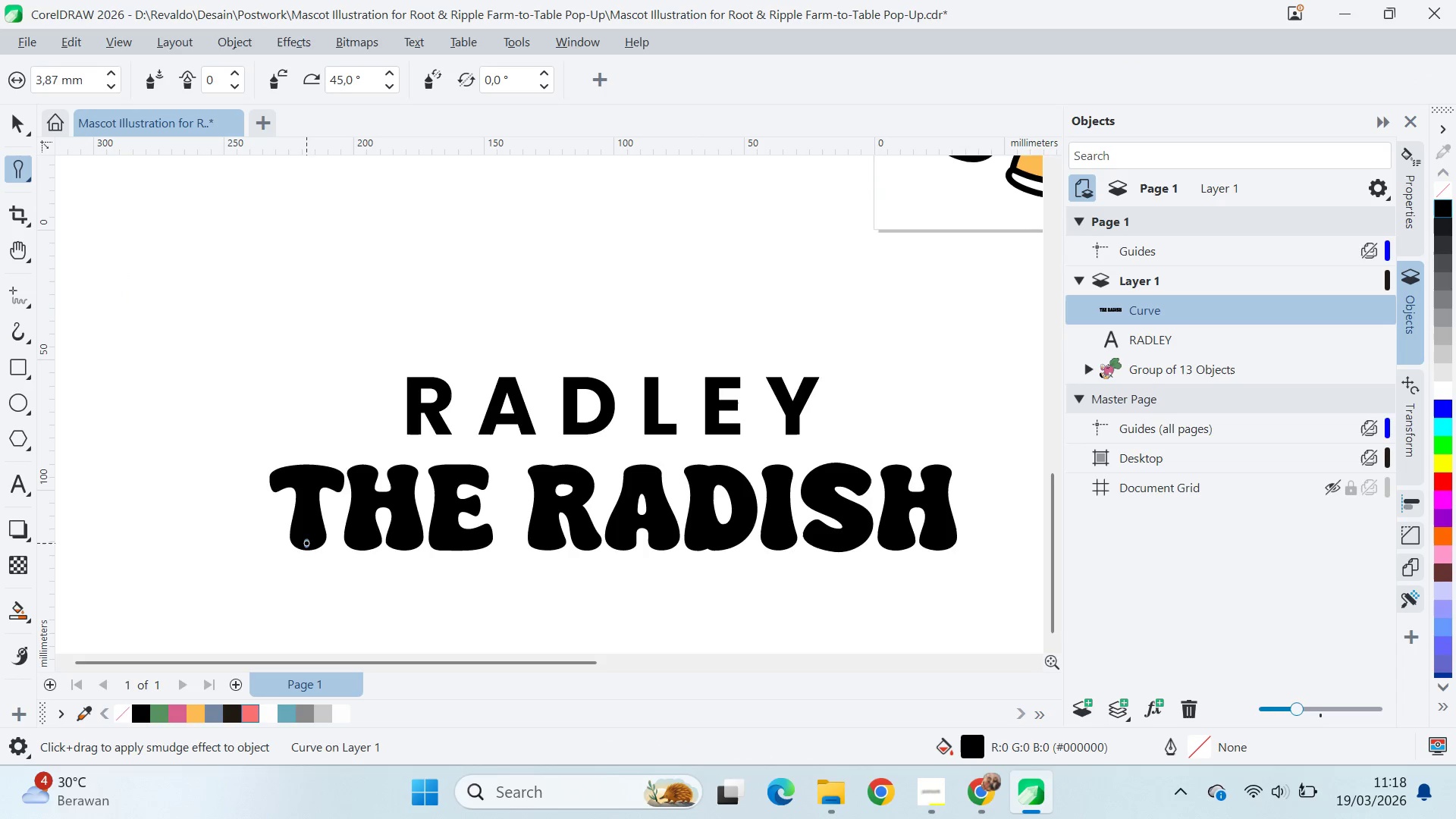 
left_click_drag(start_coordinate=[306, 542], to_coordinate=[306, 617])
 